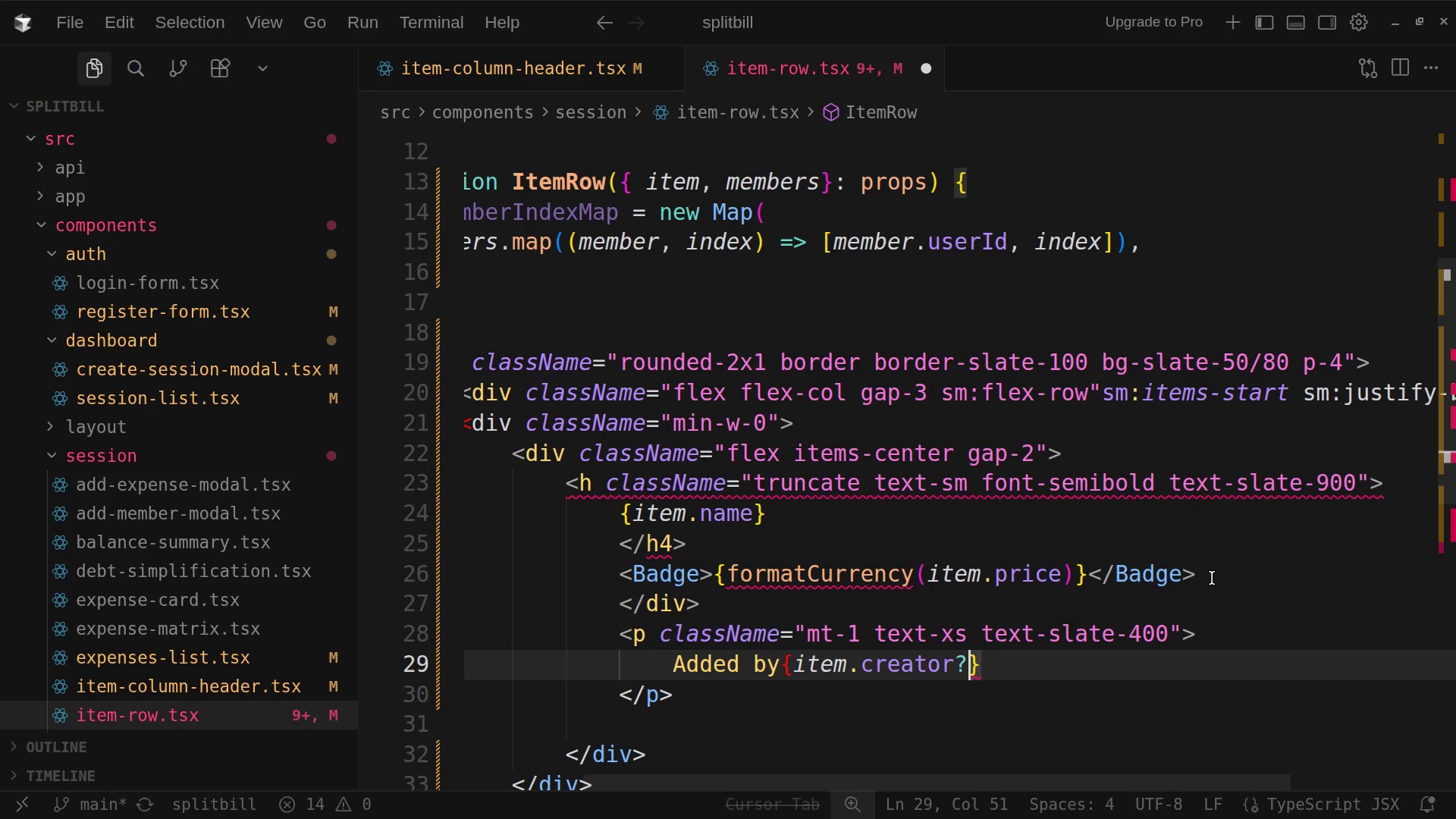 
wait(9.21)
 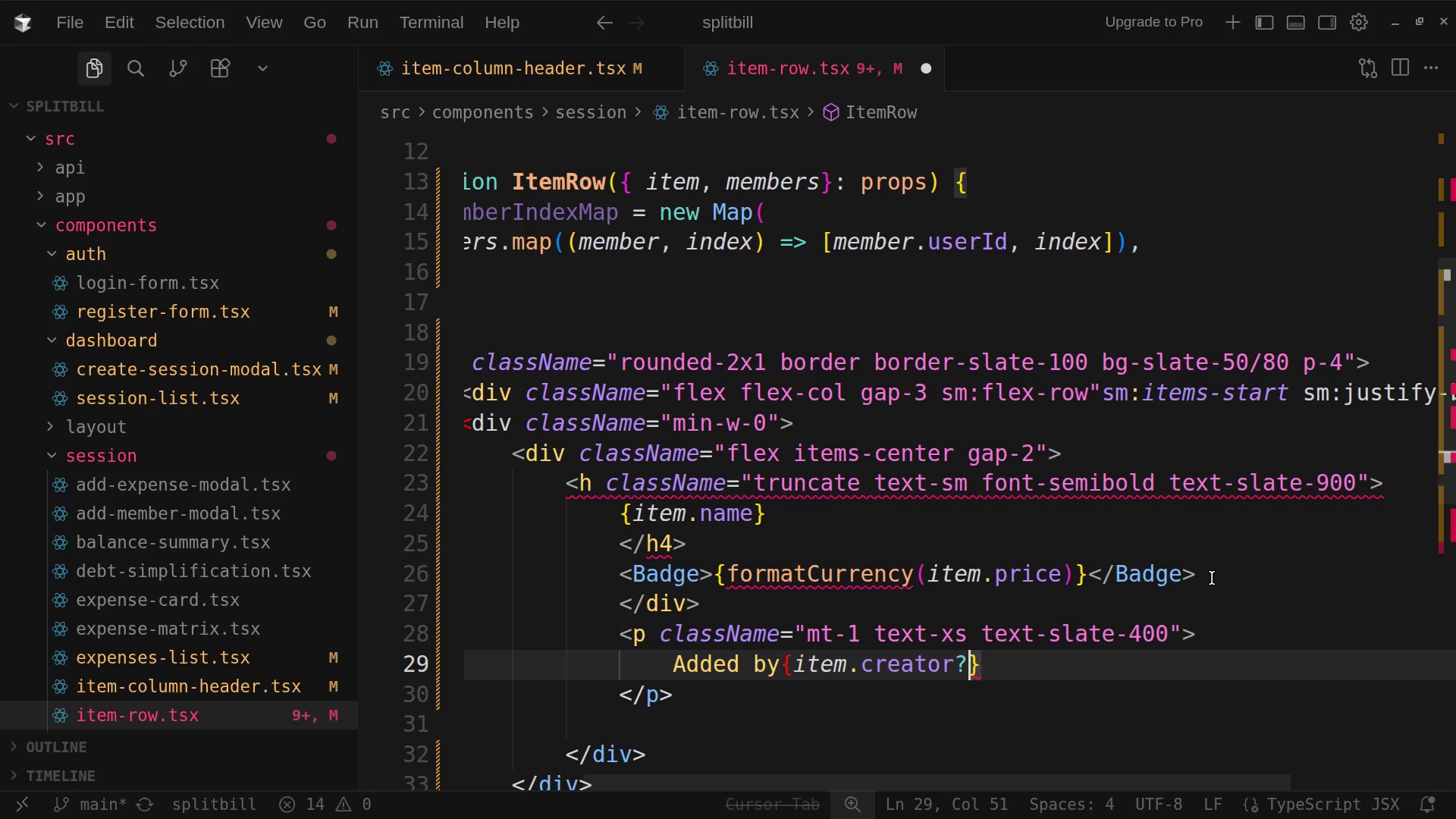 
type(.name)
 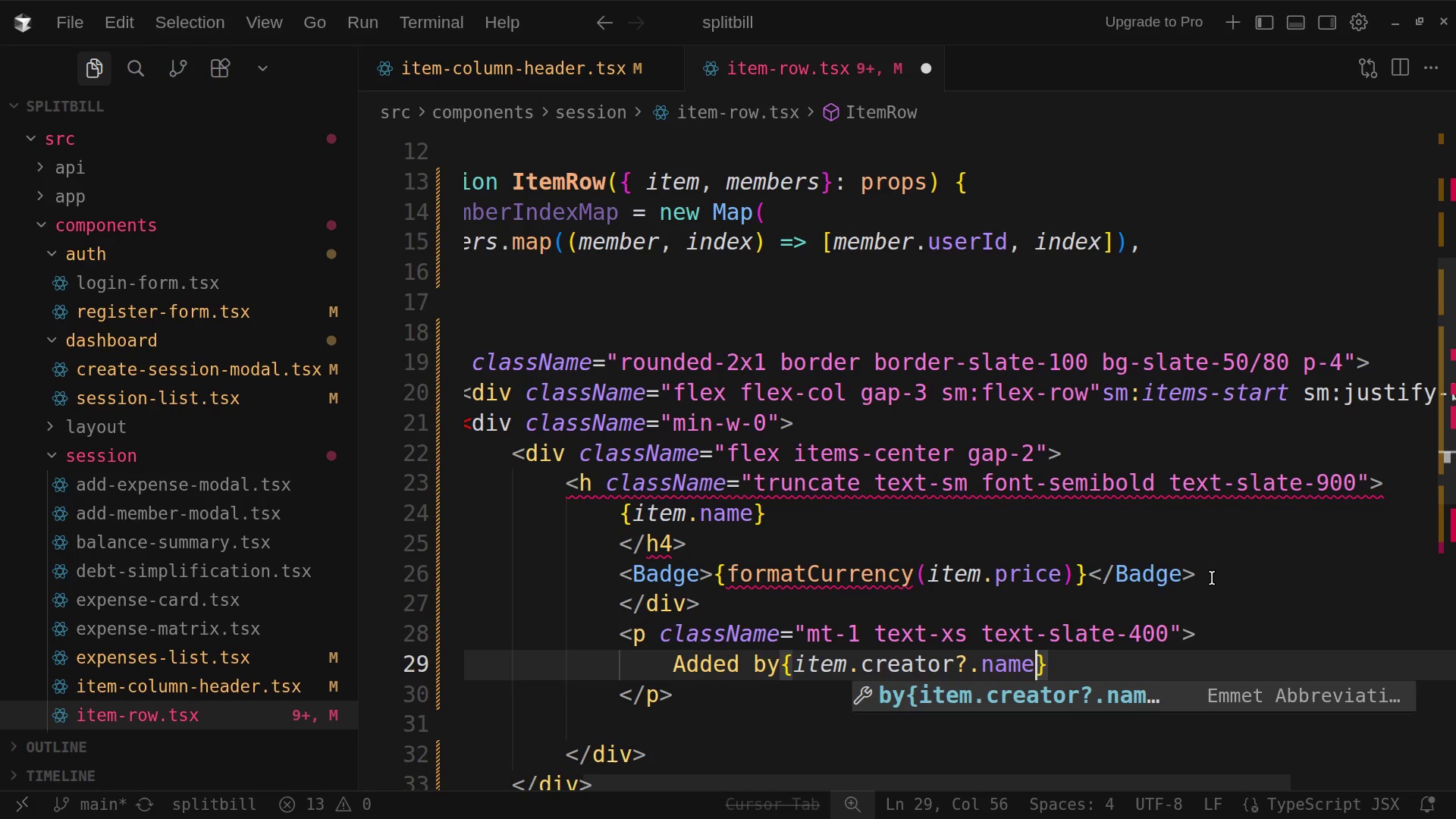 
wait(5.67)
 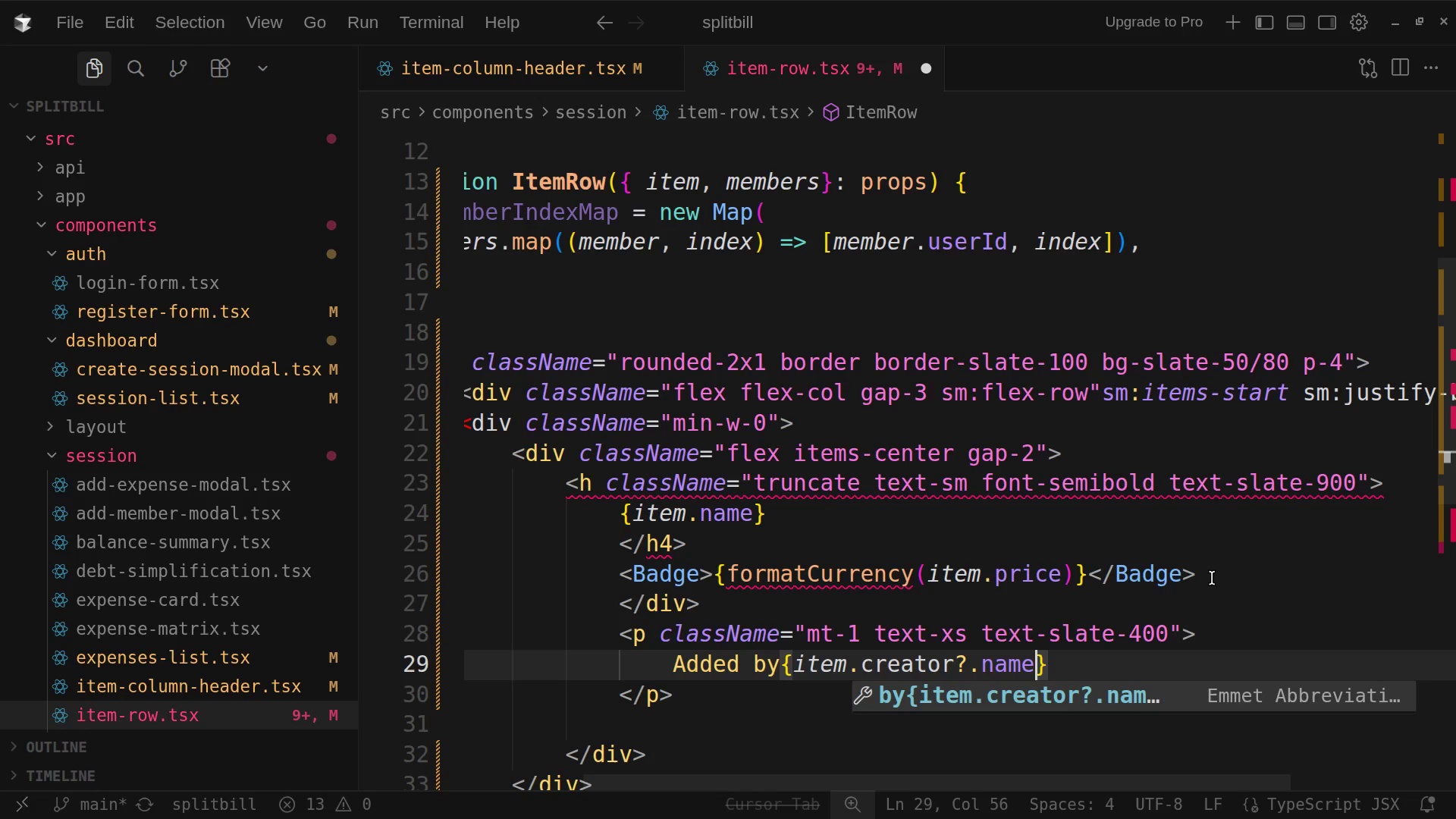 
key(Space)
 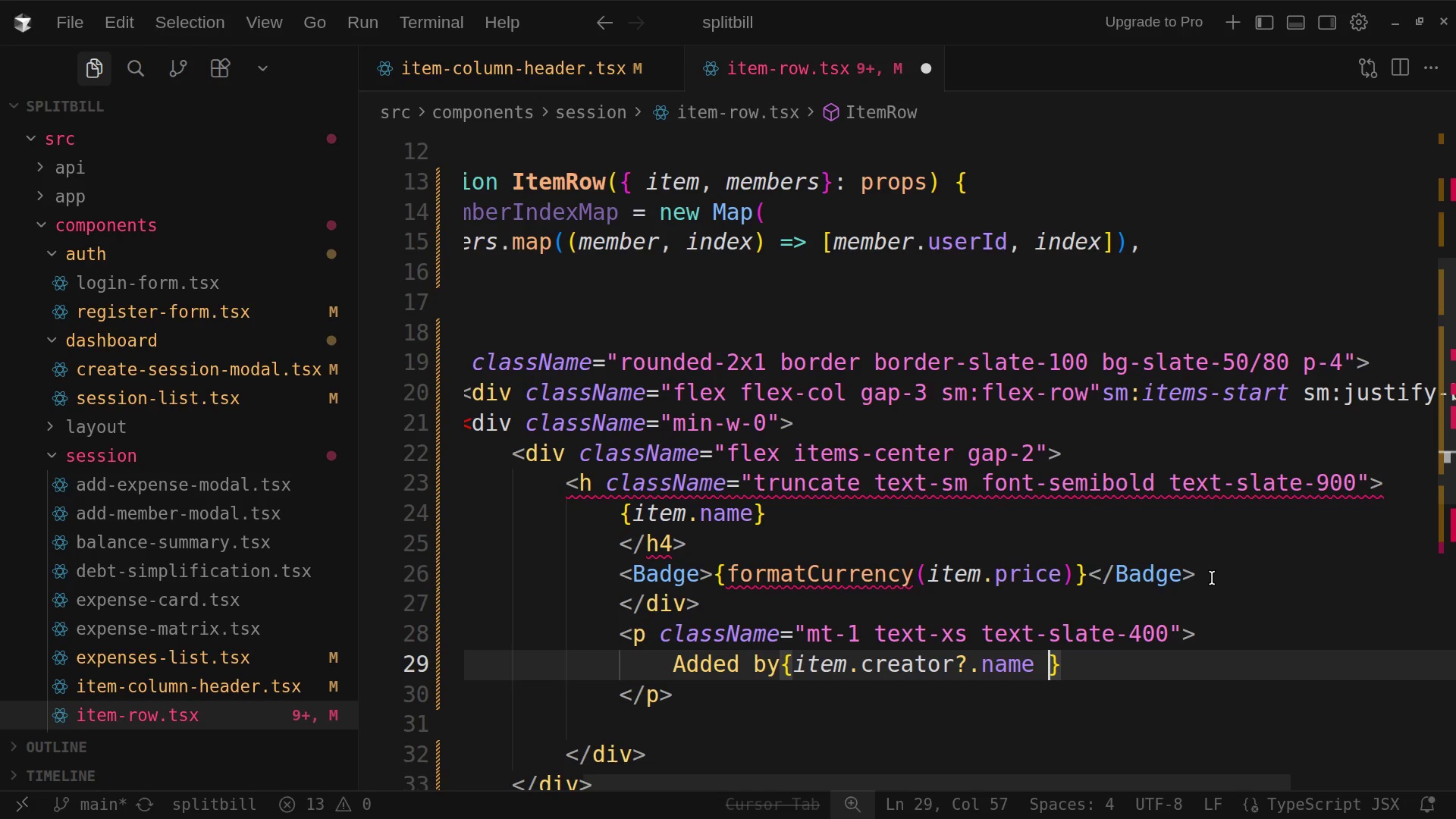 
key(Shift+Slash)
 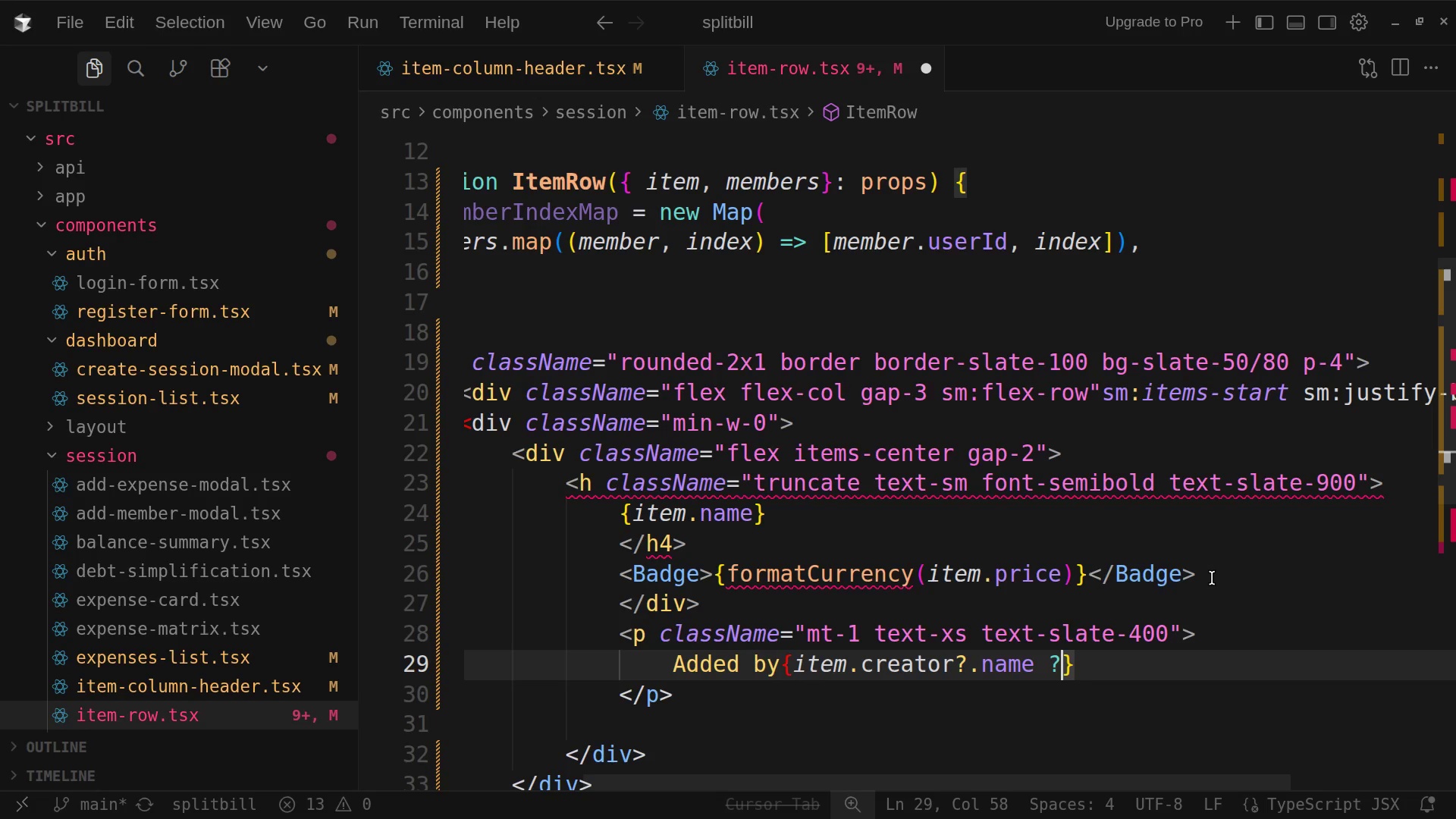 
key(Shift+Slash)
 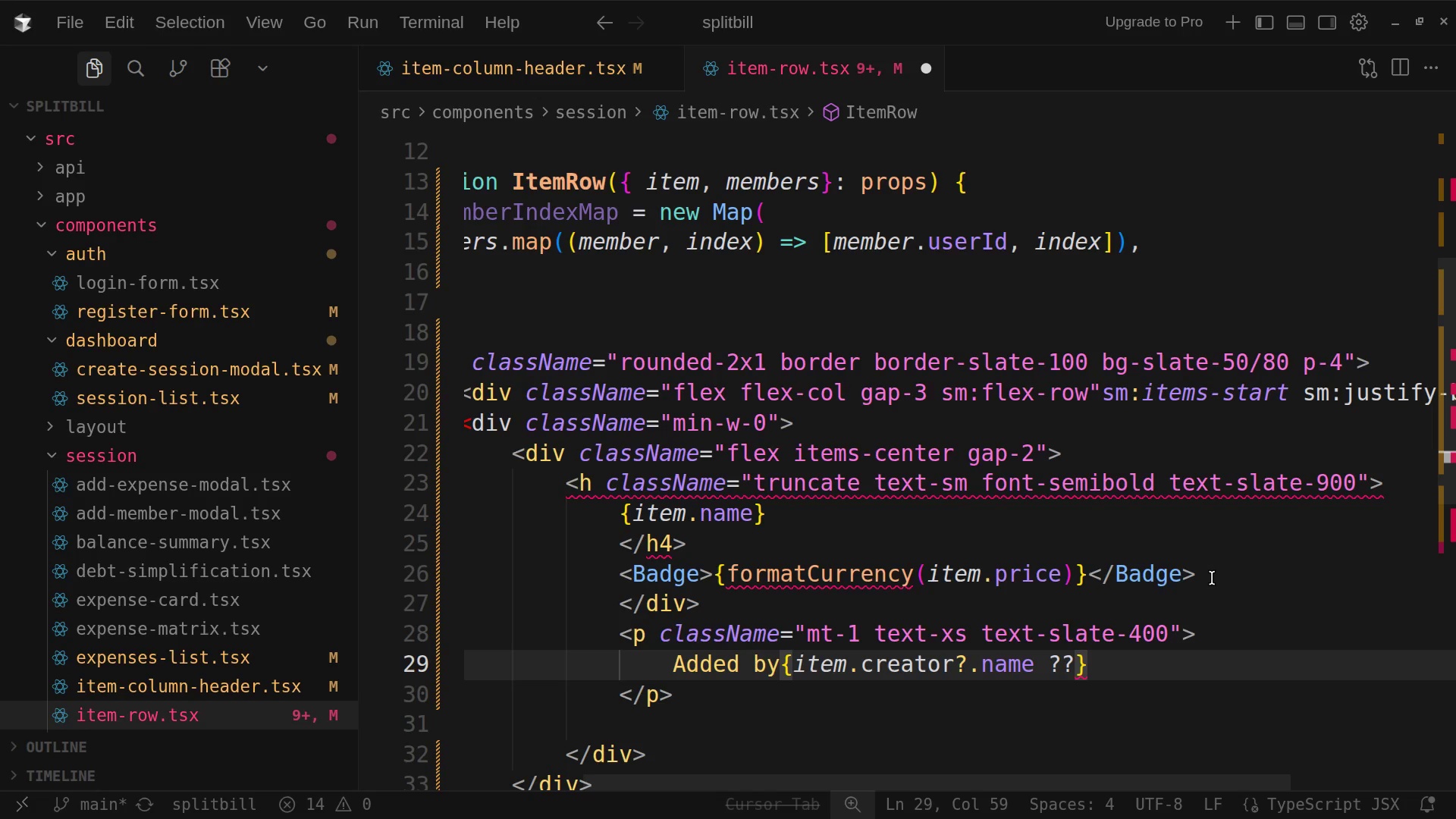 
type( "unlnown)
 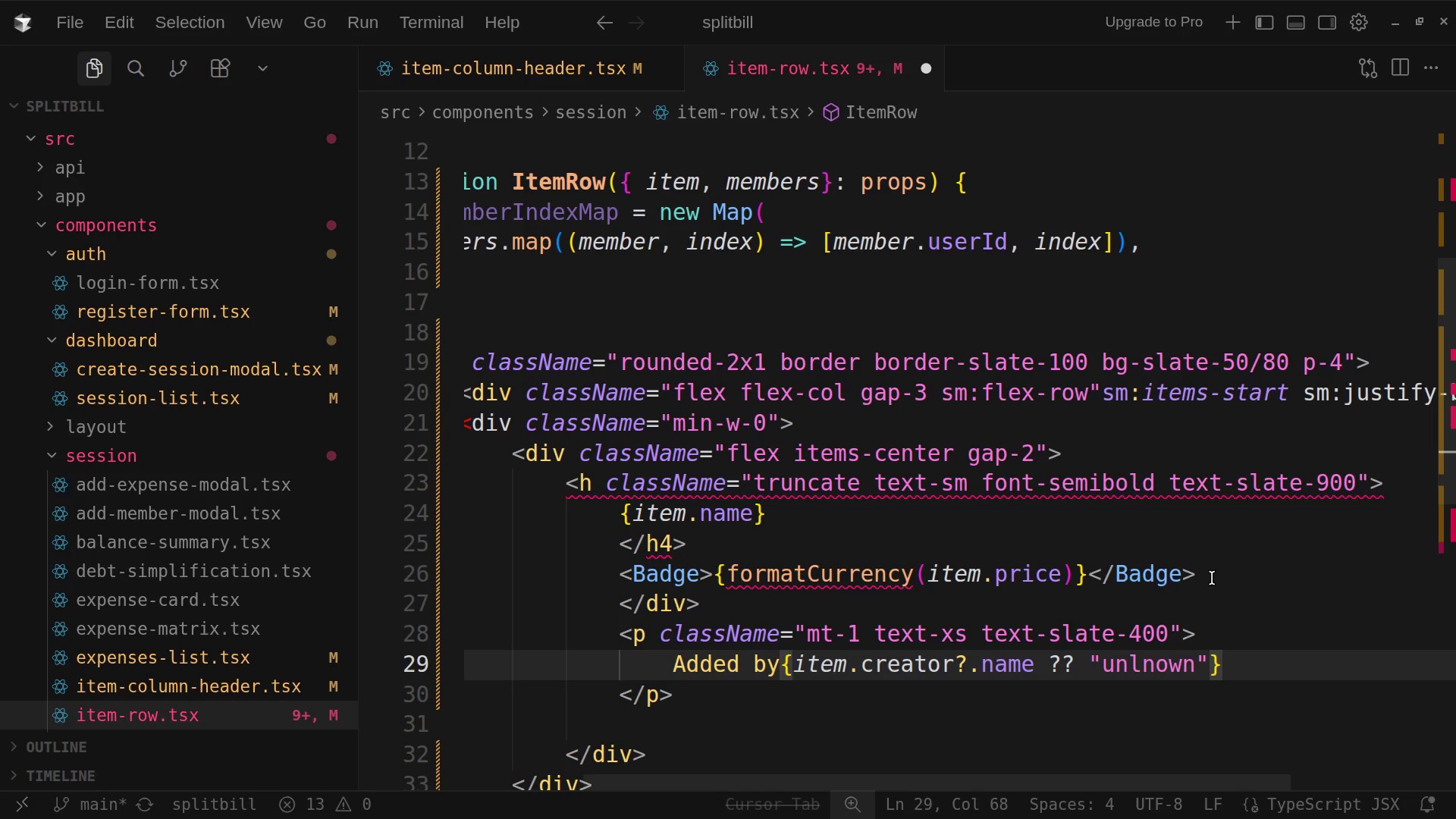 
wait(13.79)
 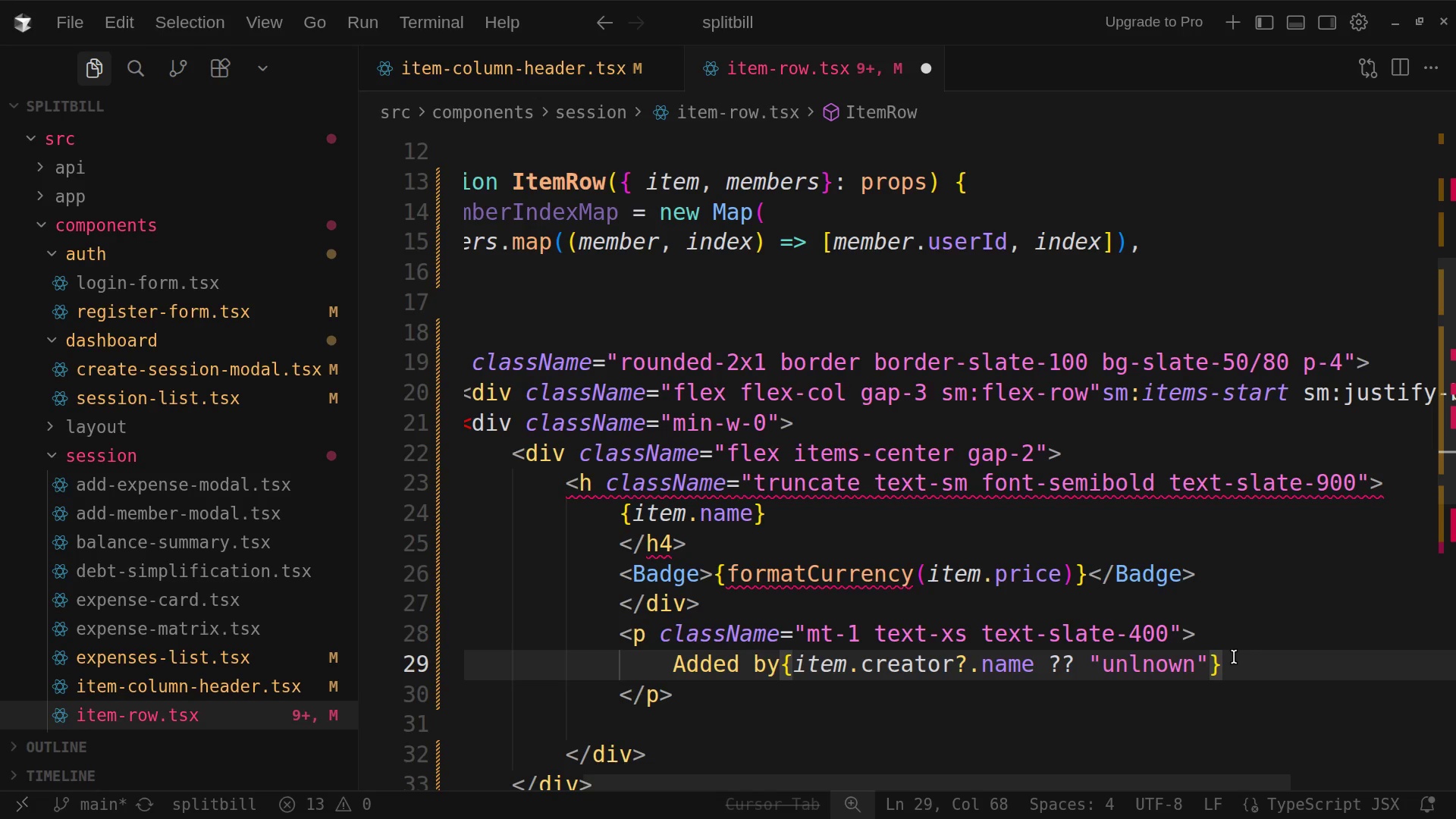 
left_click([1225, 660])
 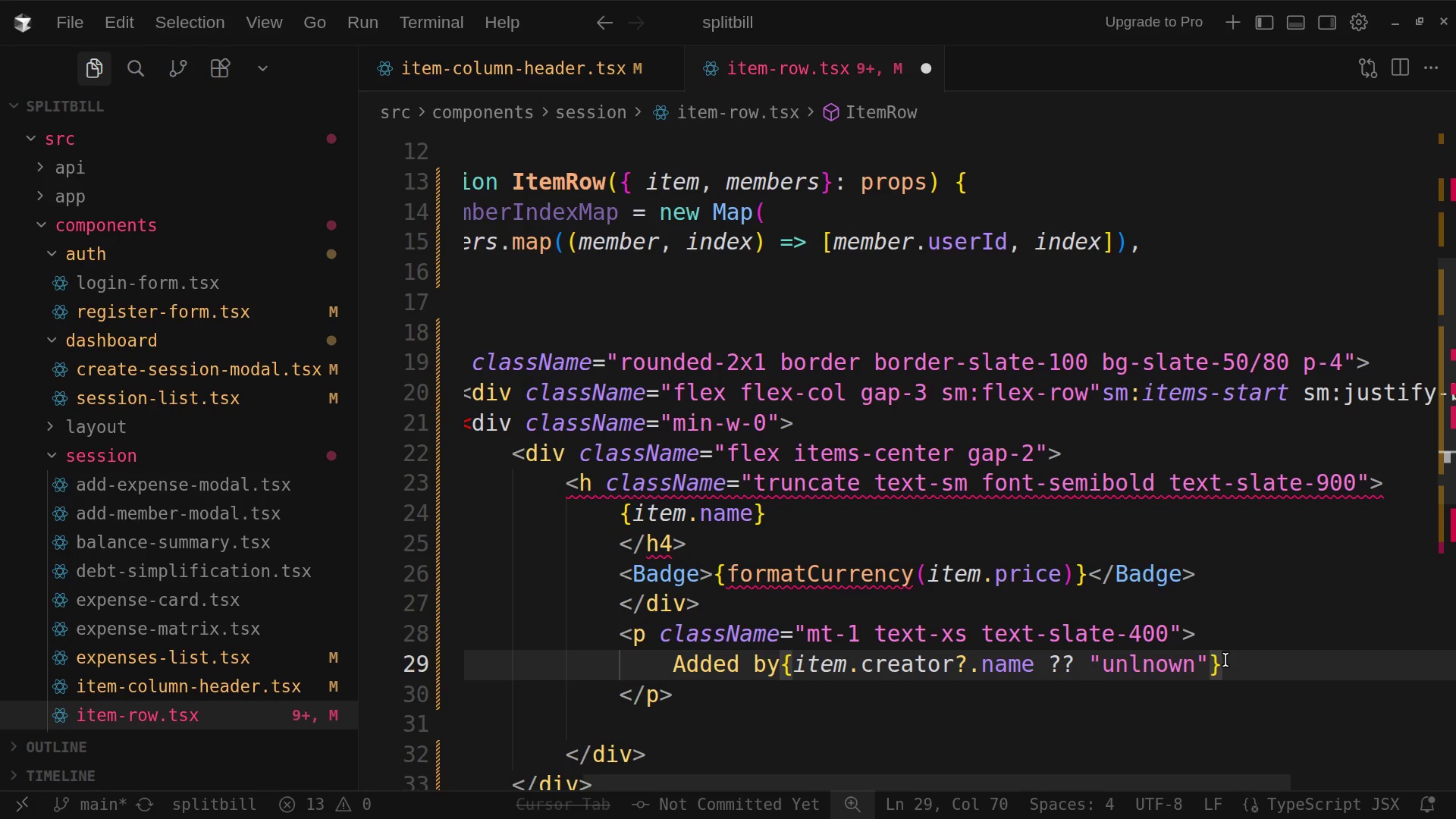 
wait(14.91)
 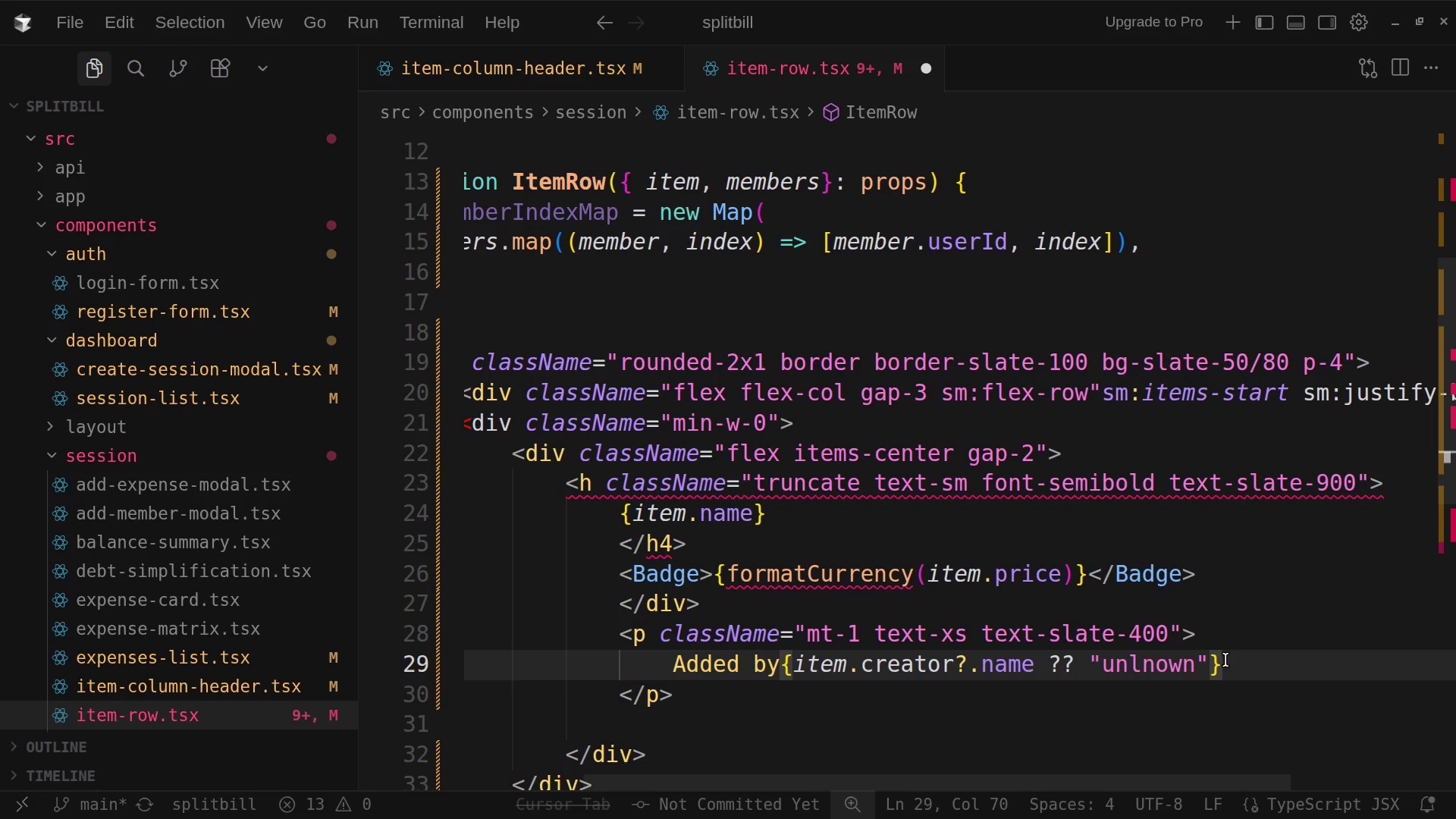 
left_click([709, 730])
 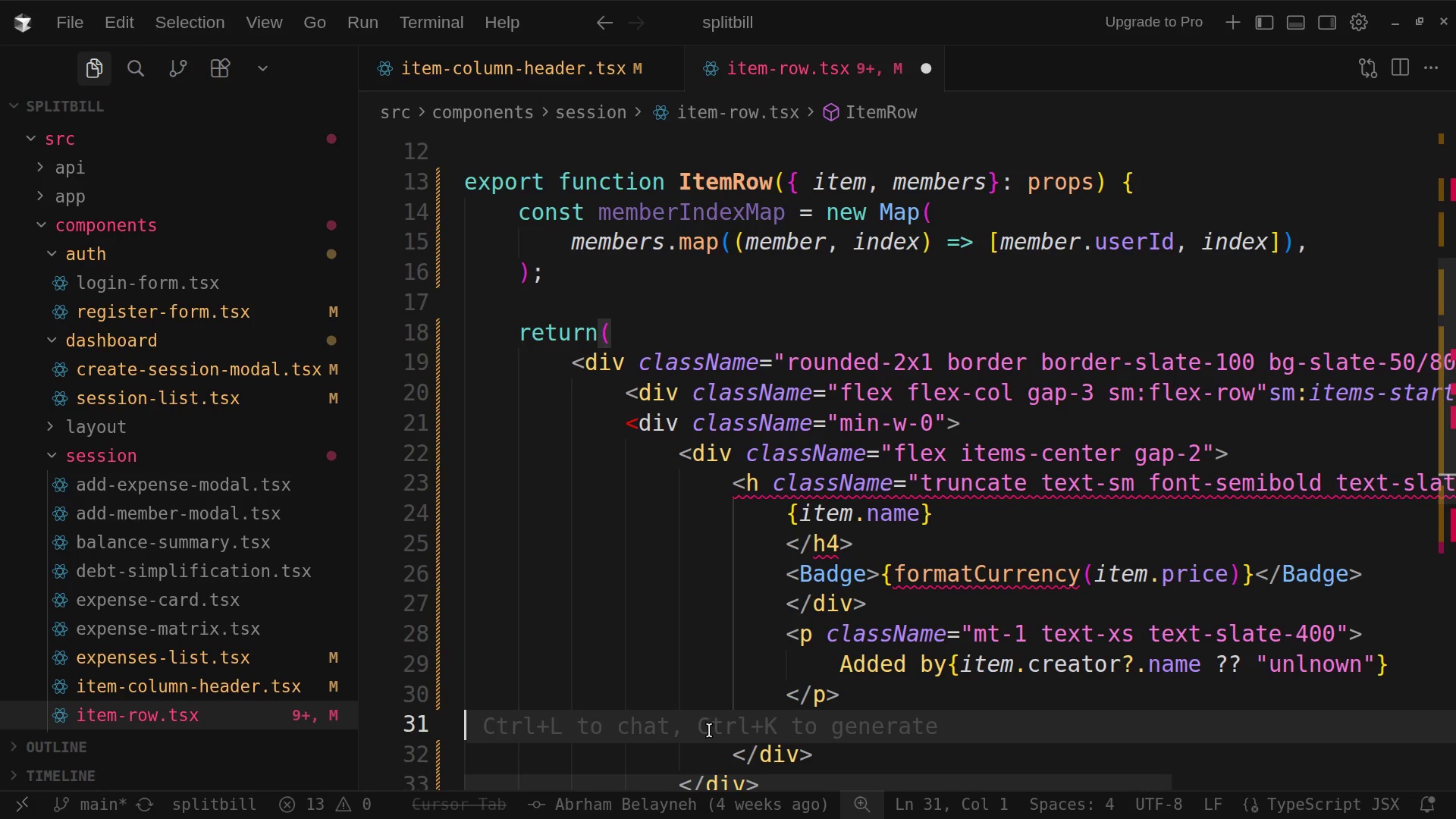 
key(Backspace)
 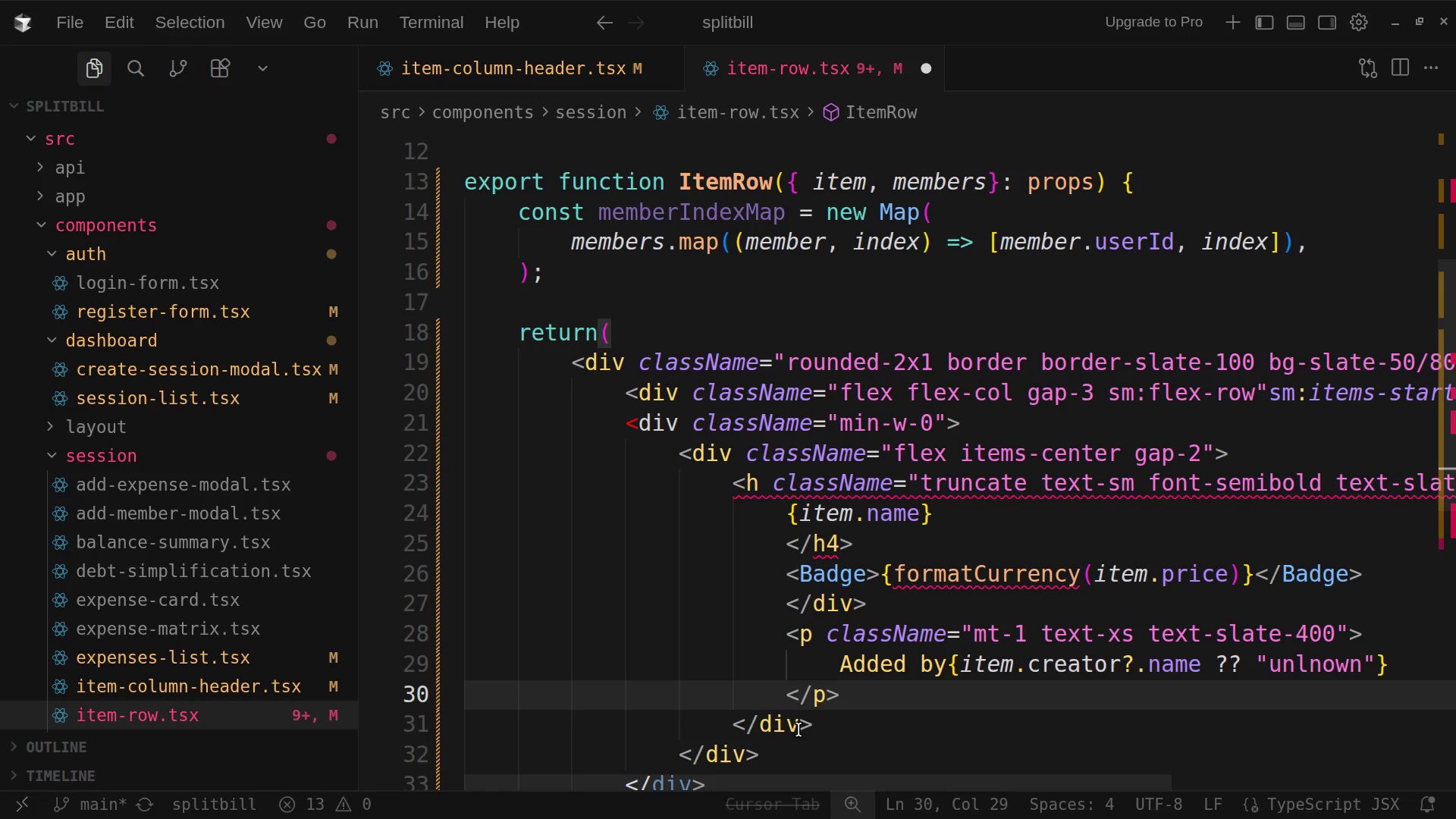 
left_click([817, 728])
 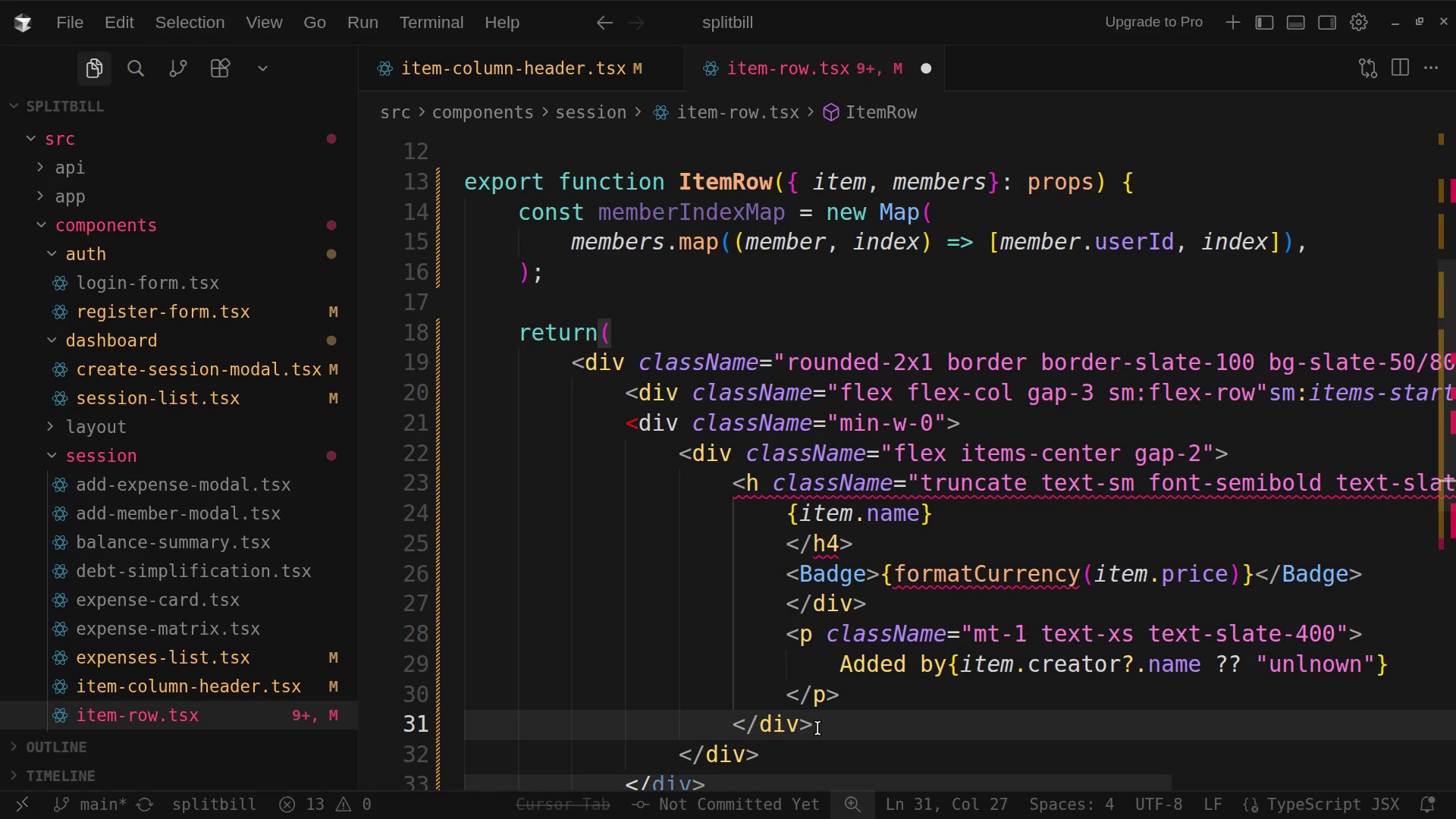 
key(Enter)
 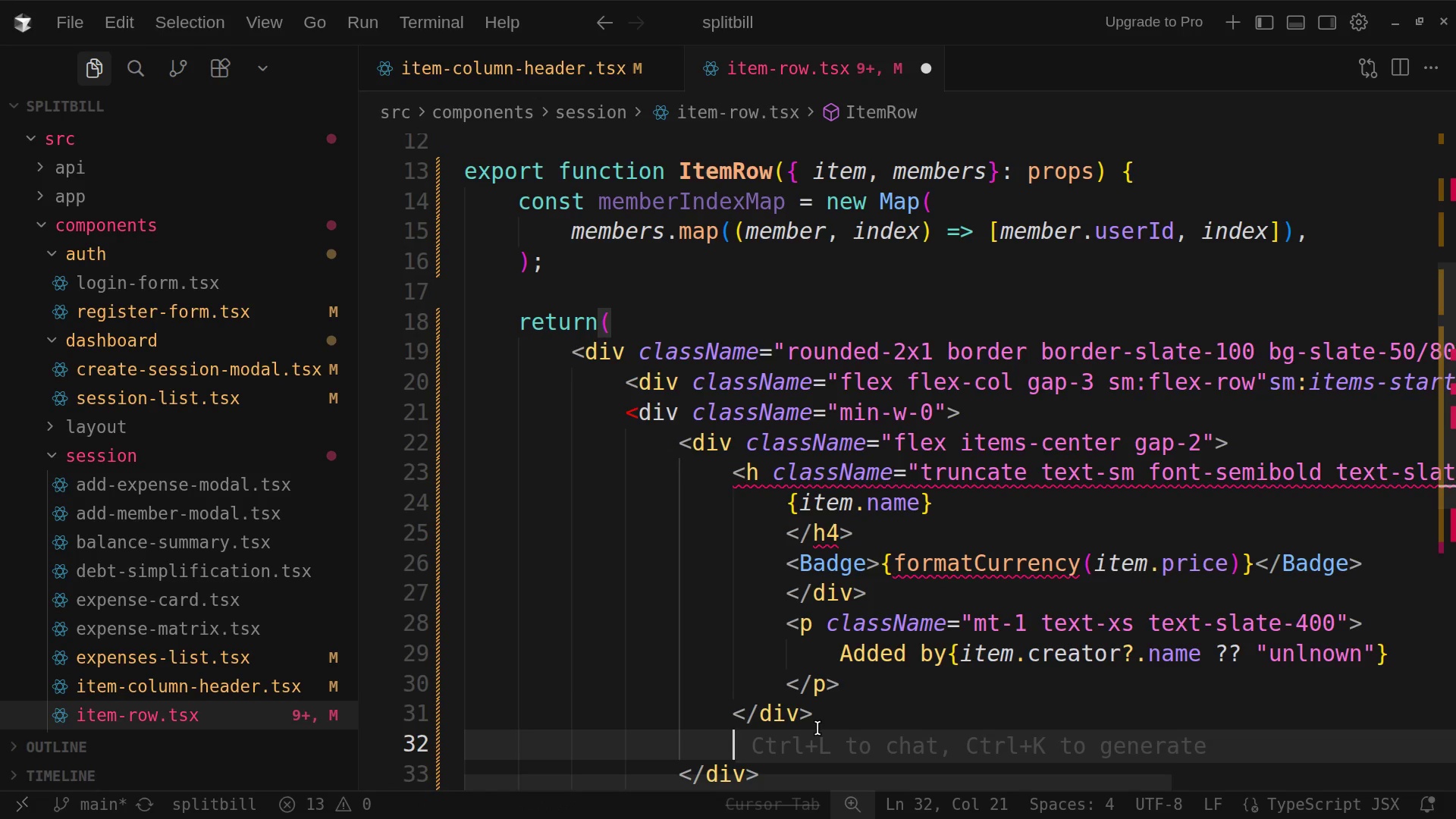 
hold_key(key=ShiftLeft, duration=0.95)
 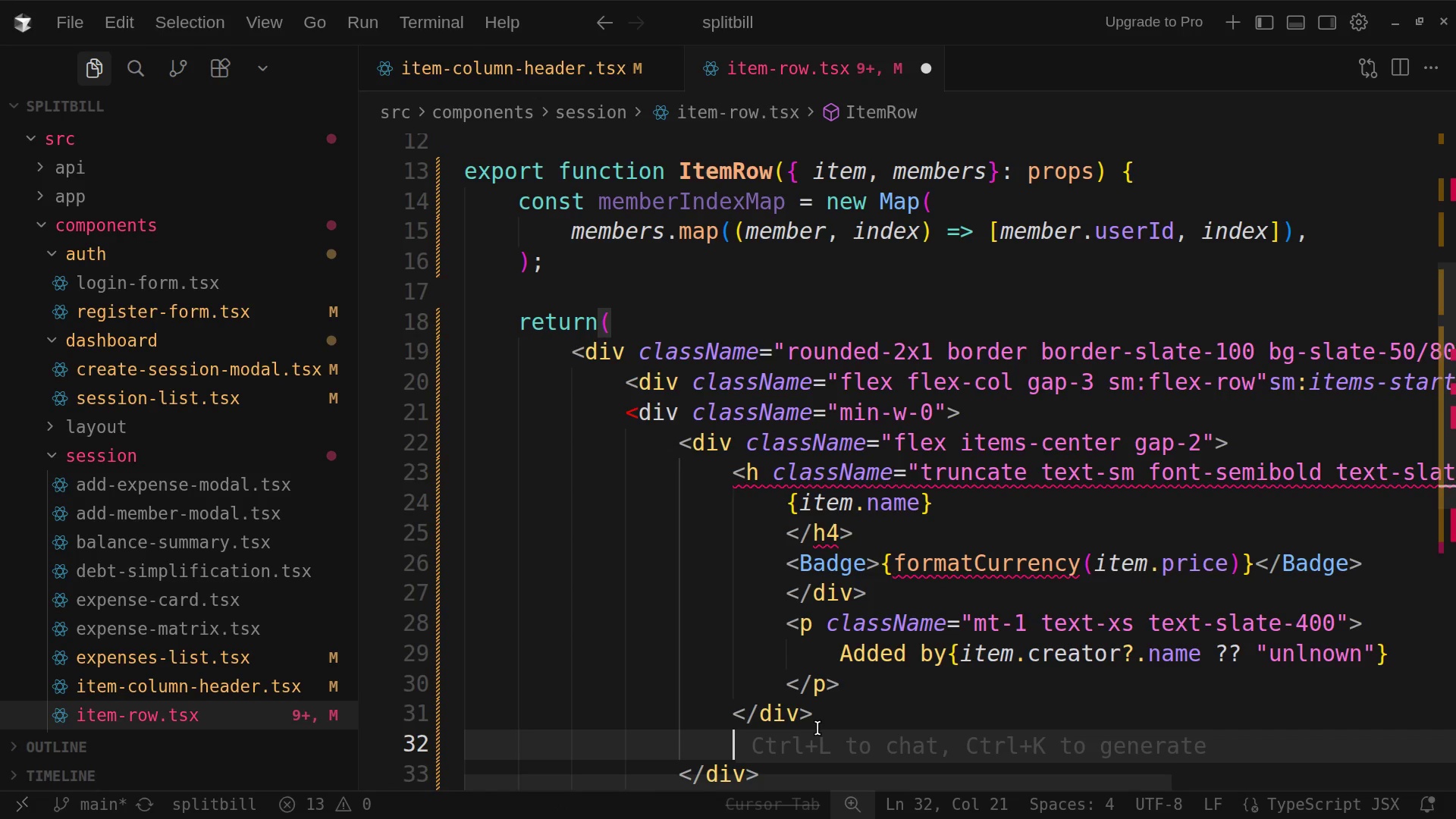 
key(Shift+Comma)
 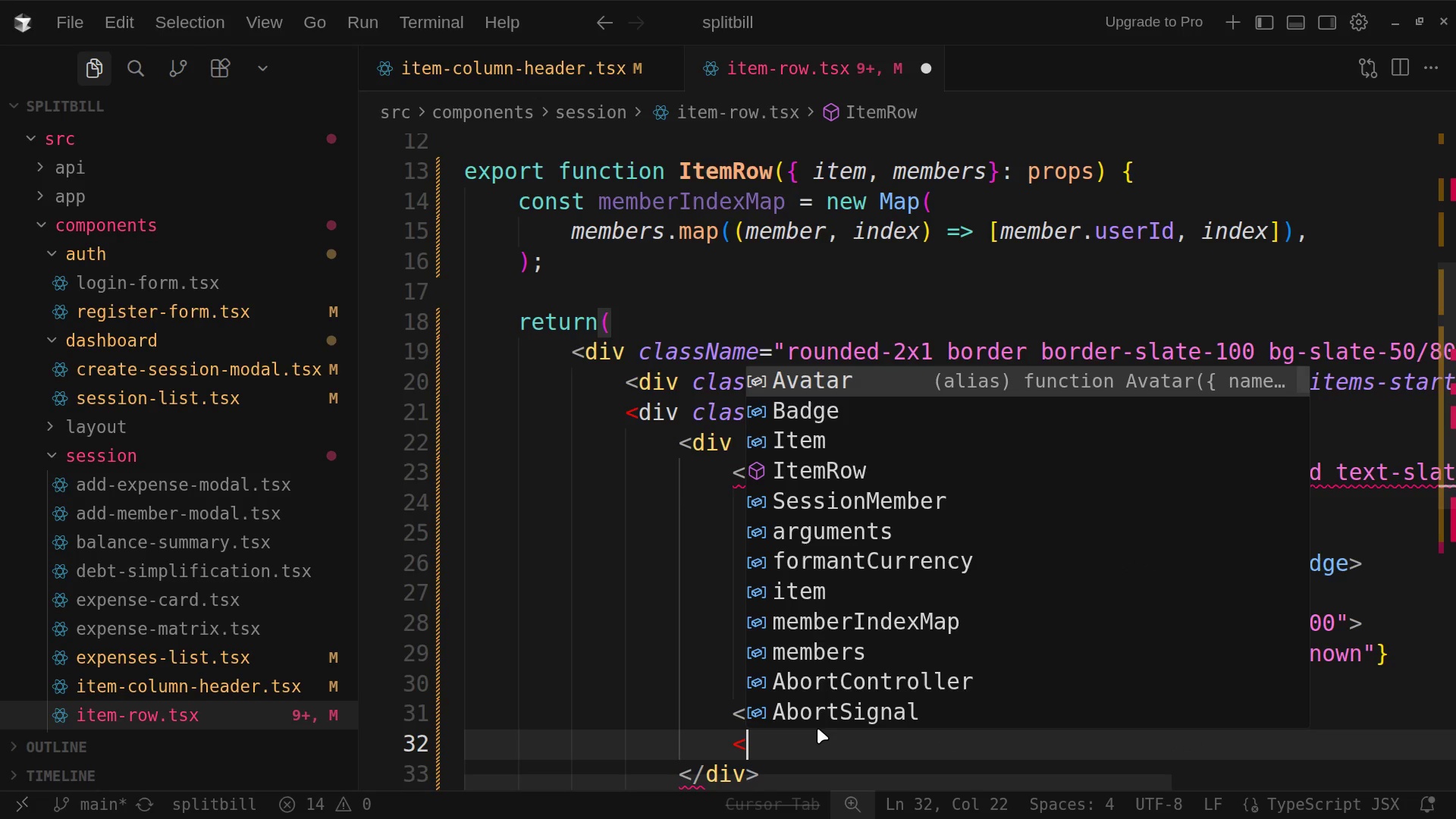 
wait(7.11)
 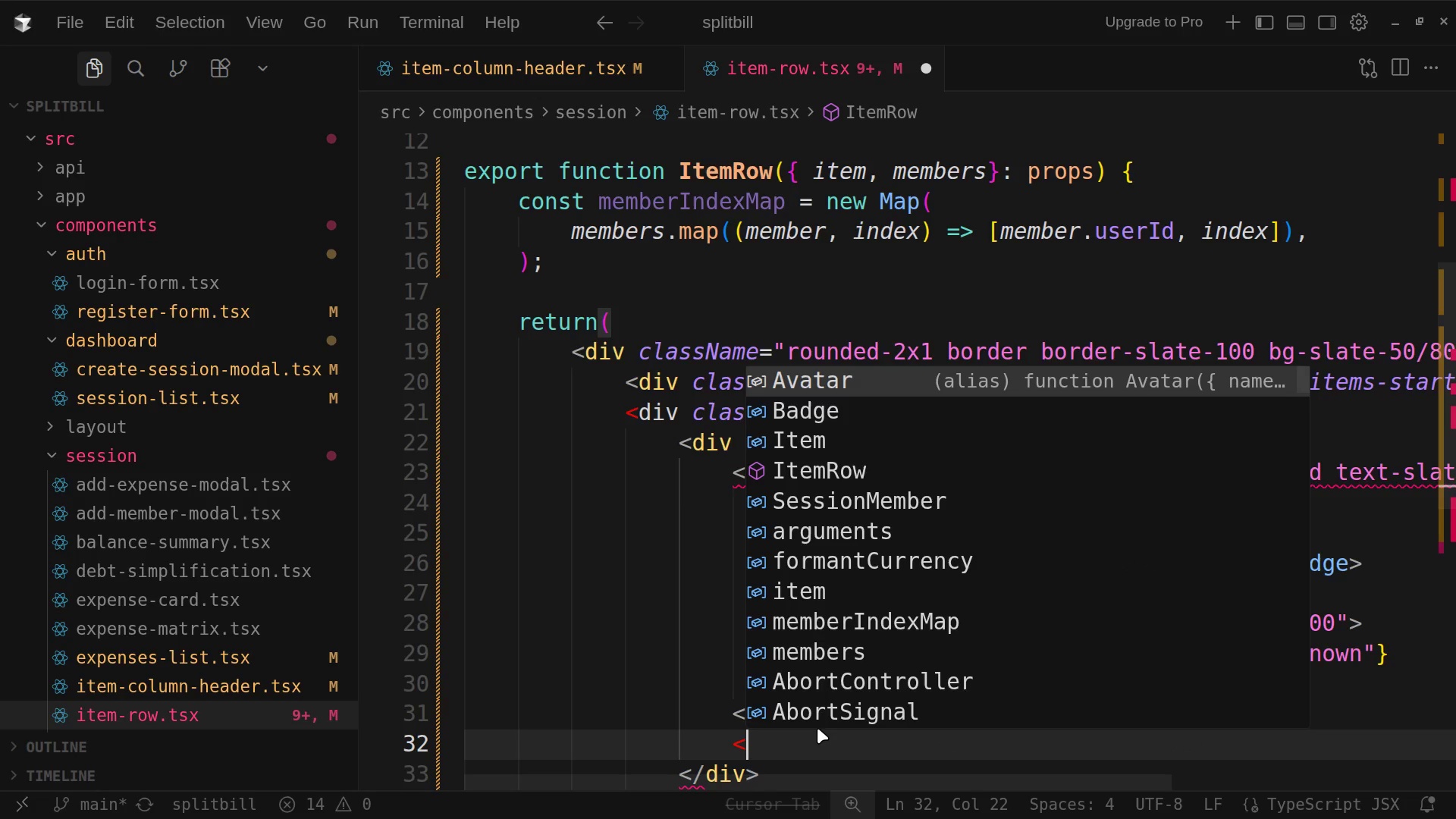 
key(Backspace)
 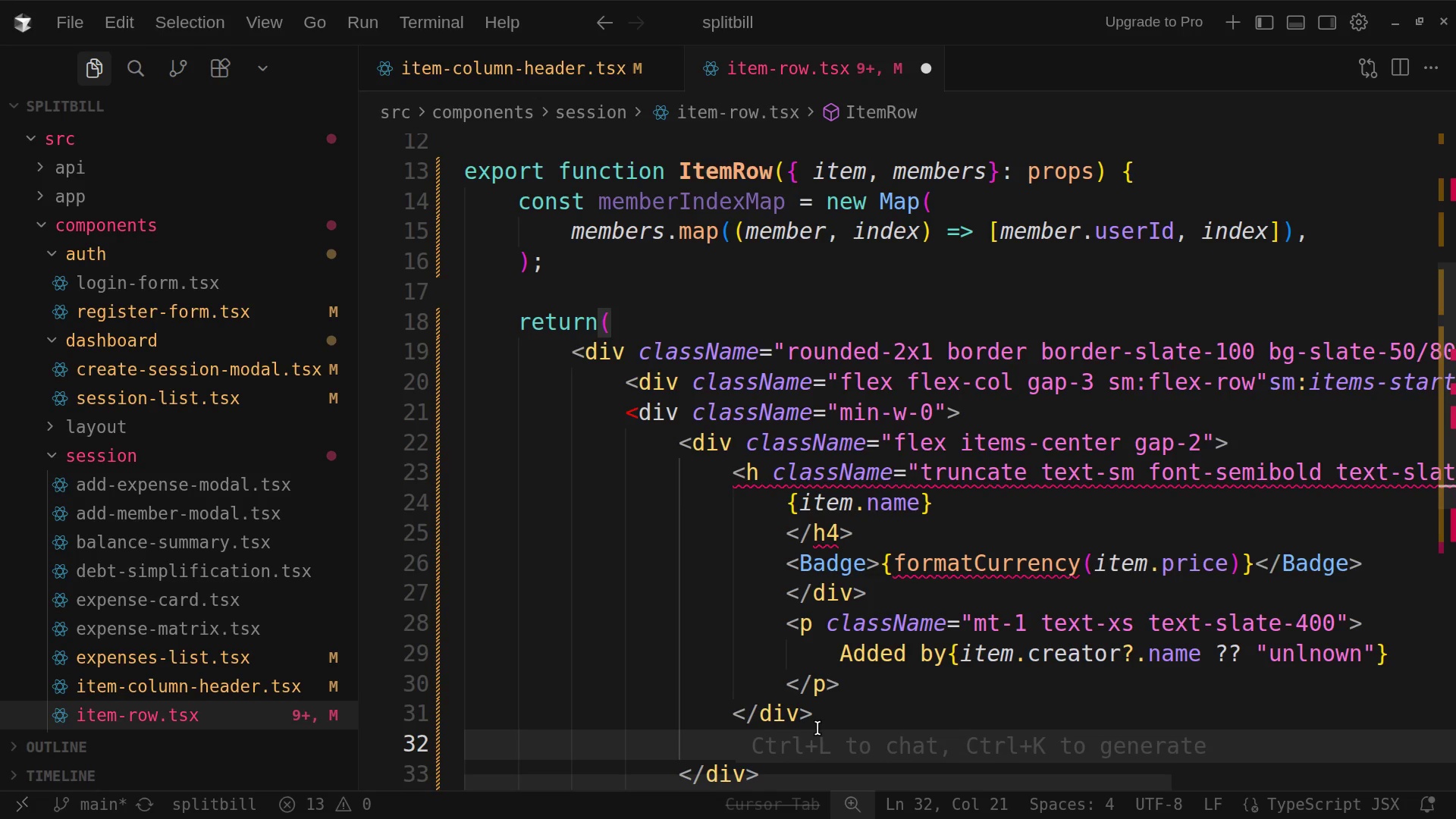 
key(Enter)
 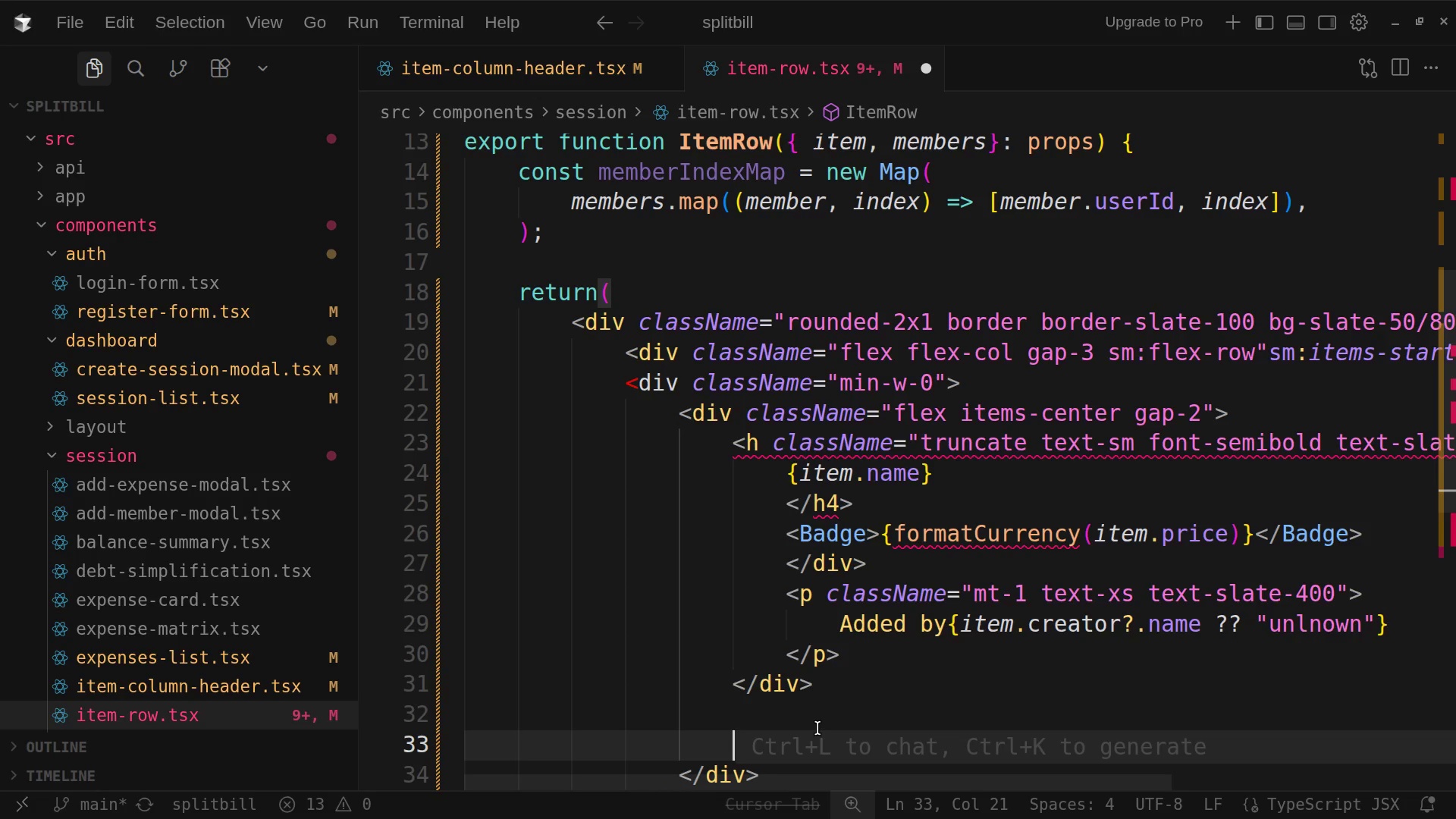 
key(Shift+Comma)
 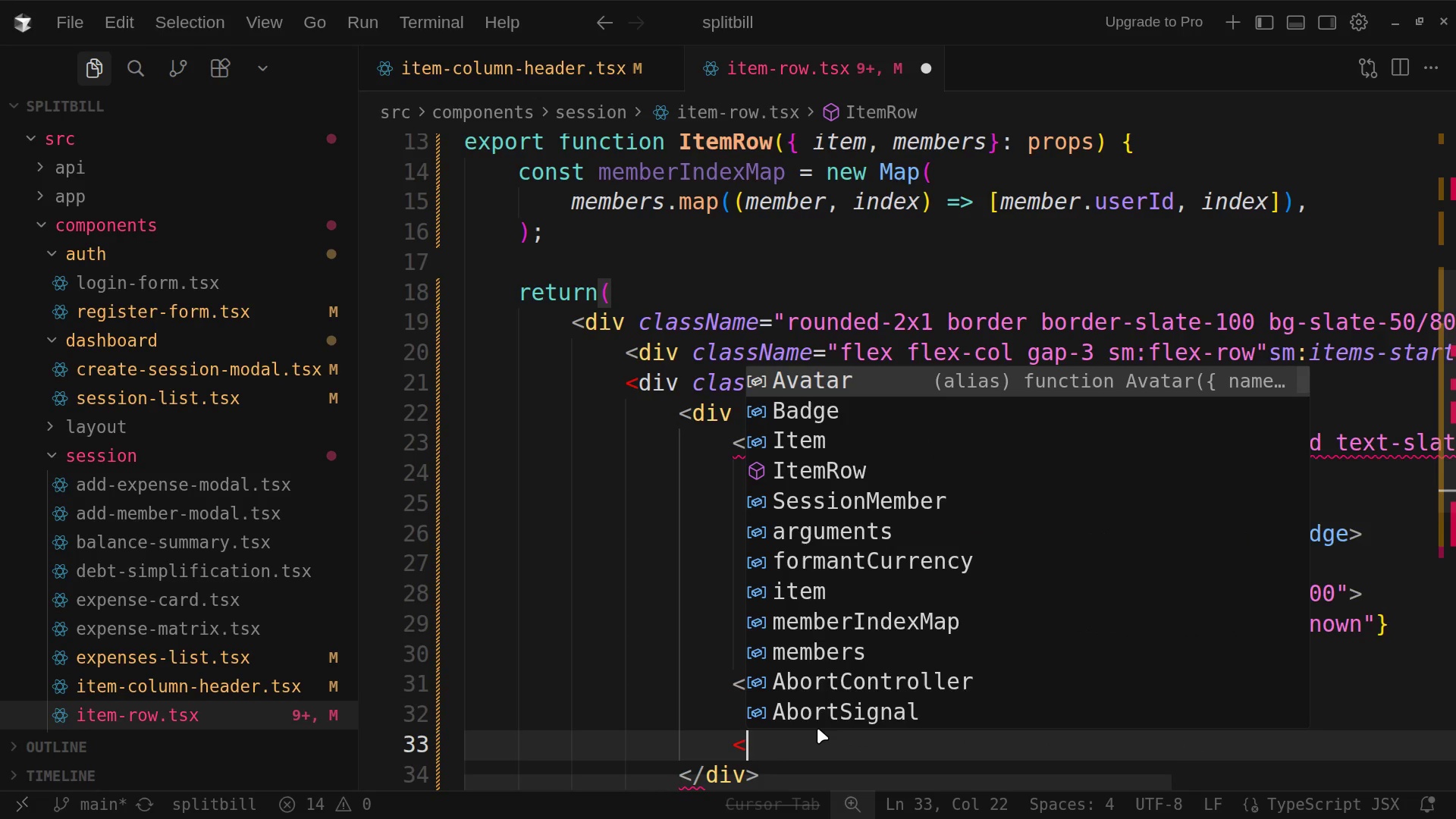 
type(div )
 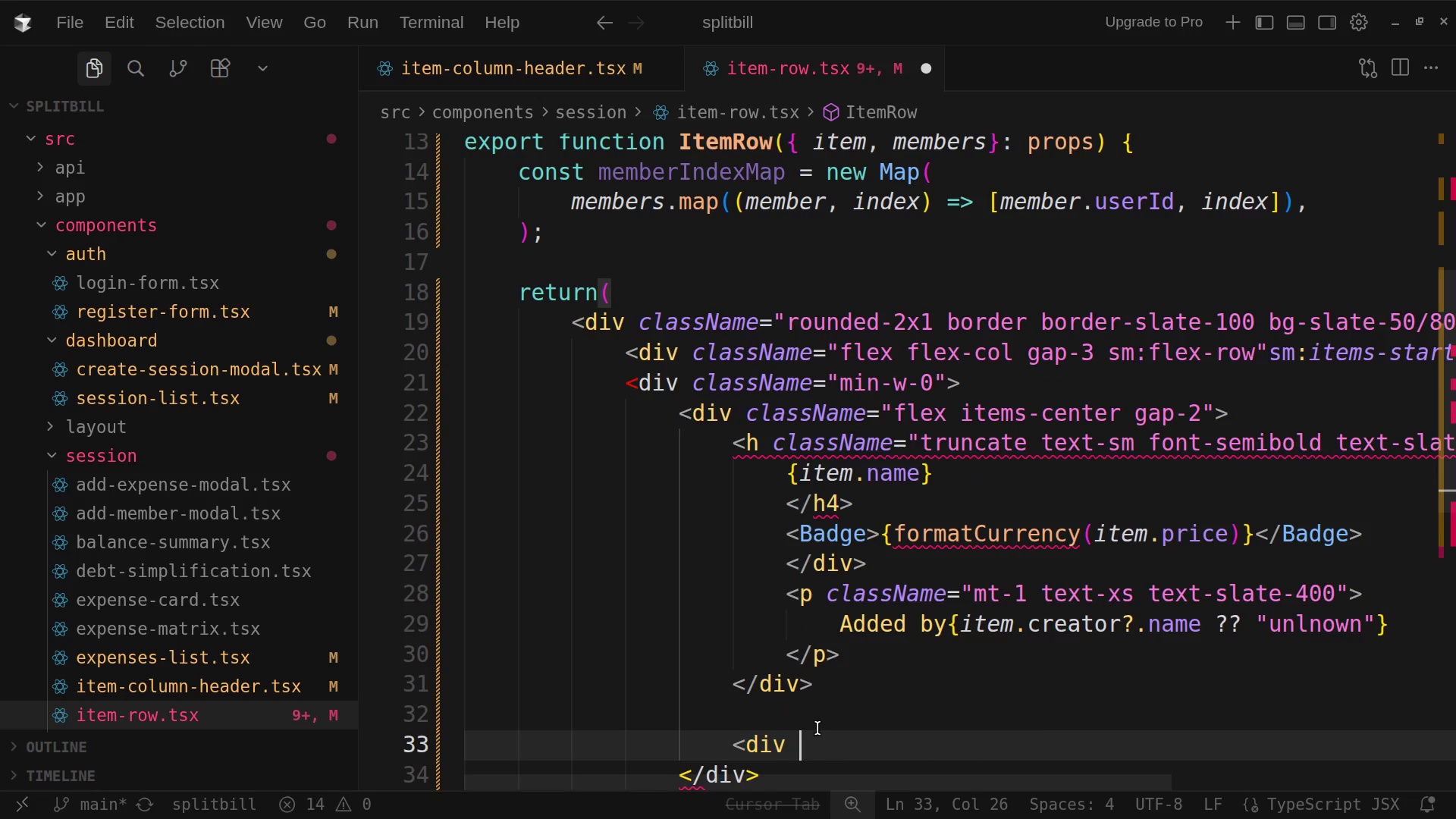 
type(className)
 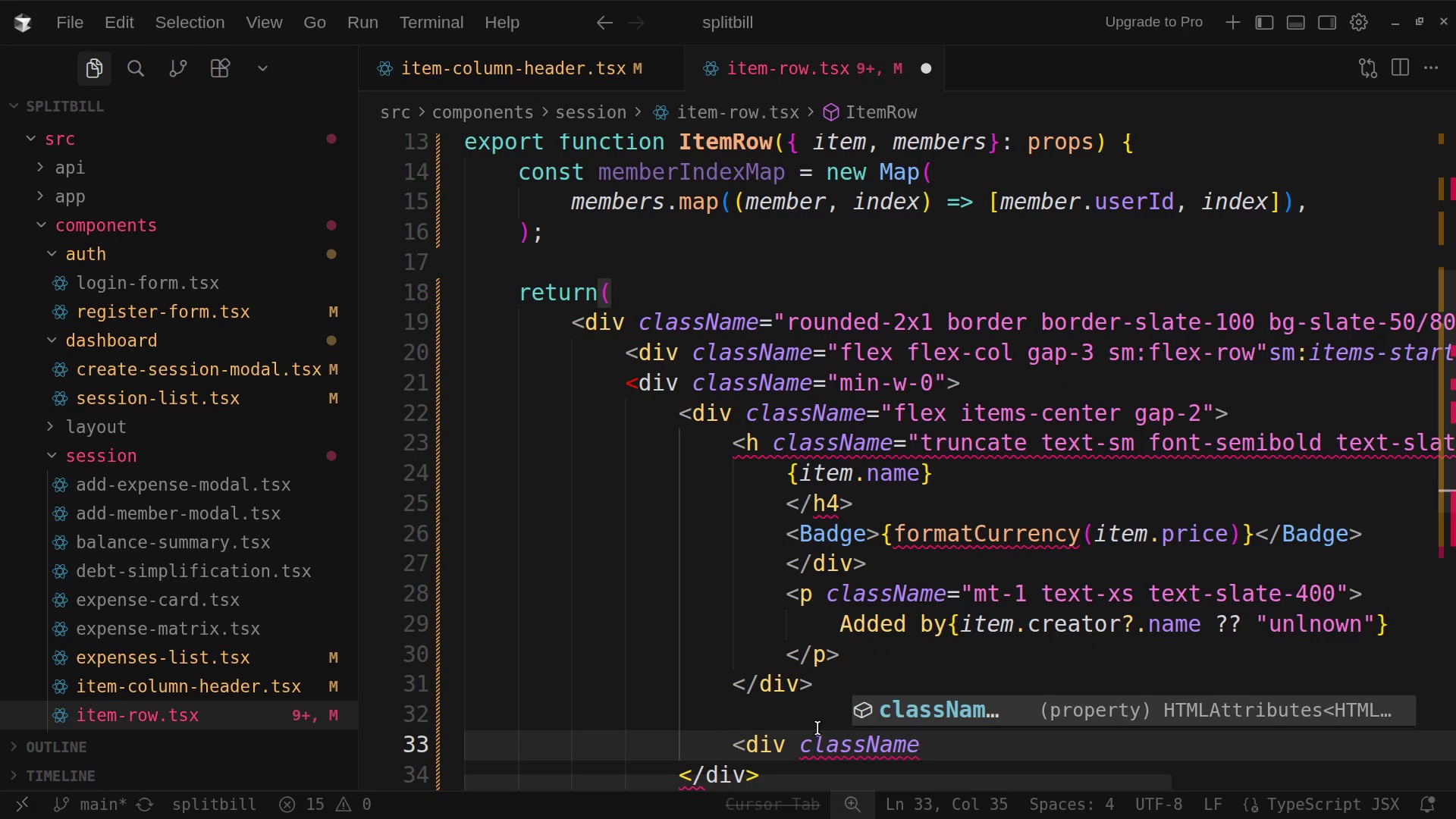 
key(Shift+ShiftRight)
 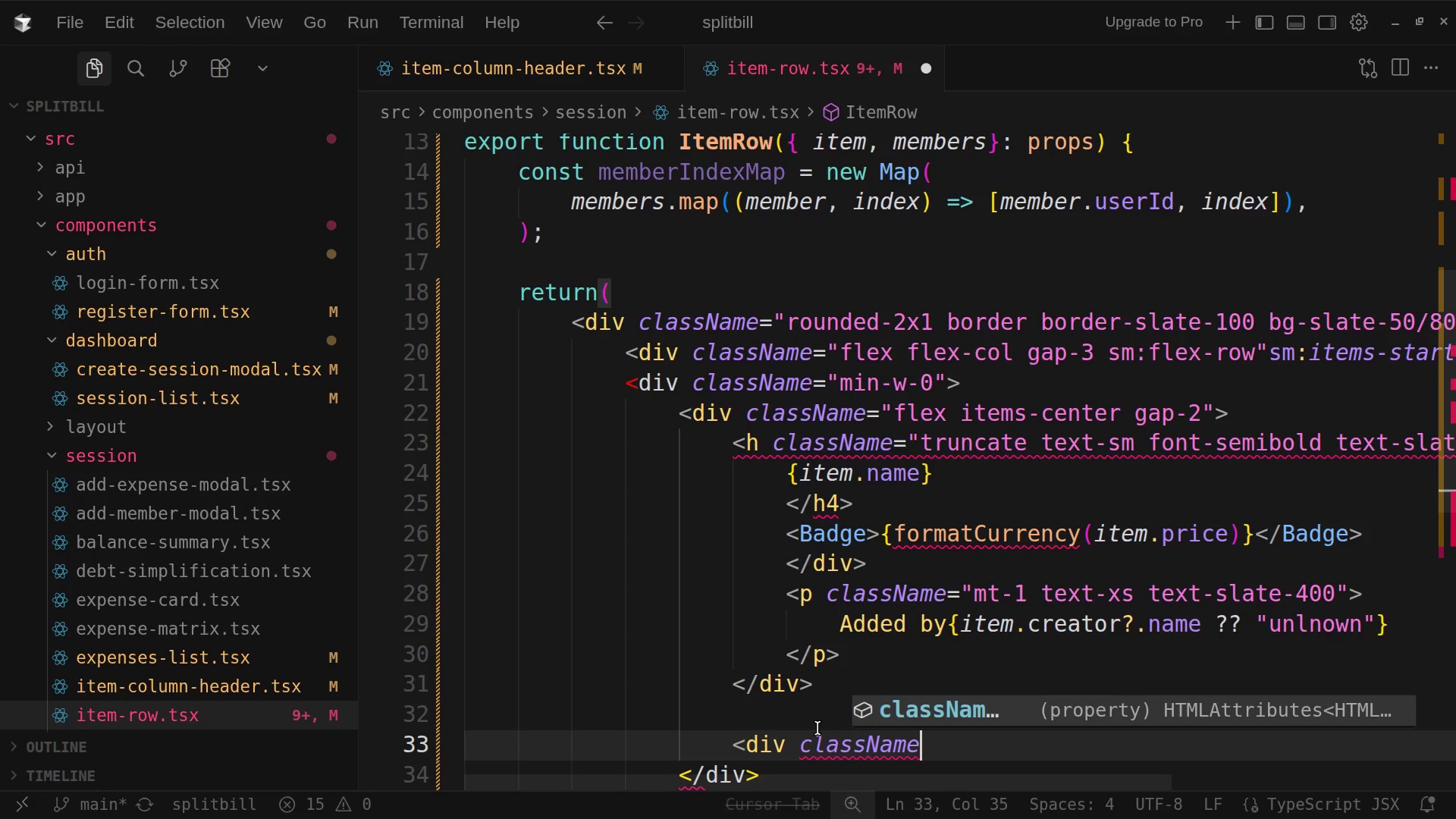 
key(Equal)
 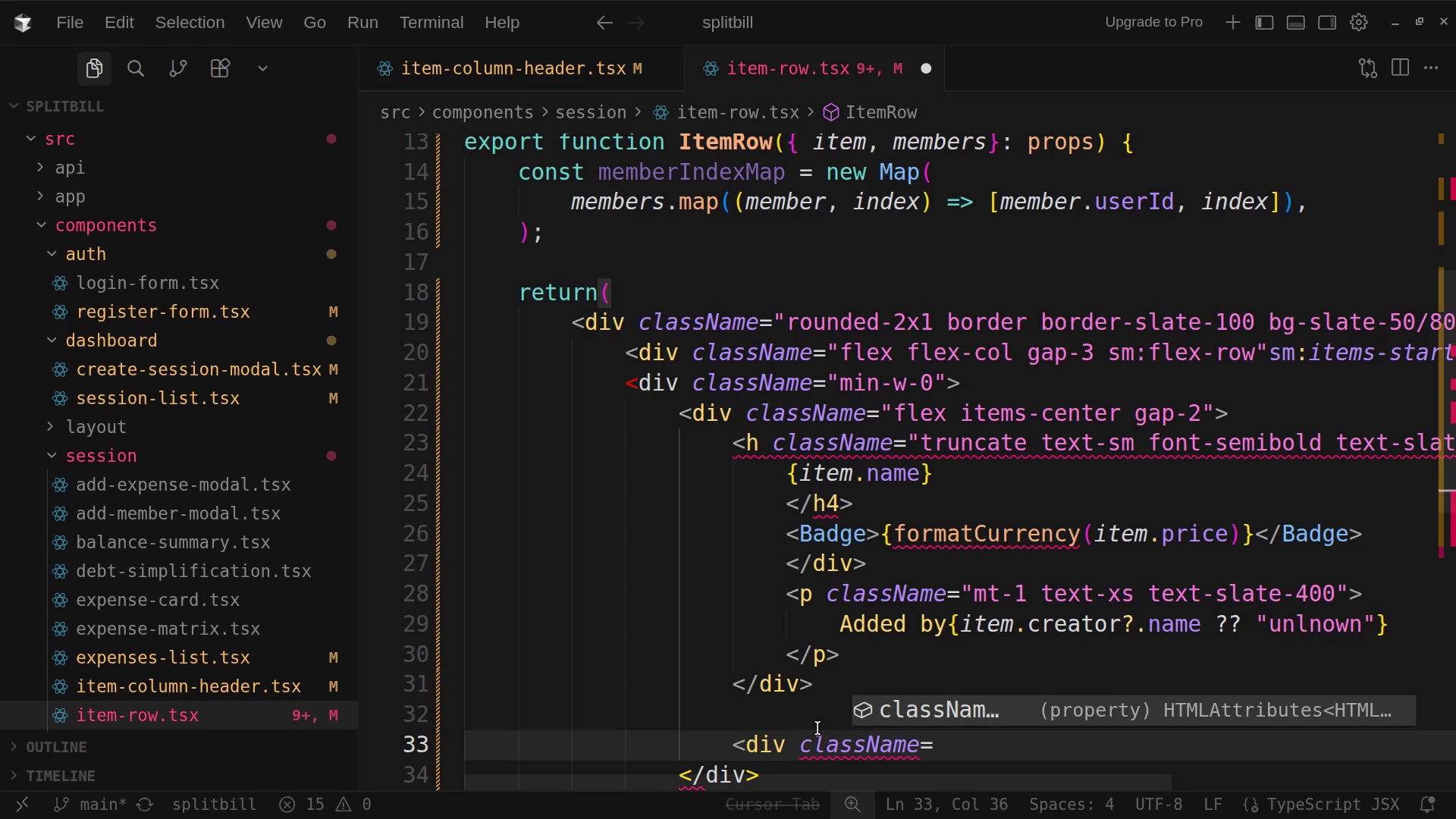 
wait(6.5)
 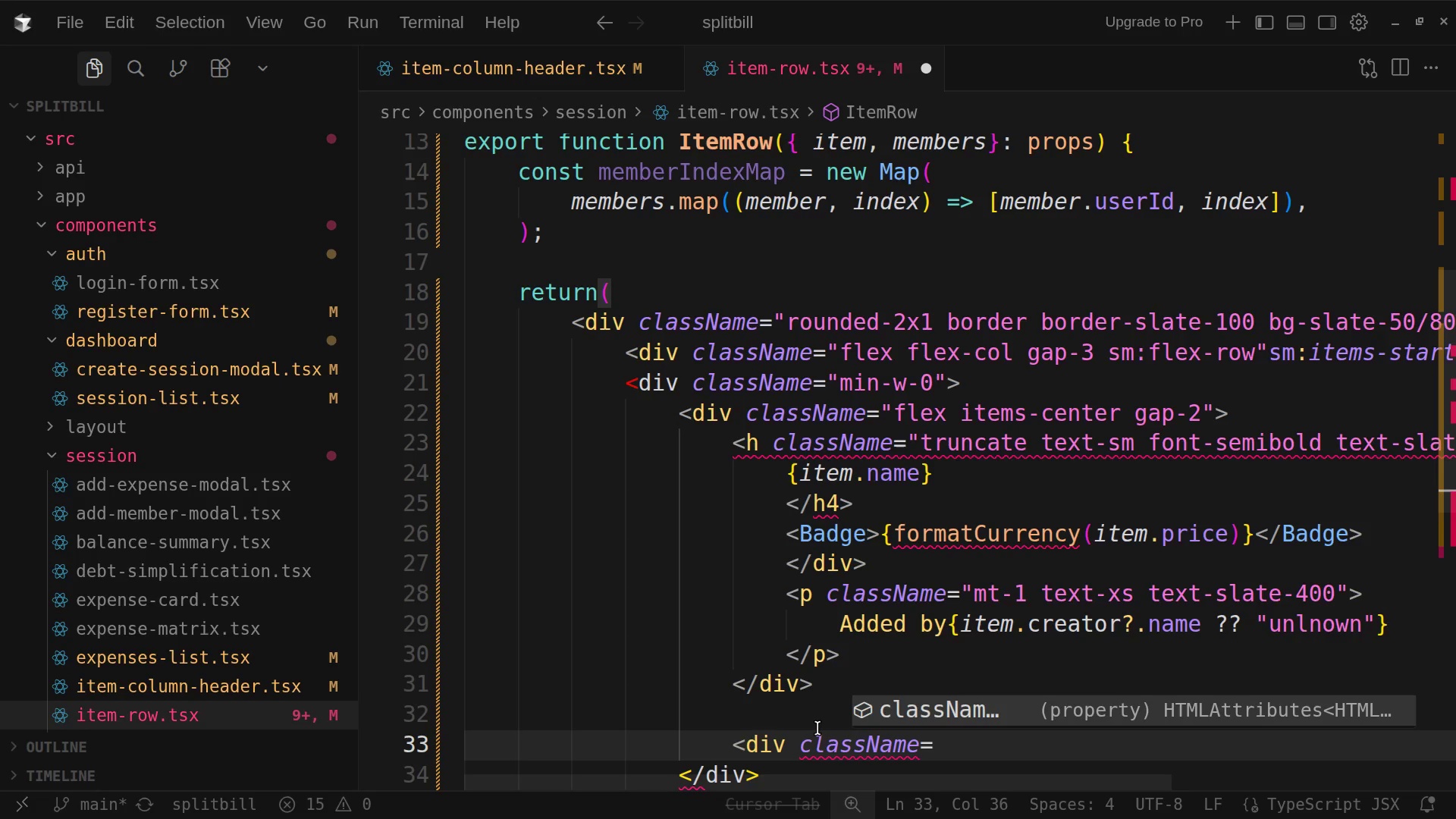 
key(Shift+Quote)
 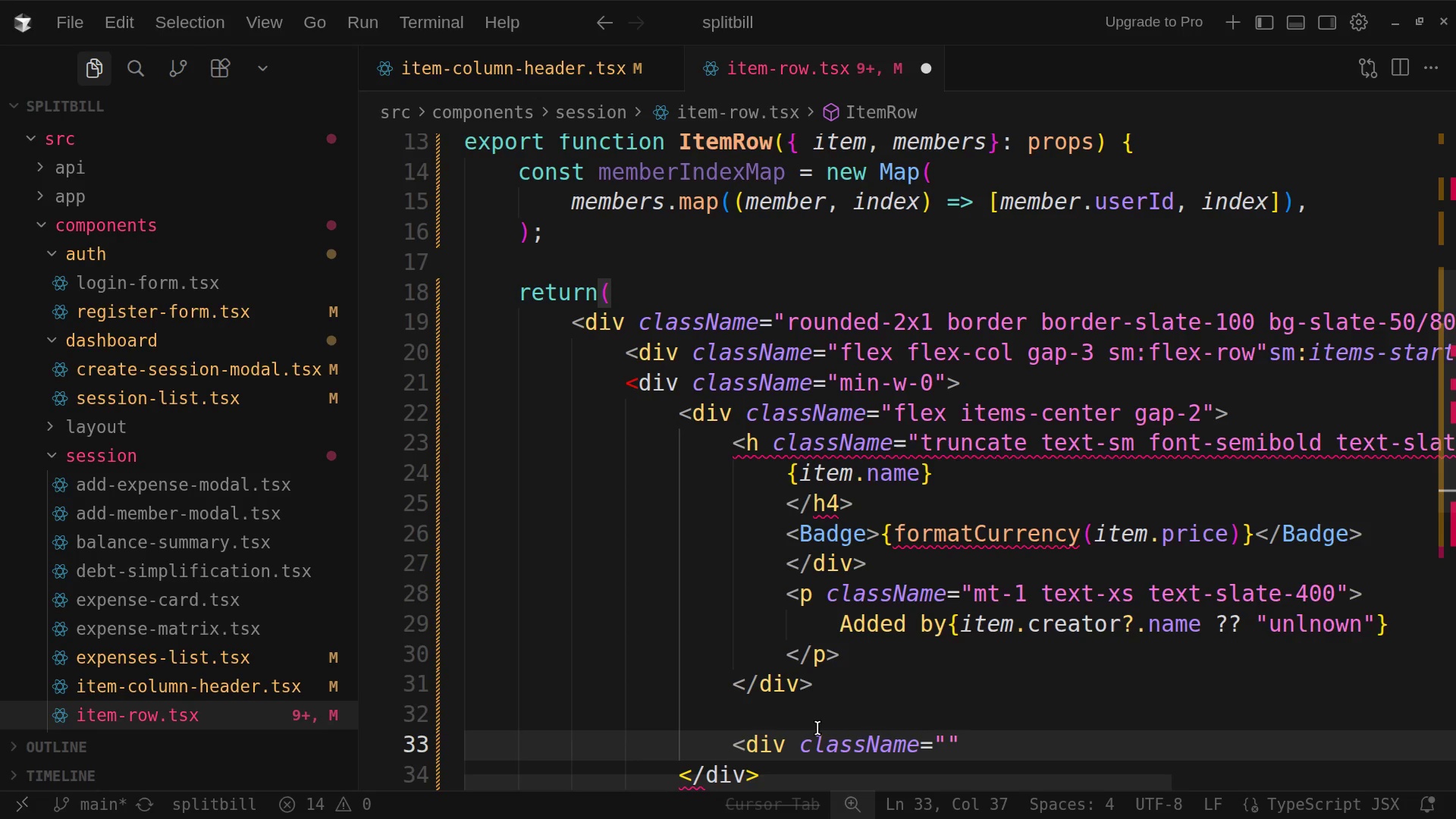 
wait(5.19)
 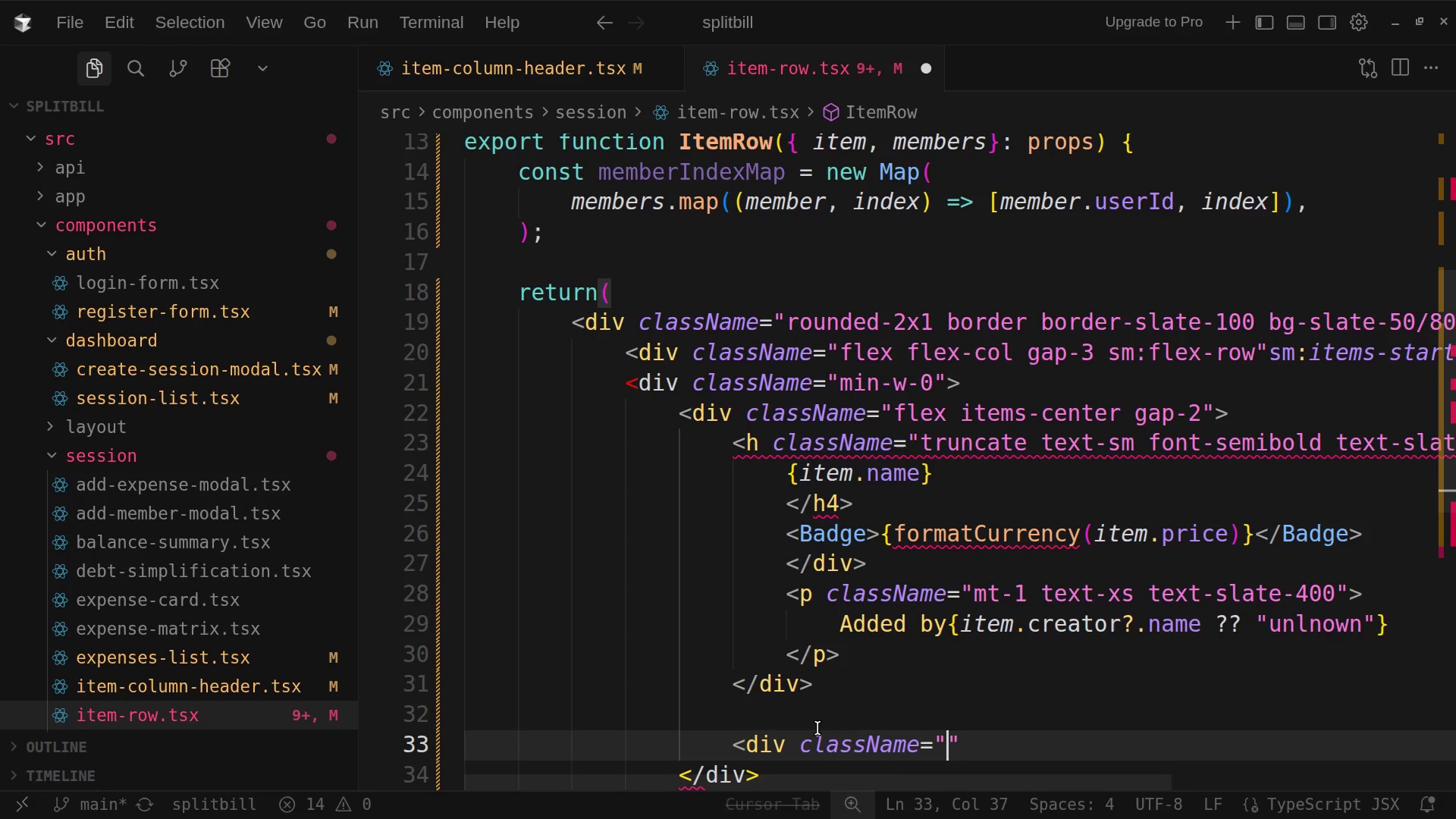 
type(flex)
 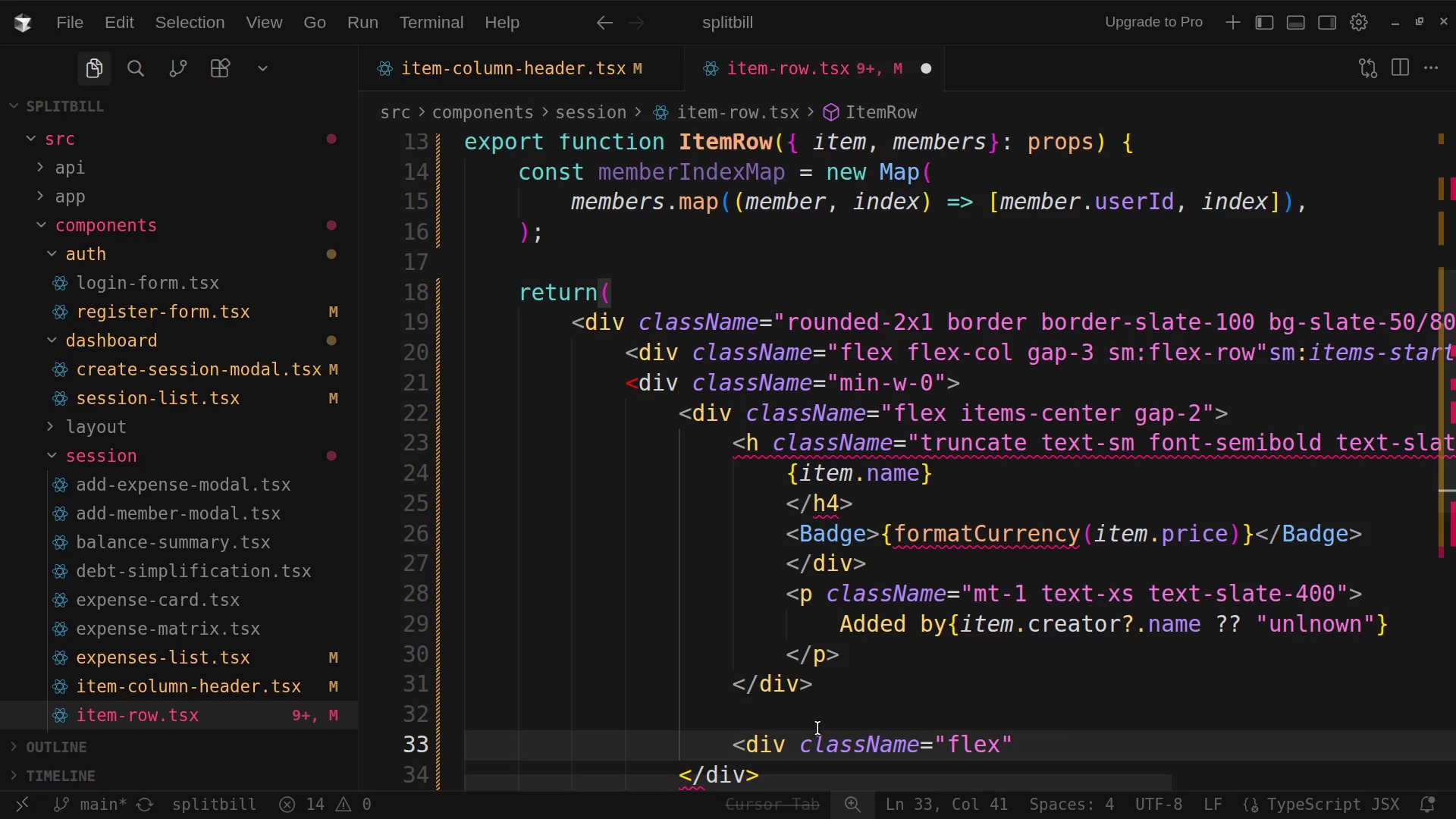 
type( flex-wa)
 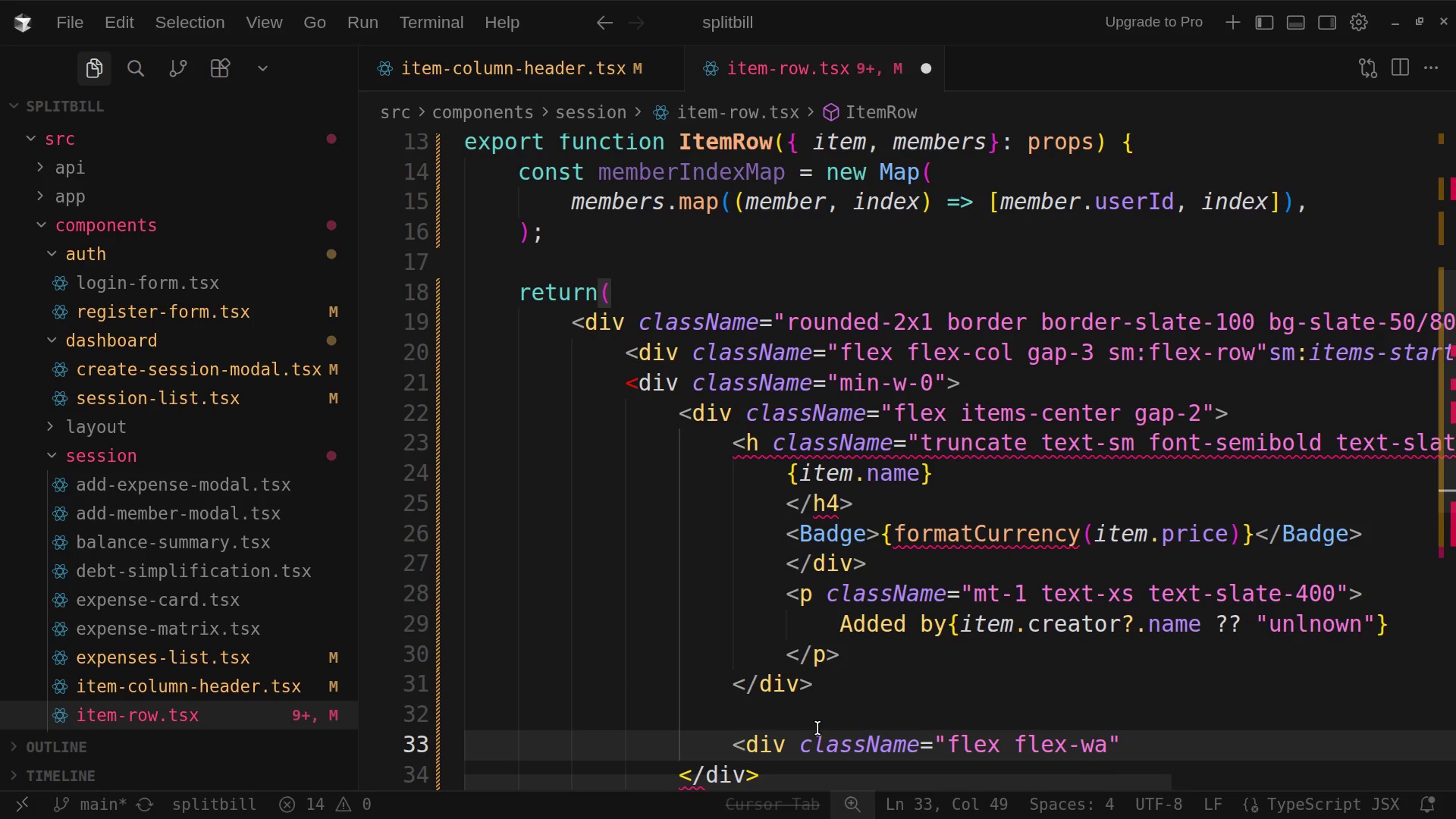 
key(Backspace)
type(ra)
 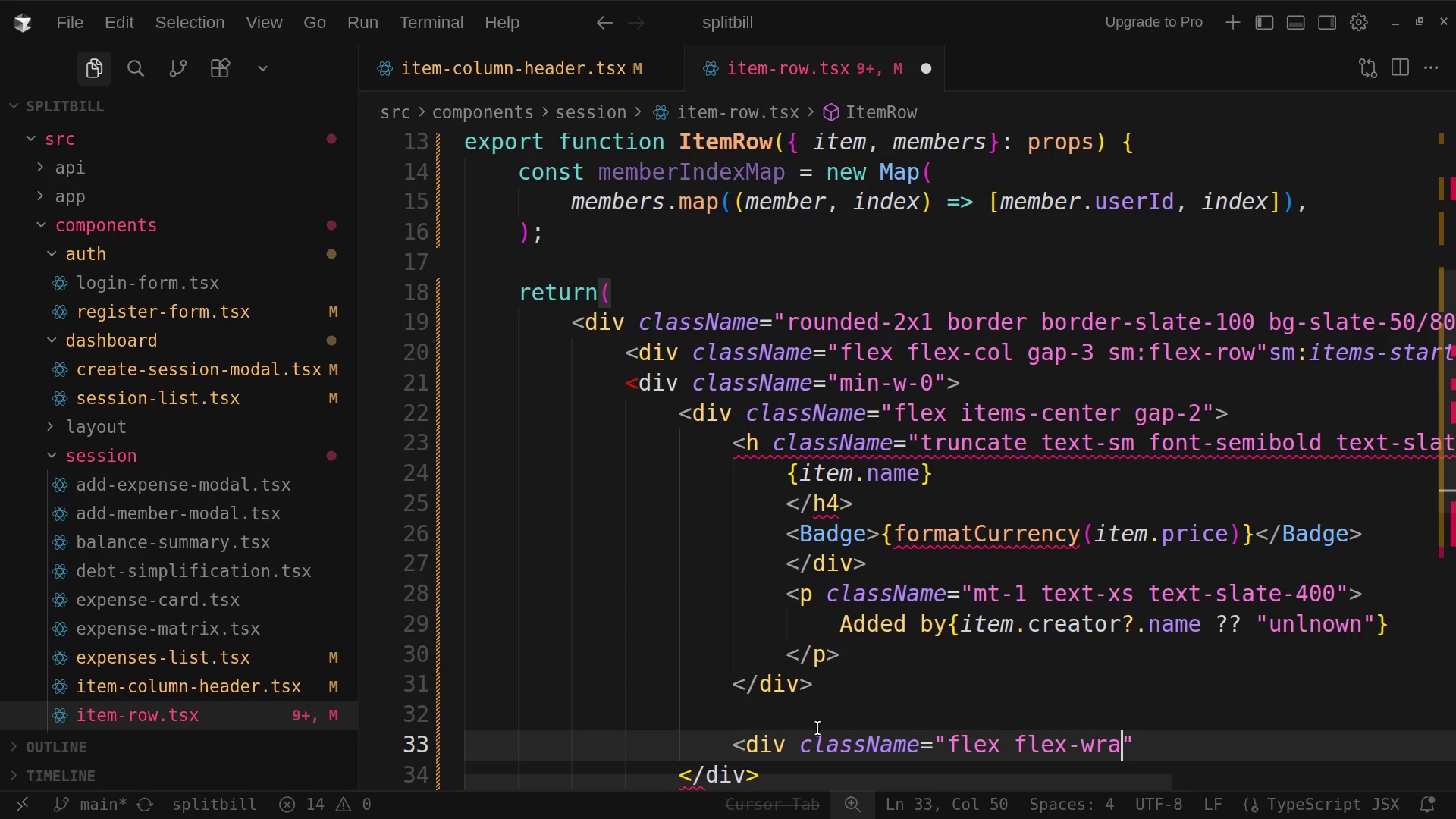 
wait(7.25)
 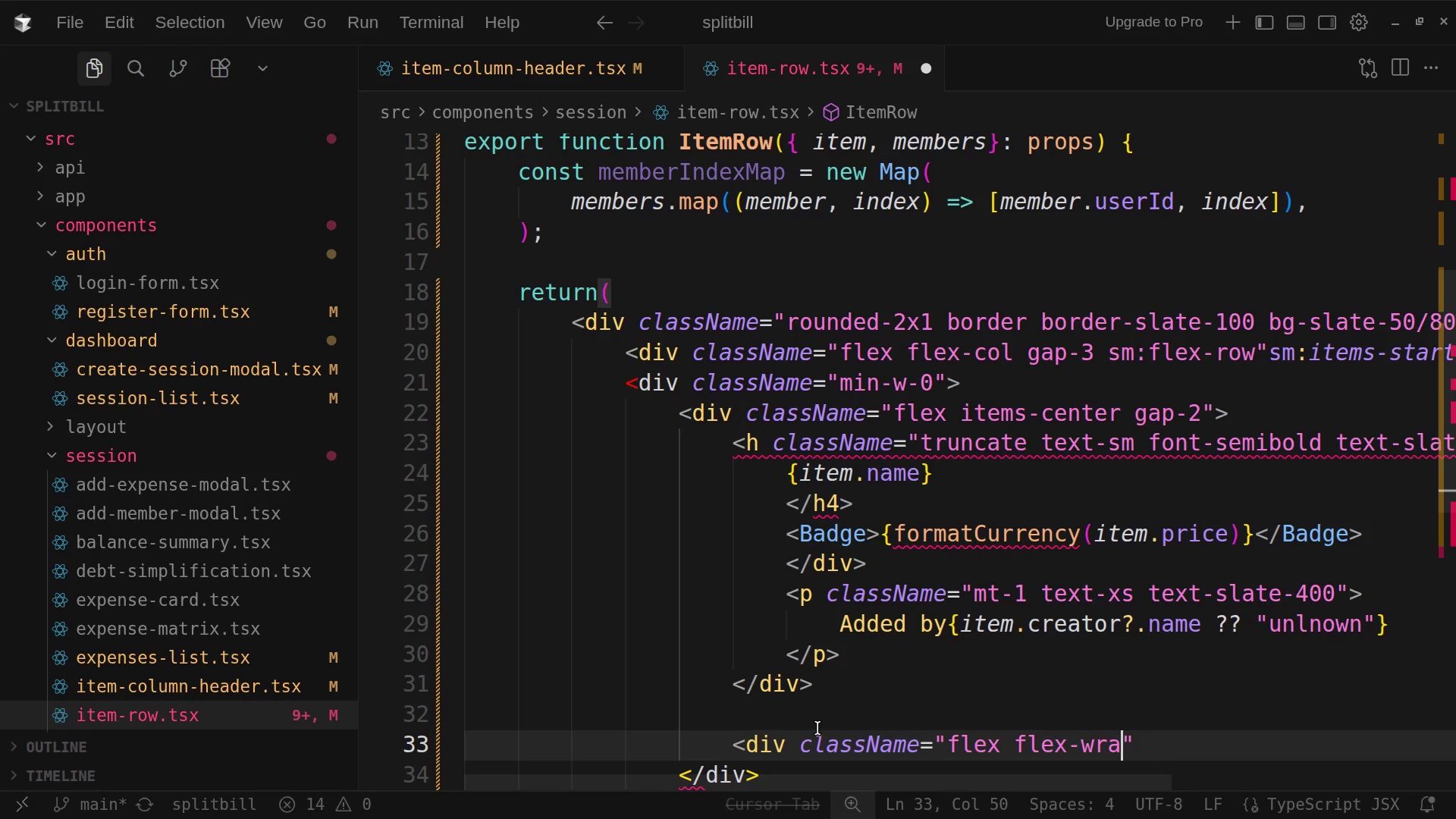 
key(P)
 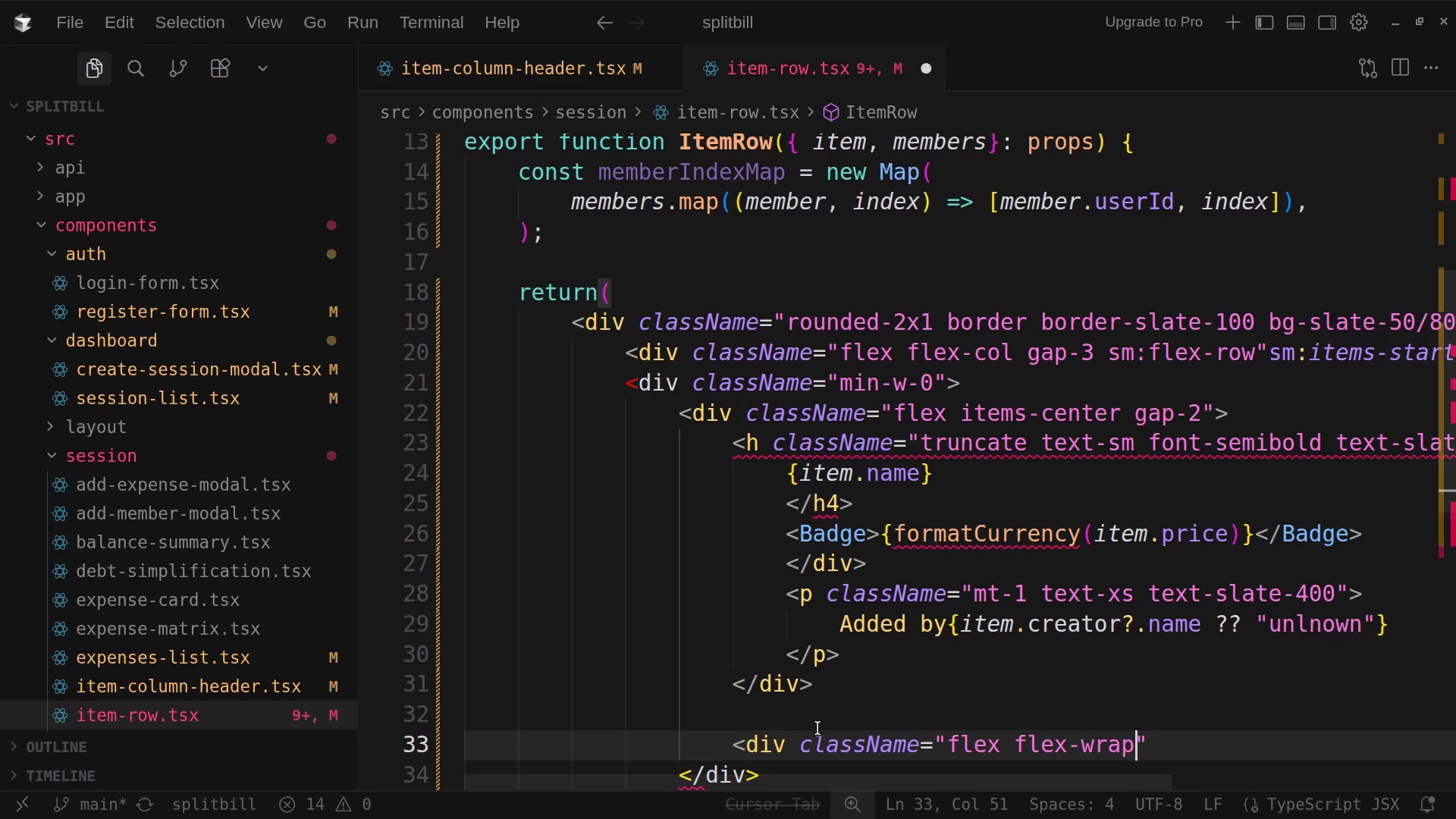 
type( gap-2 sm)
 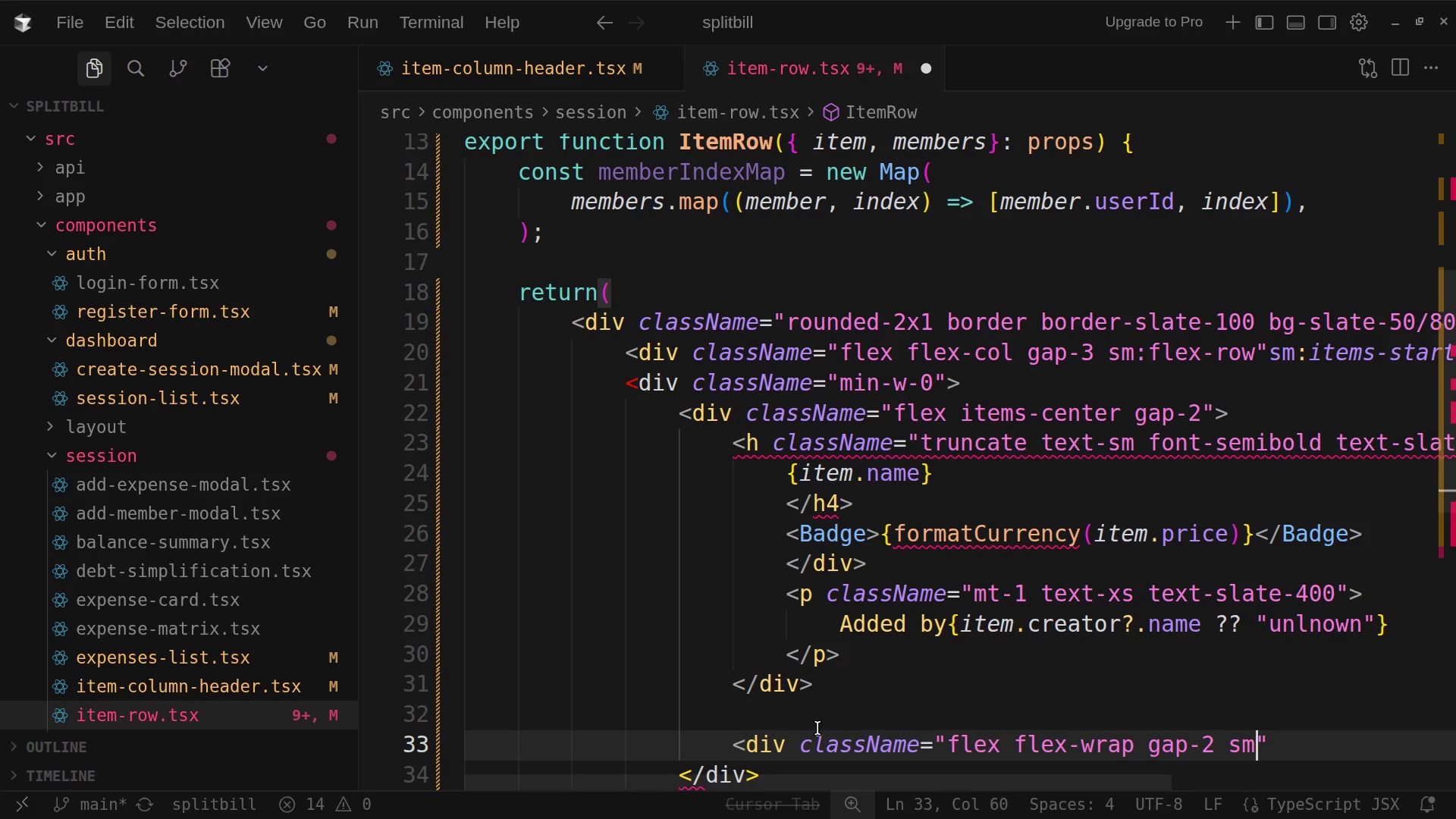 
key(Shift+Semicolon)
 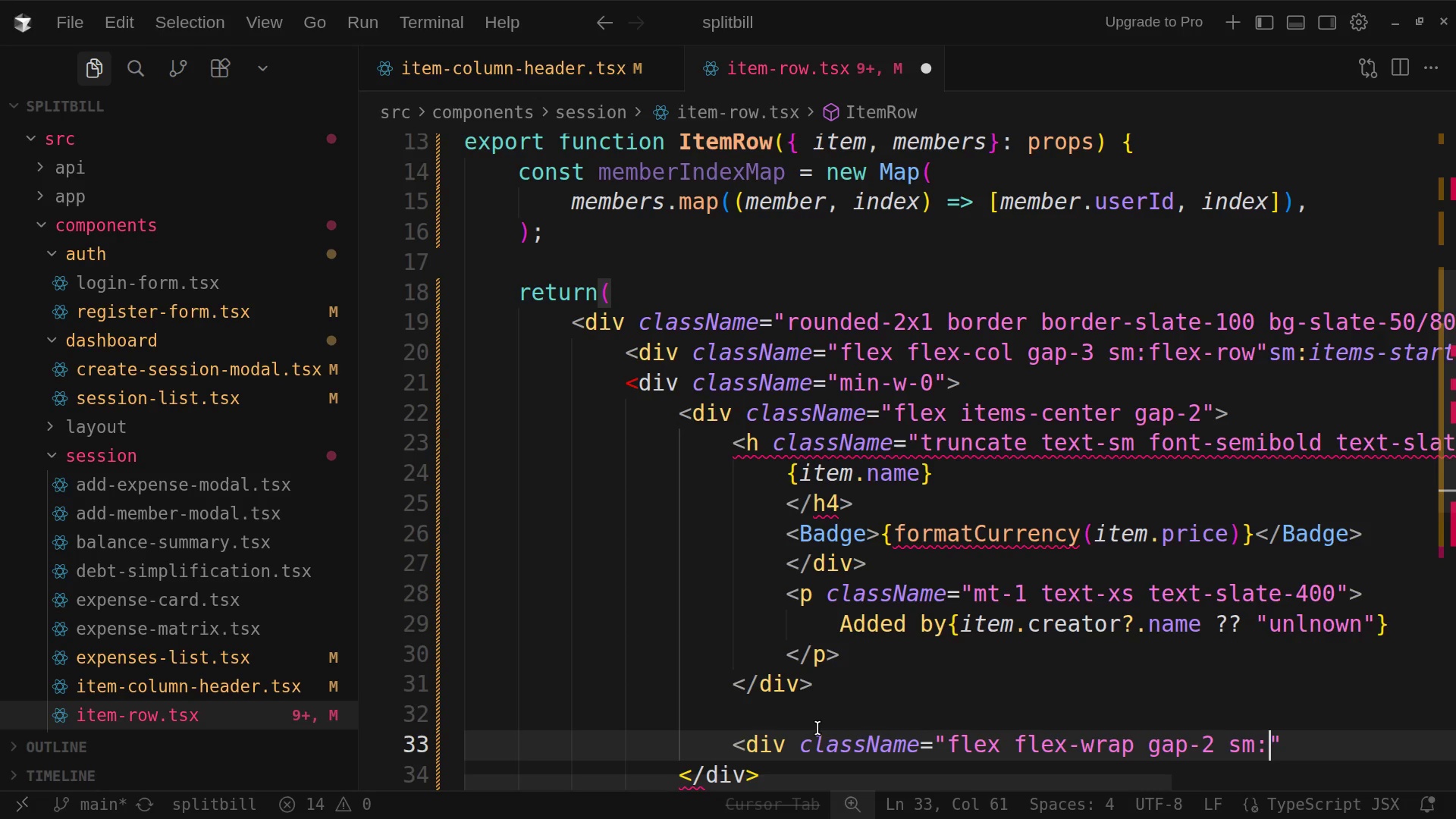 
type( ji)
key(Backspace)
type(ust)
 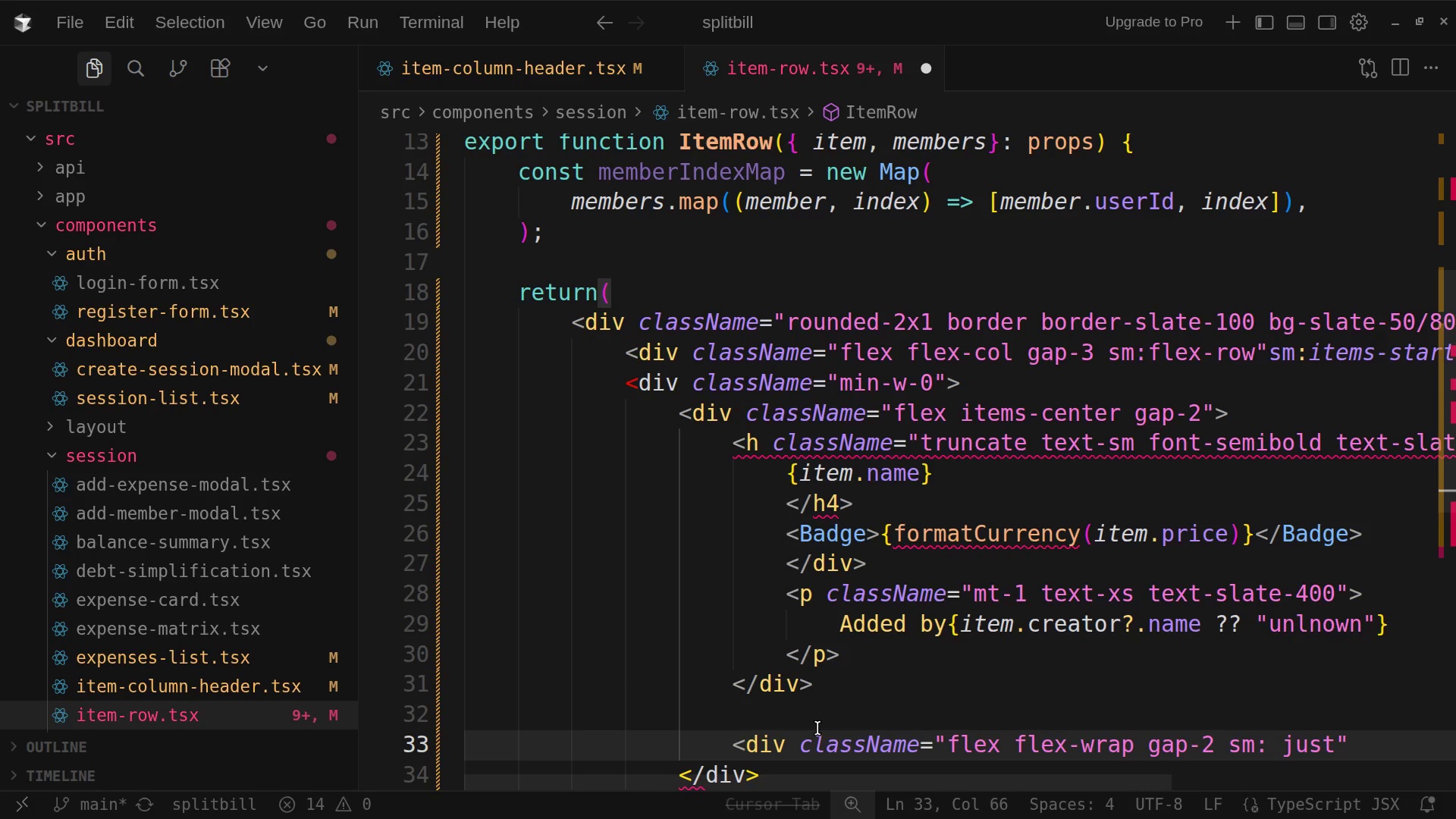 
type(ify)
 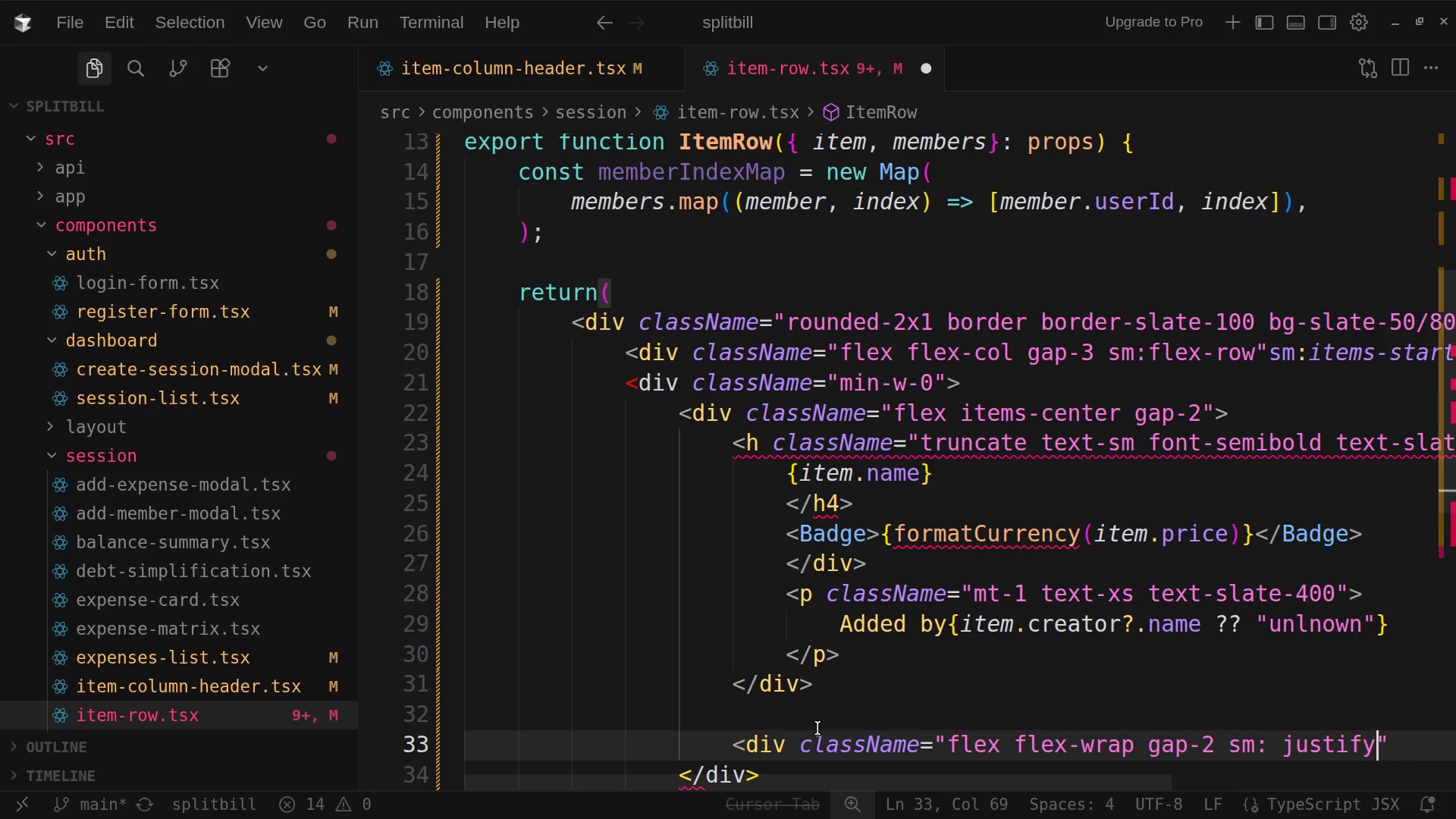 
type(-end)
 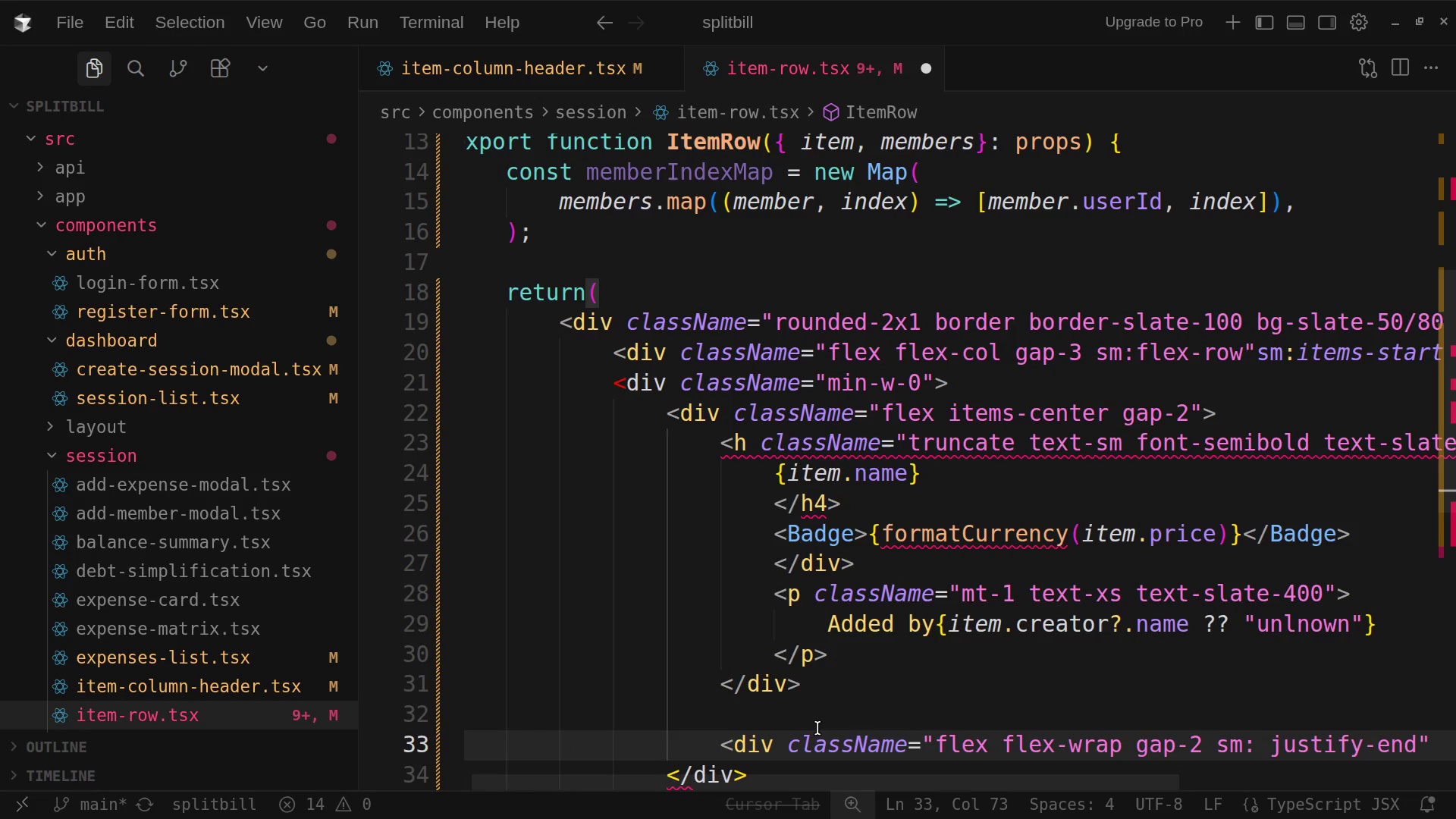 
key(ArrowRight)
 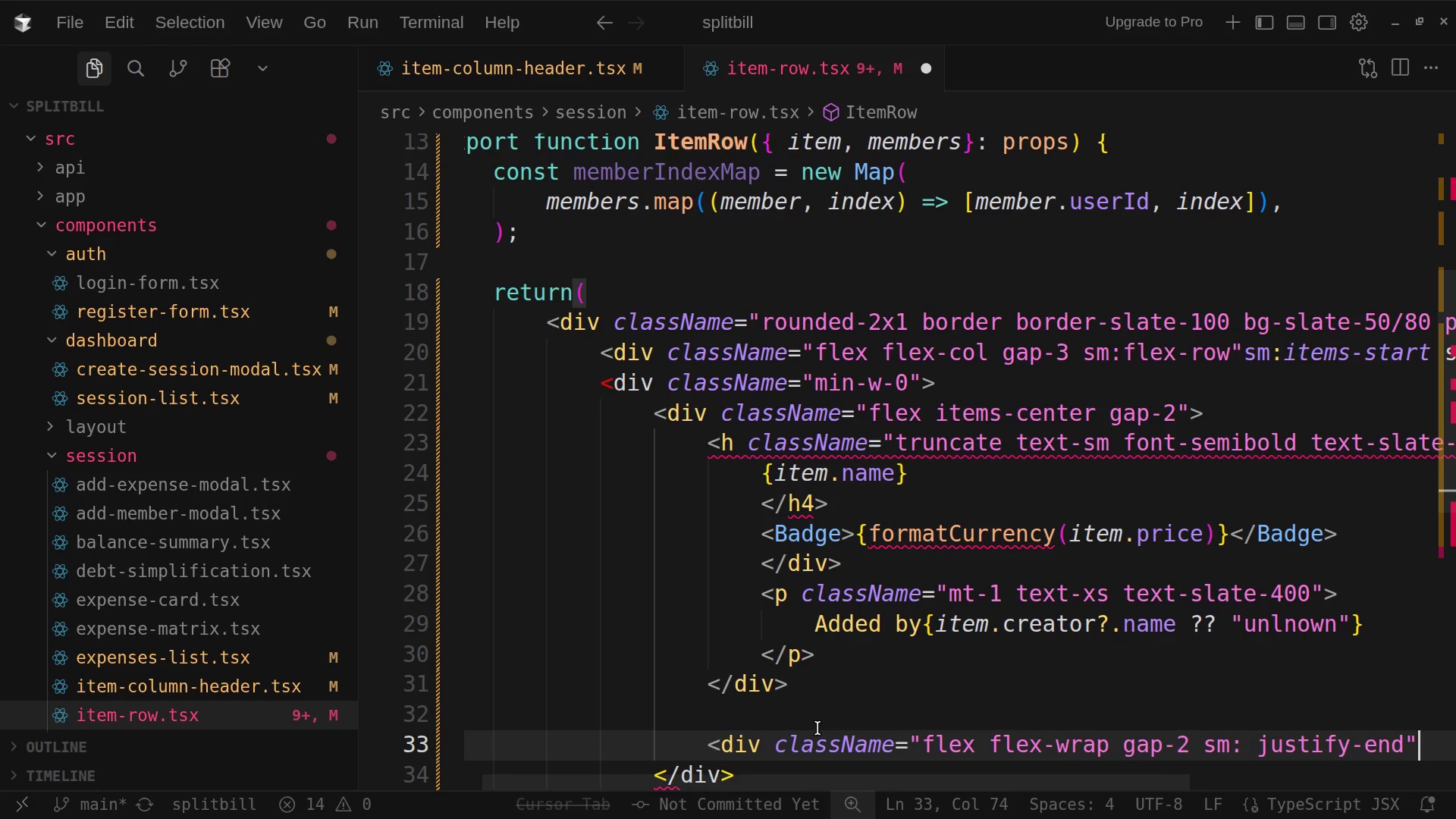 
key(Shift+Period)
 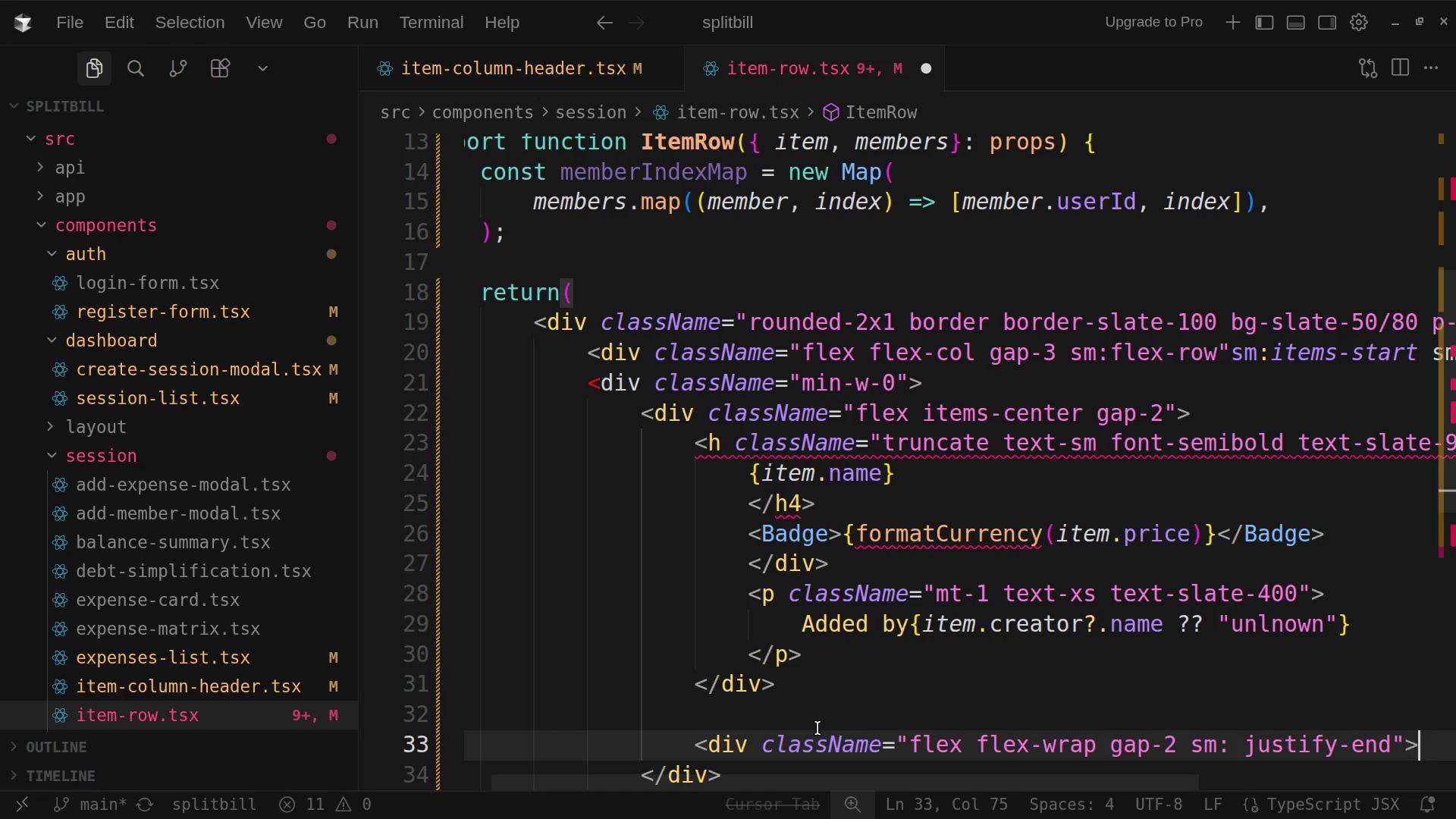 
key(Enter)
 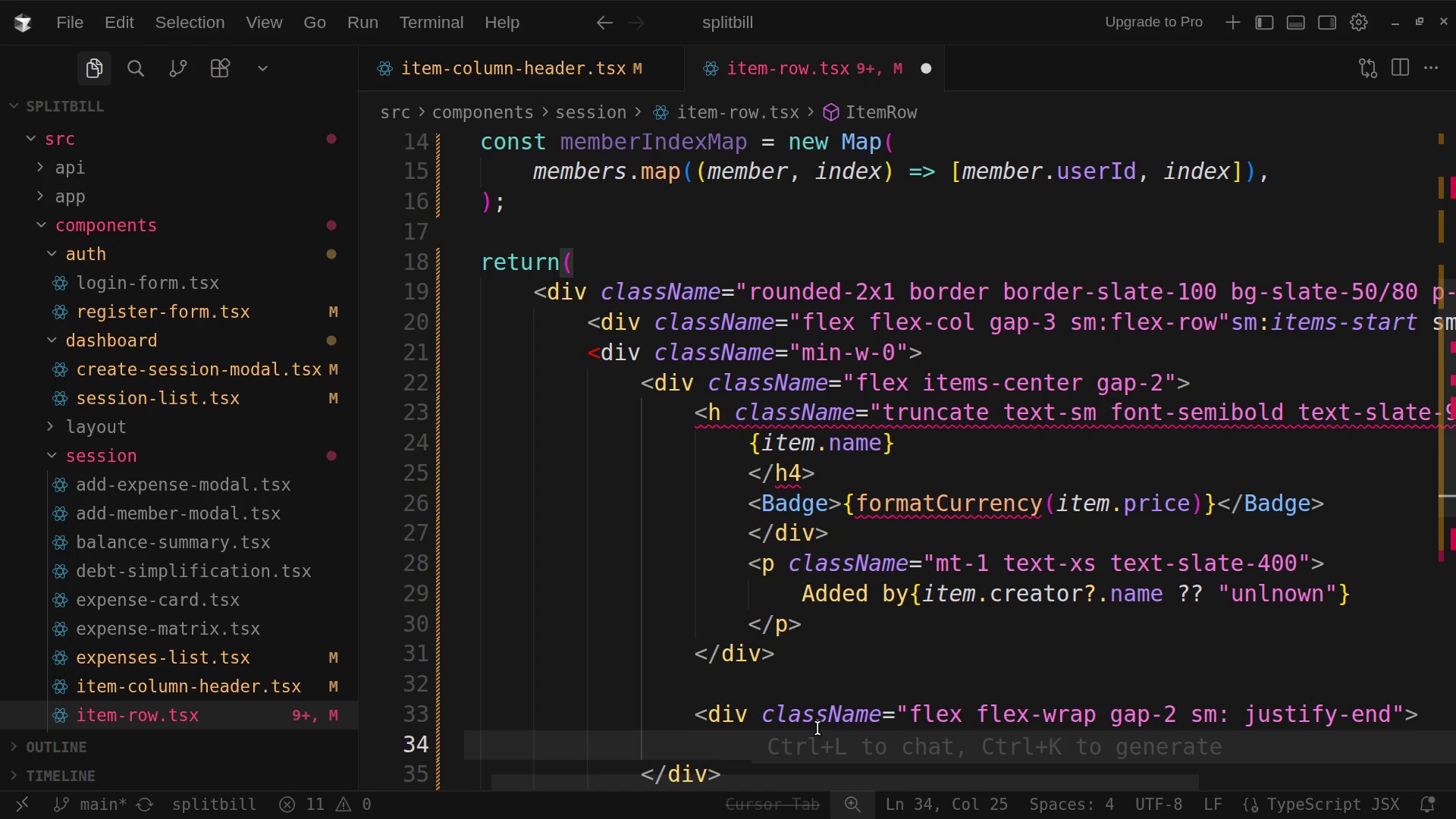 
type({item.)
 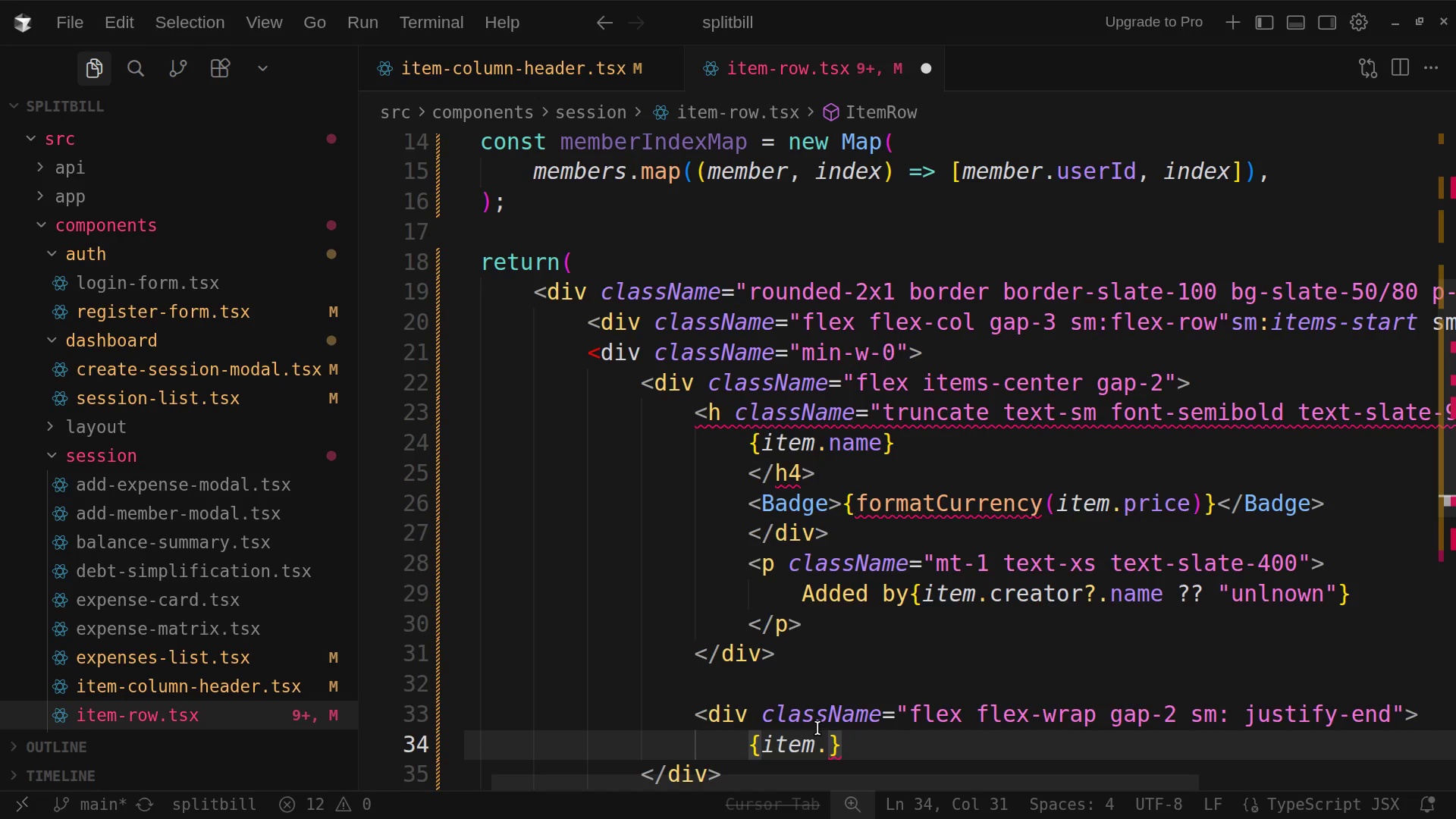 
wait(5.01)
 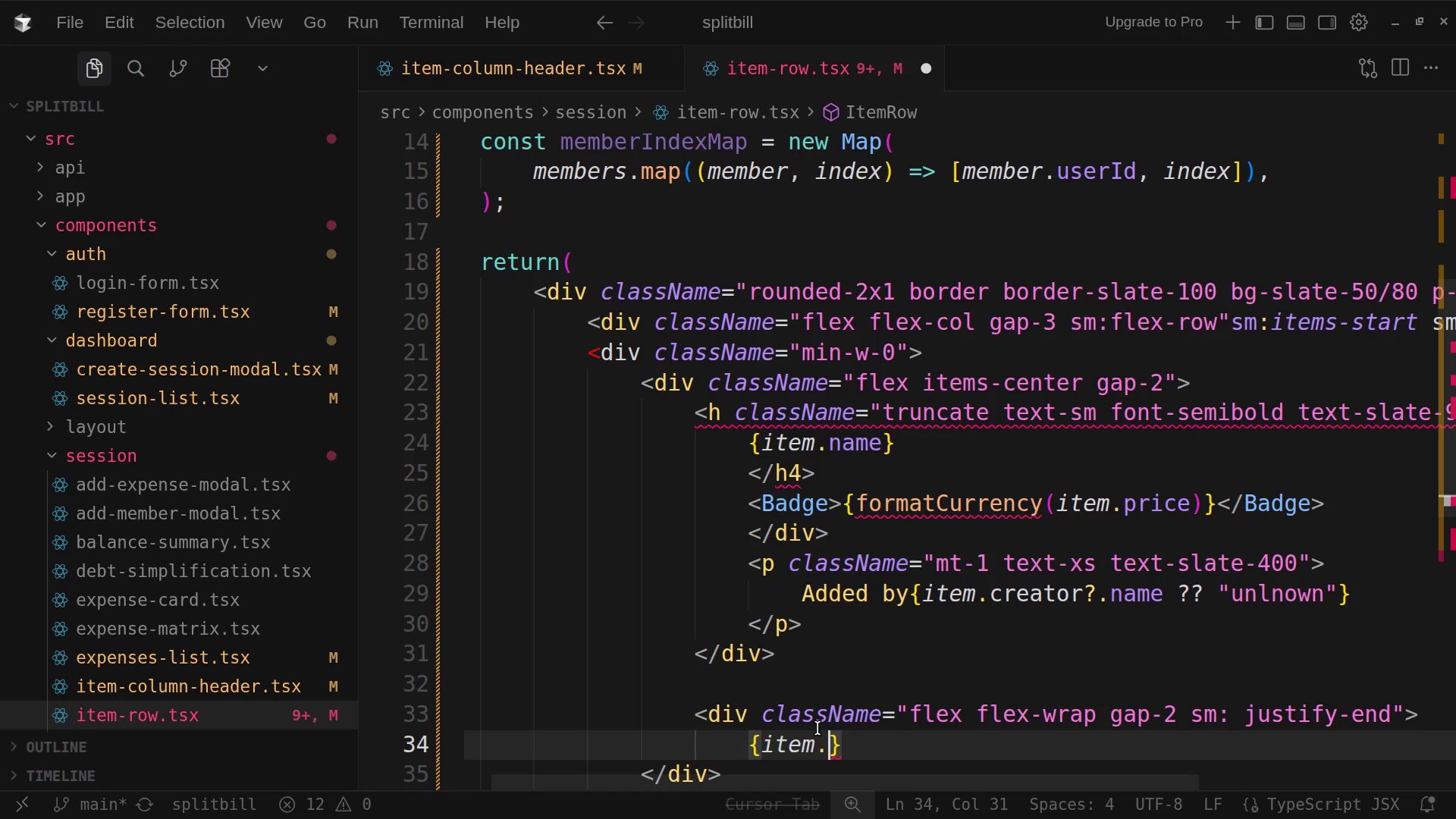 
type(particip)
 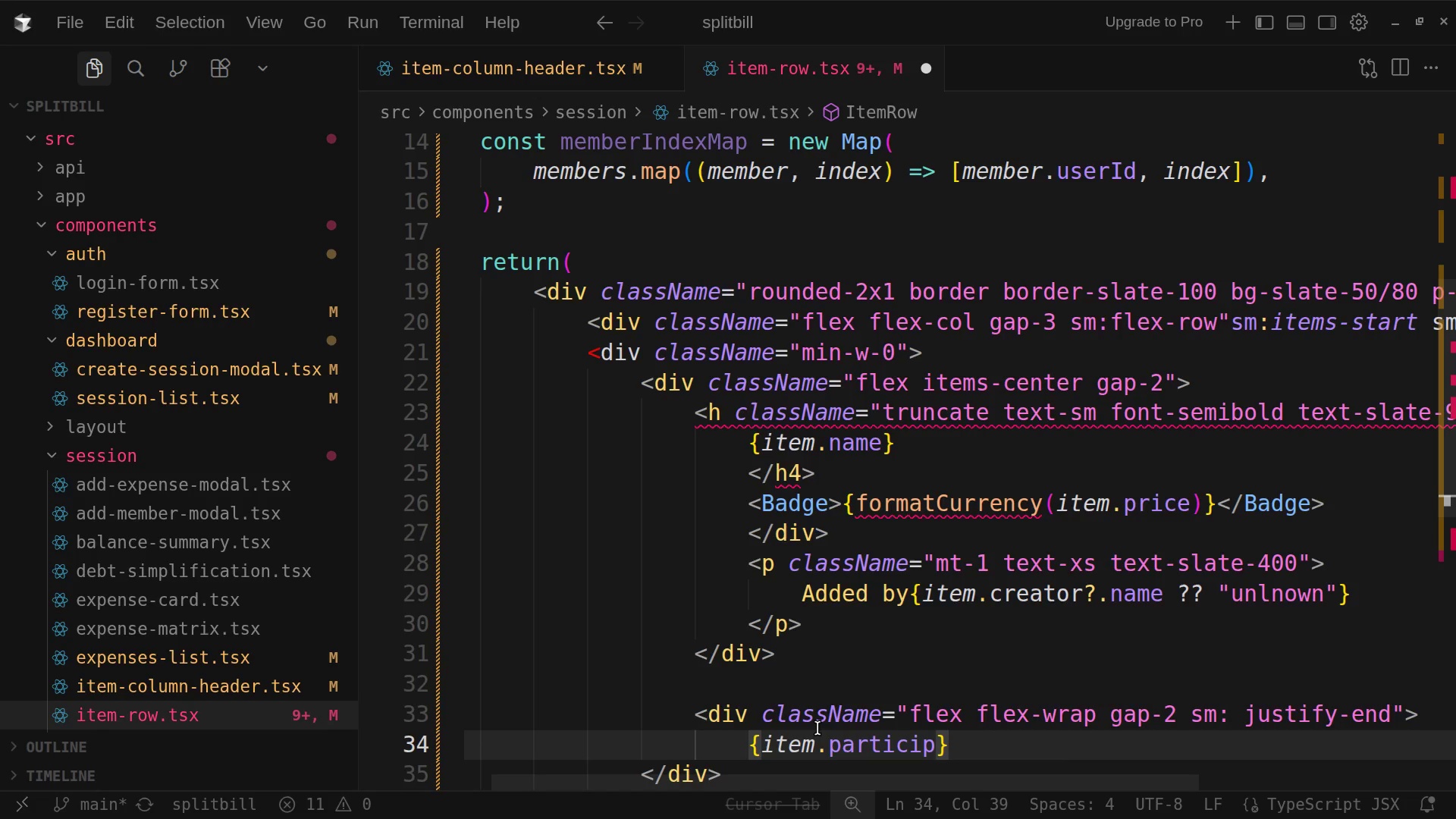 
type(ant)
 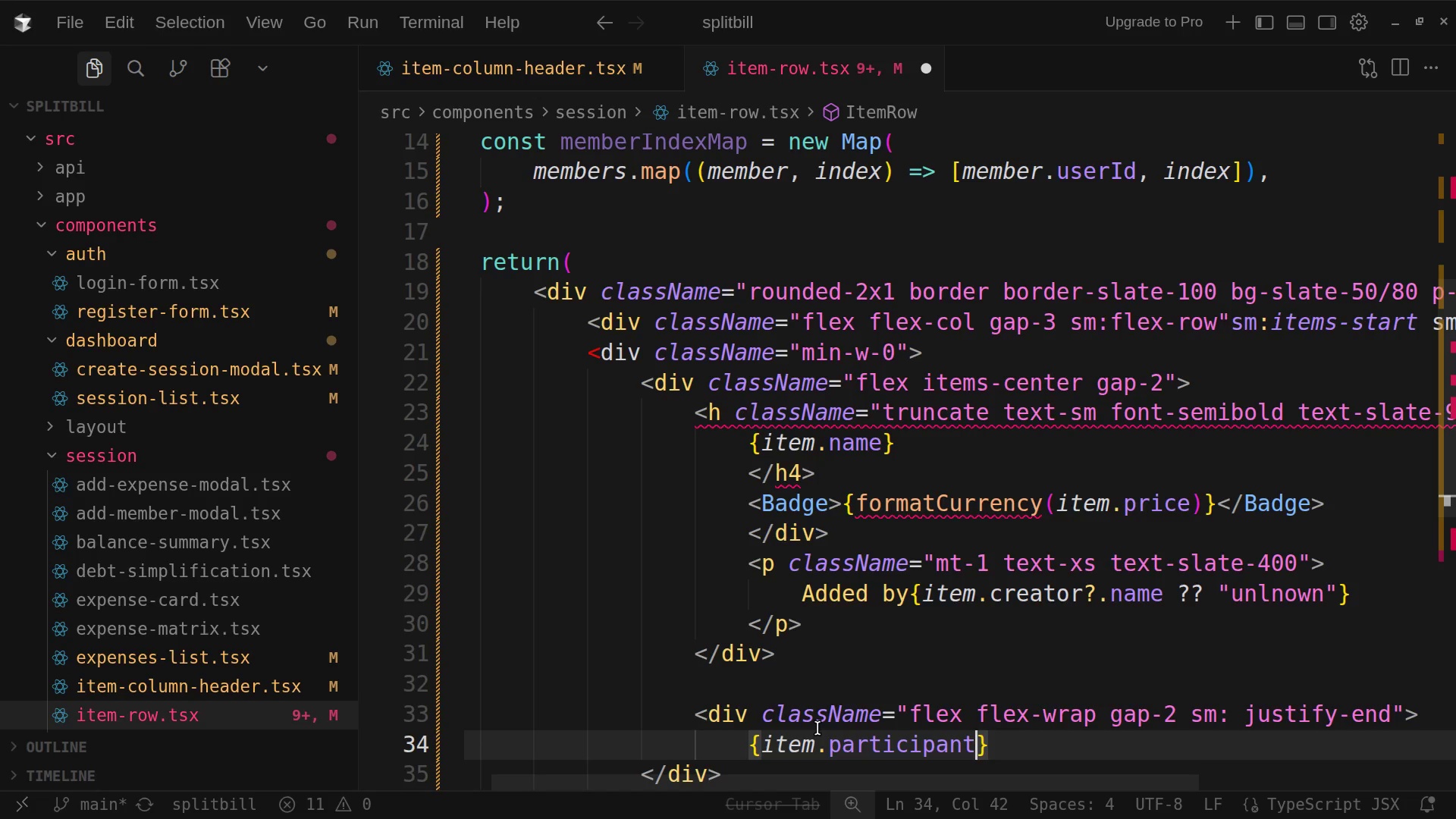 
key(S)
 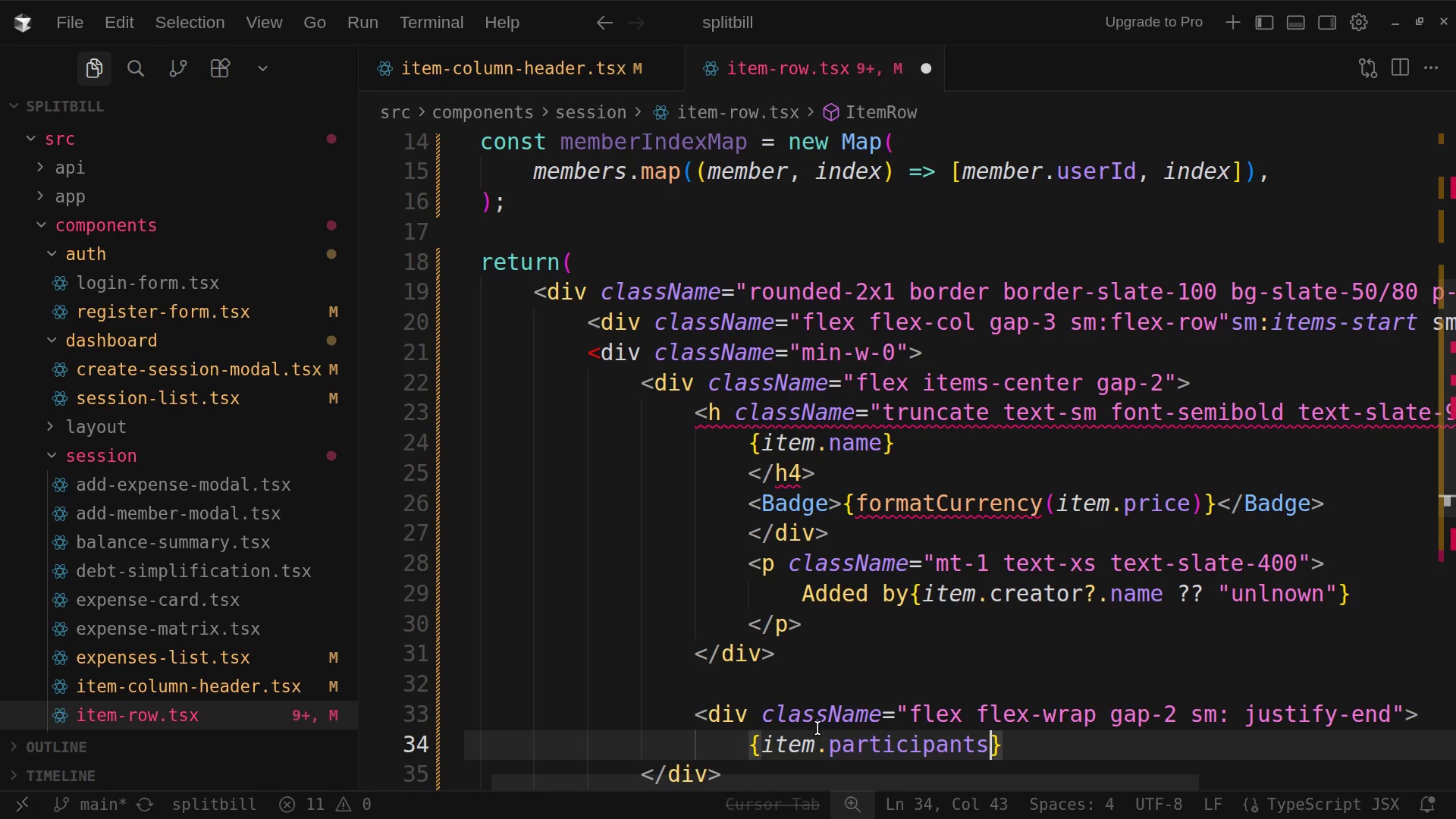 
key(Period)
 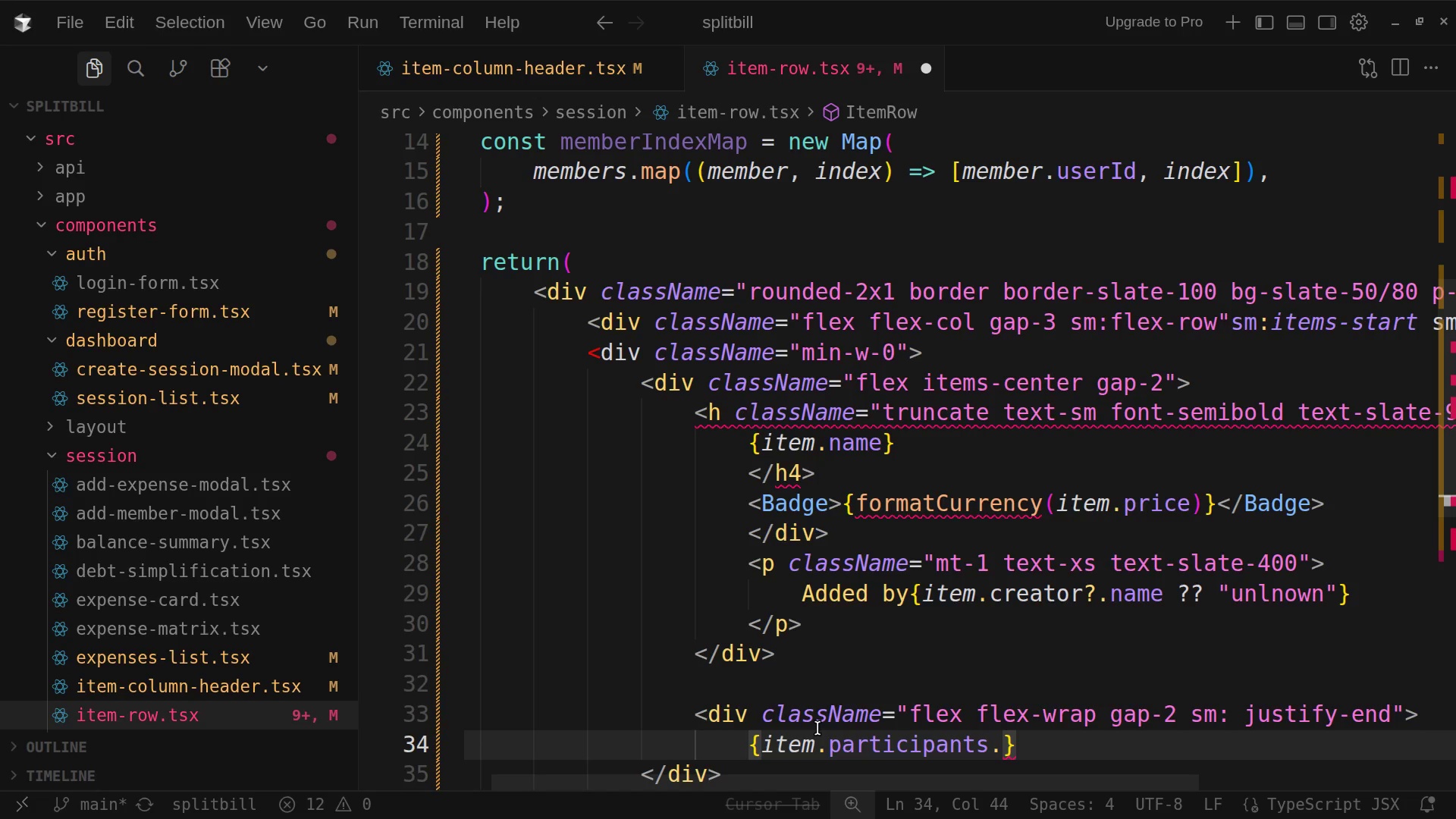 
type(,ap)
key(Backspace)
key(Backspace)
key(Backspace)
type(map)
 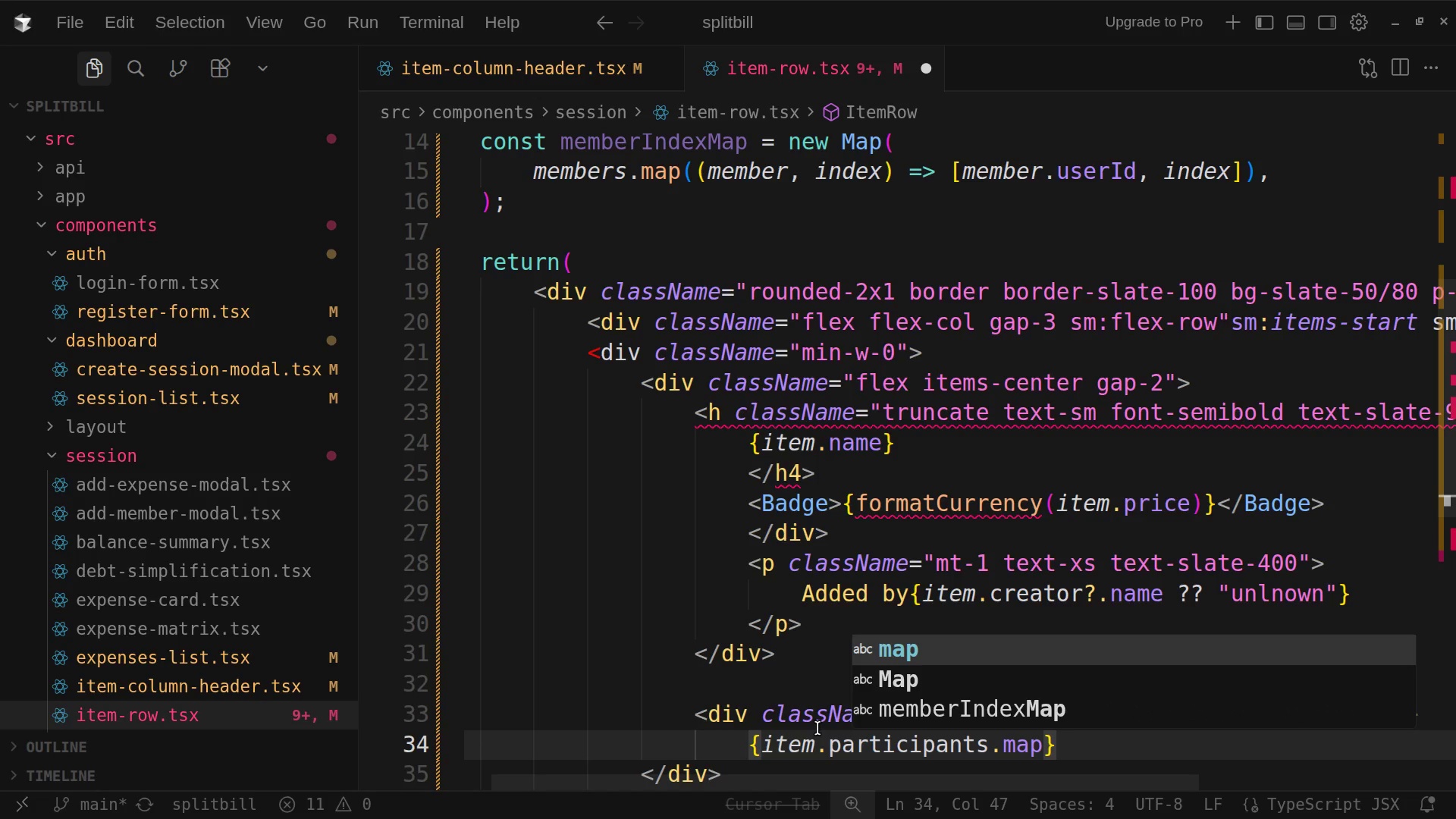 
key(Shift+9)
 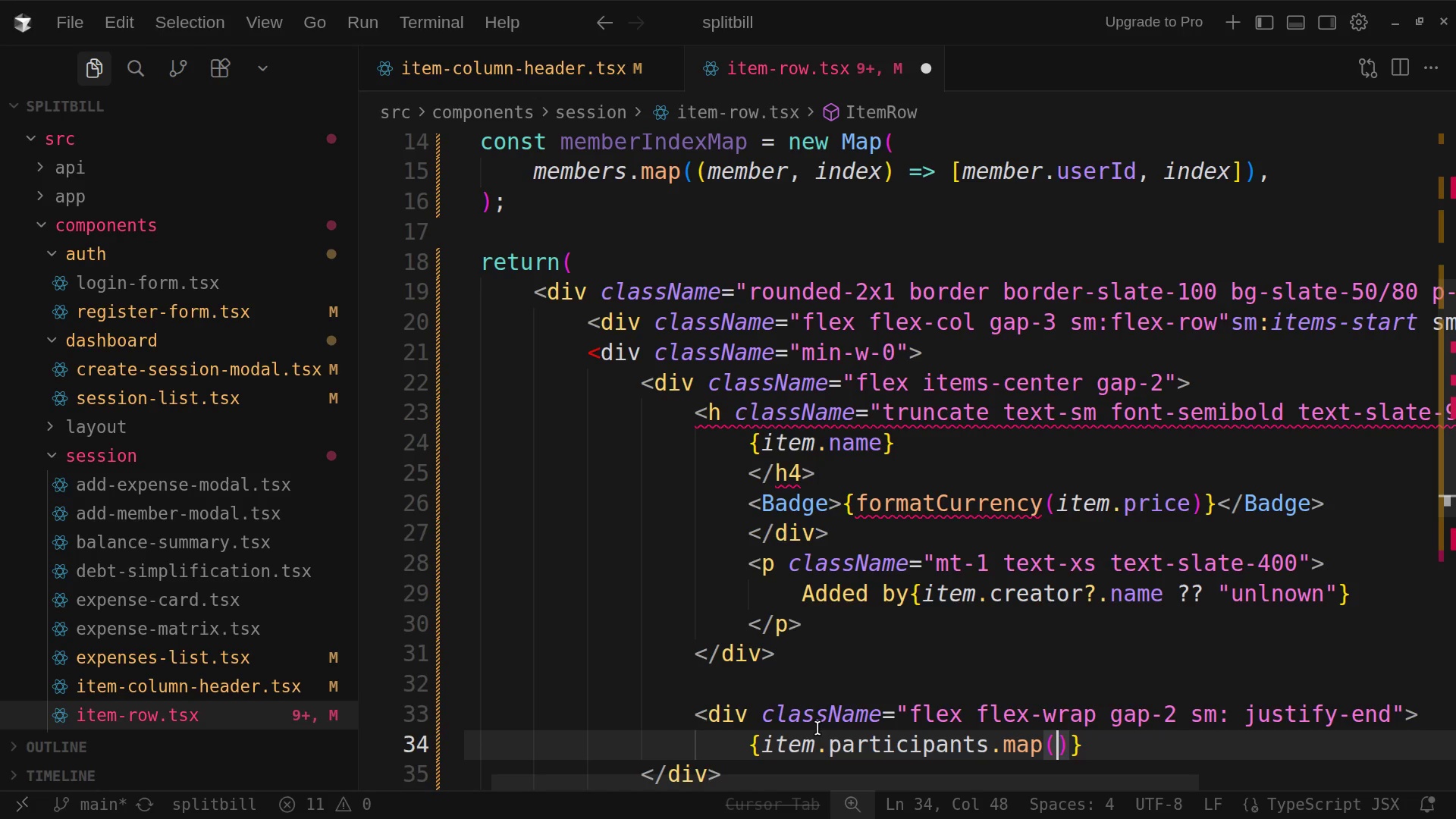 
type((parti)
 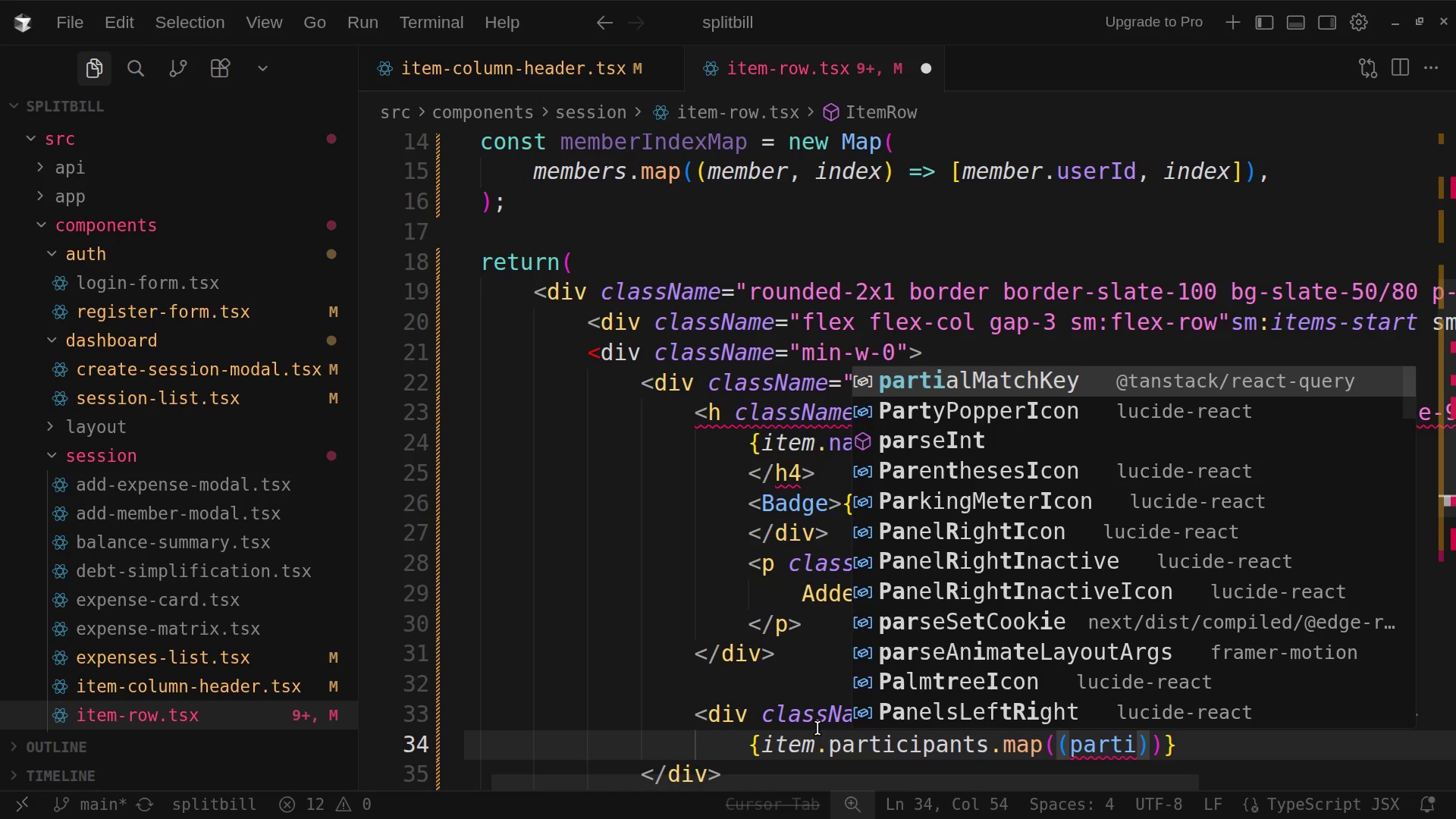 
wait(6.54)
 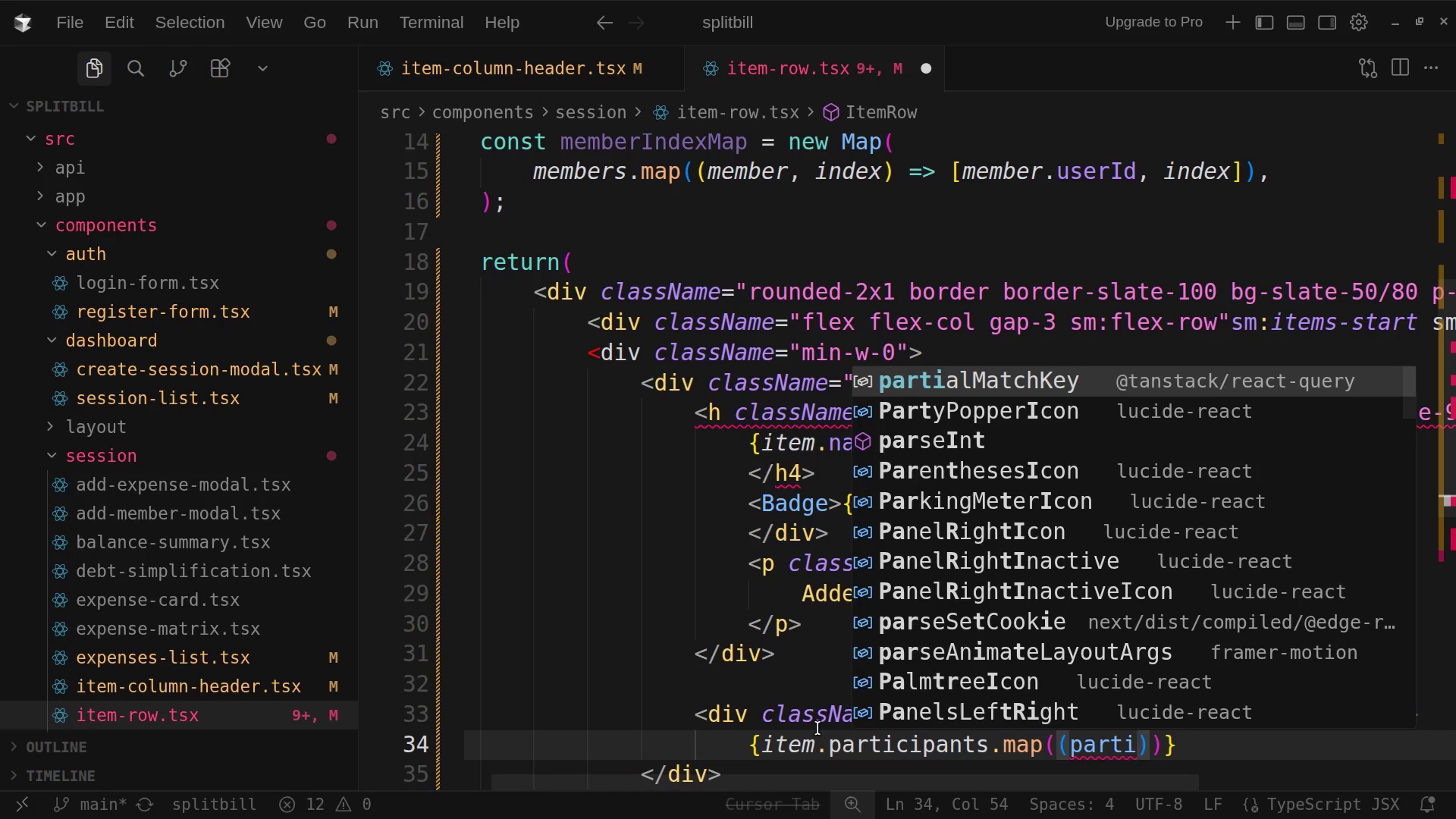 
type(cip)
 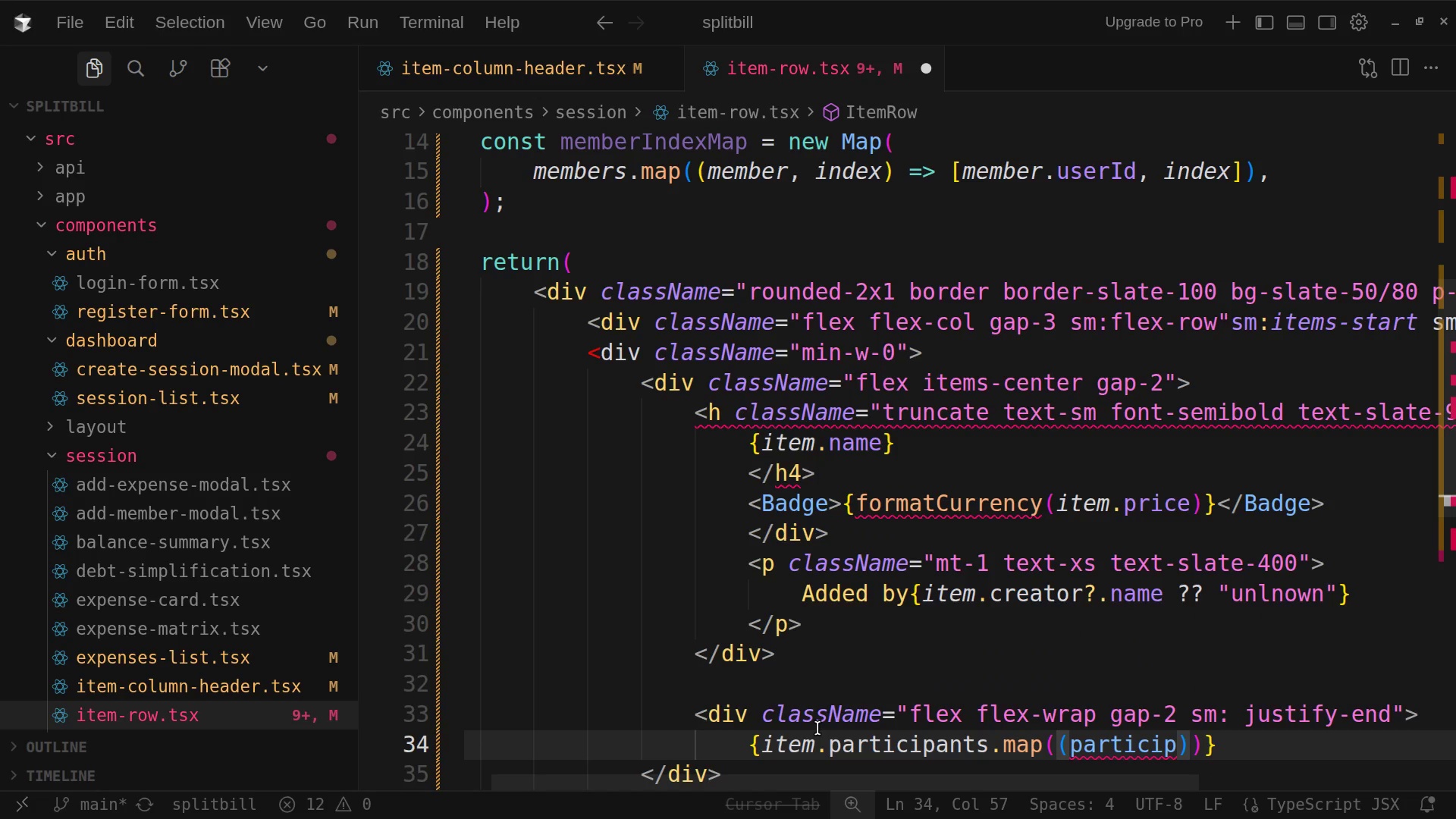 
type(ant)
 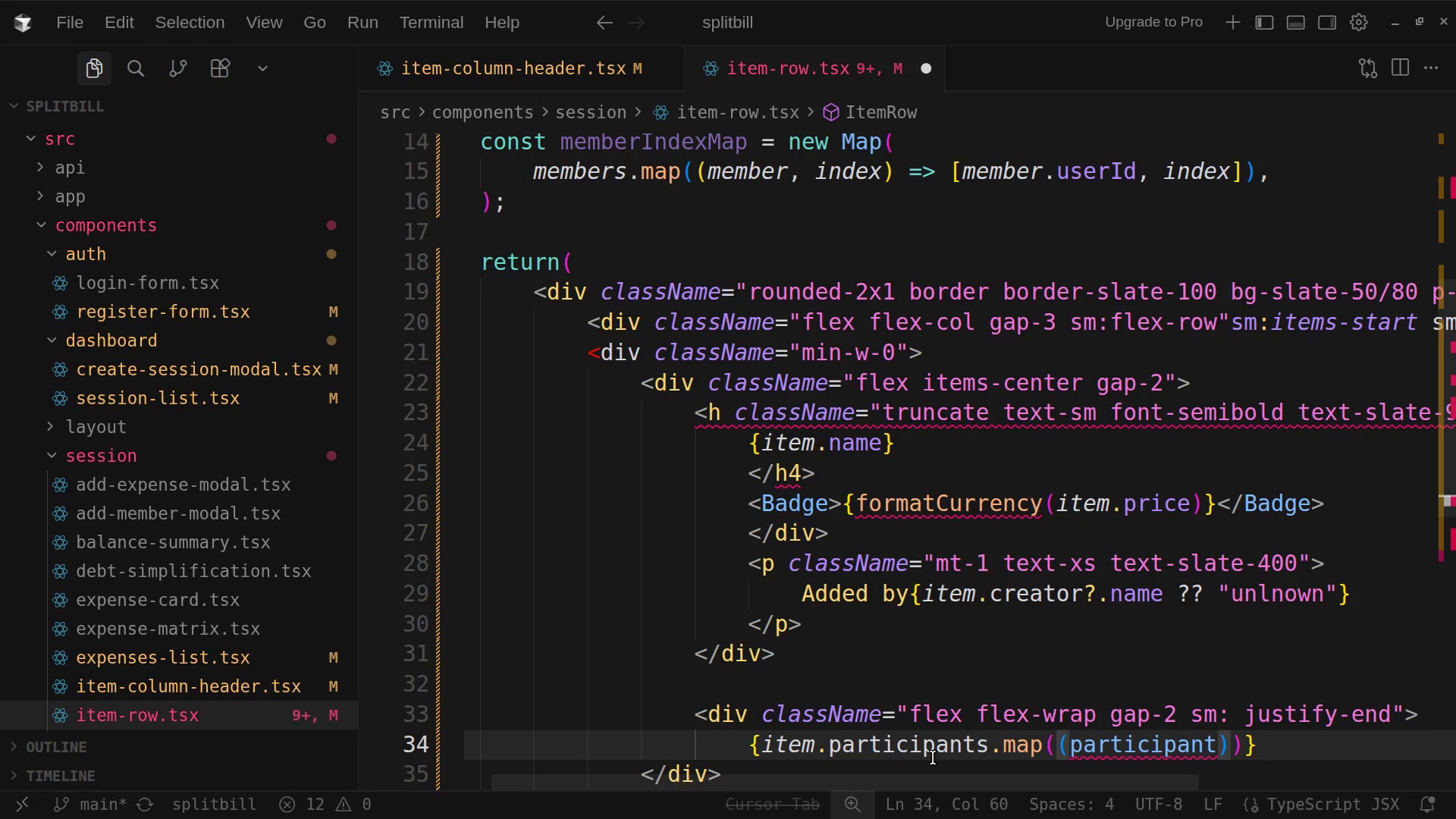 
wait(9.0)
 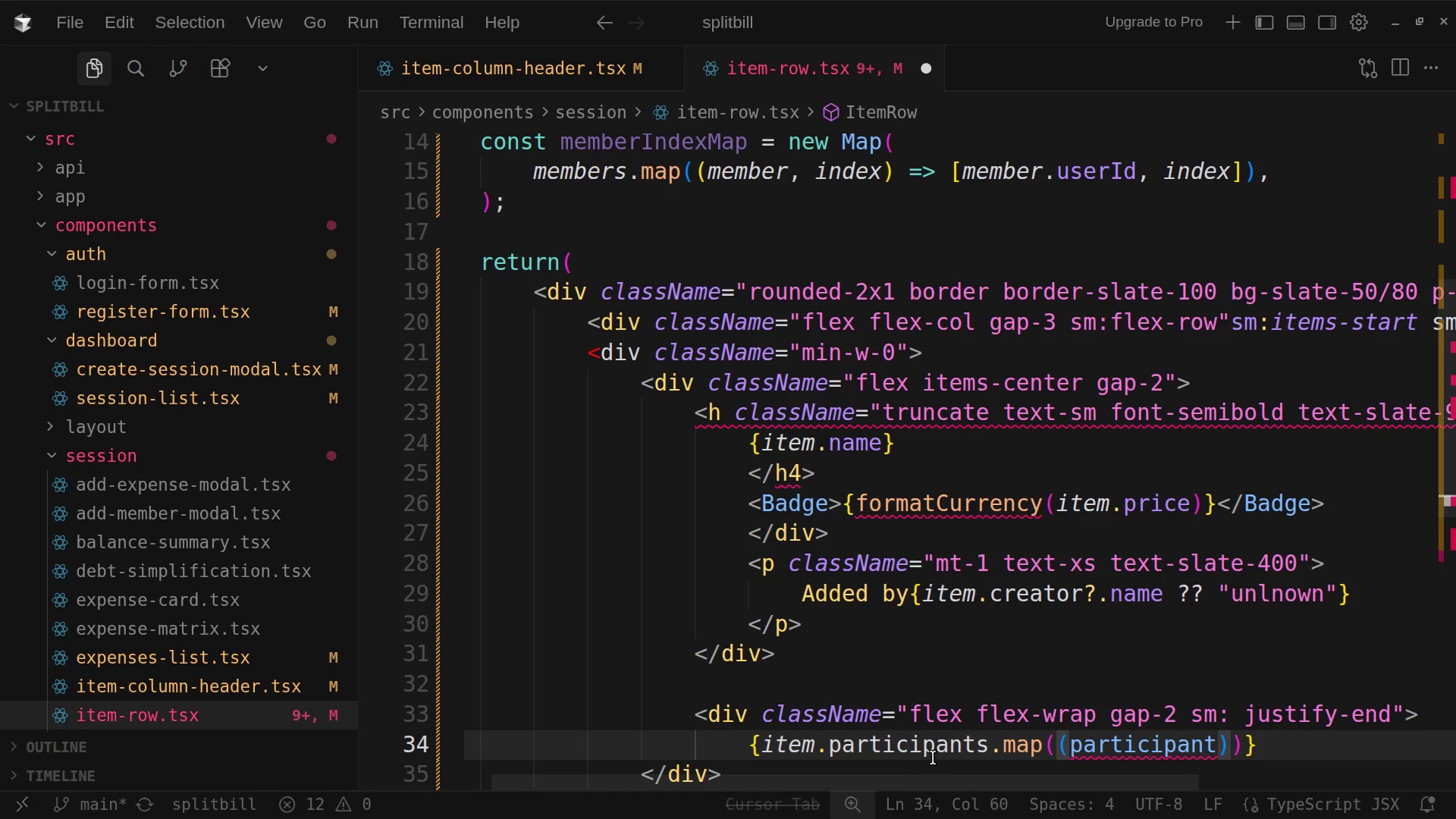 
key(ArrowRight)
 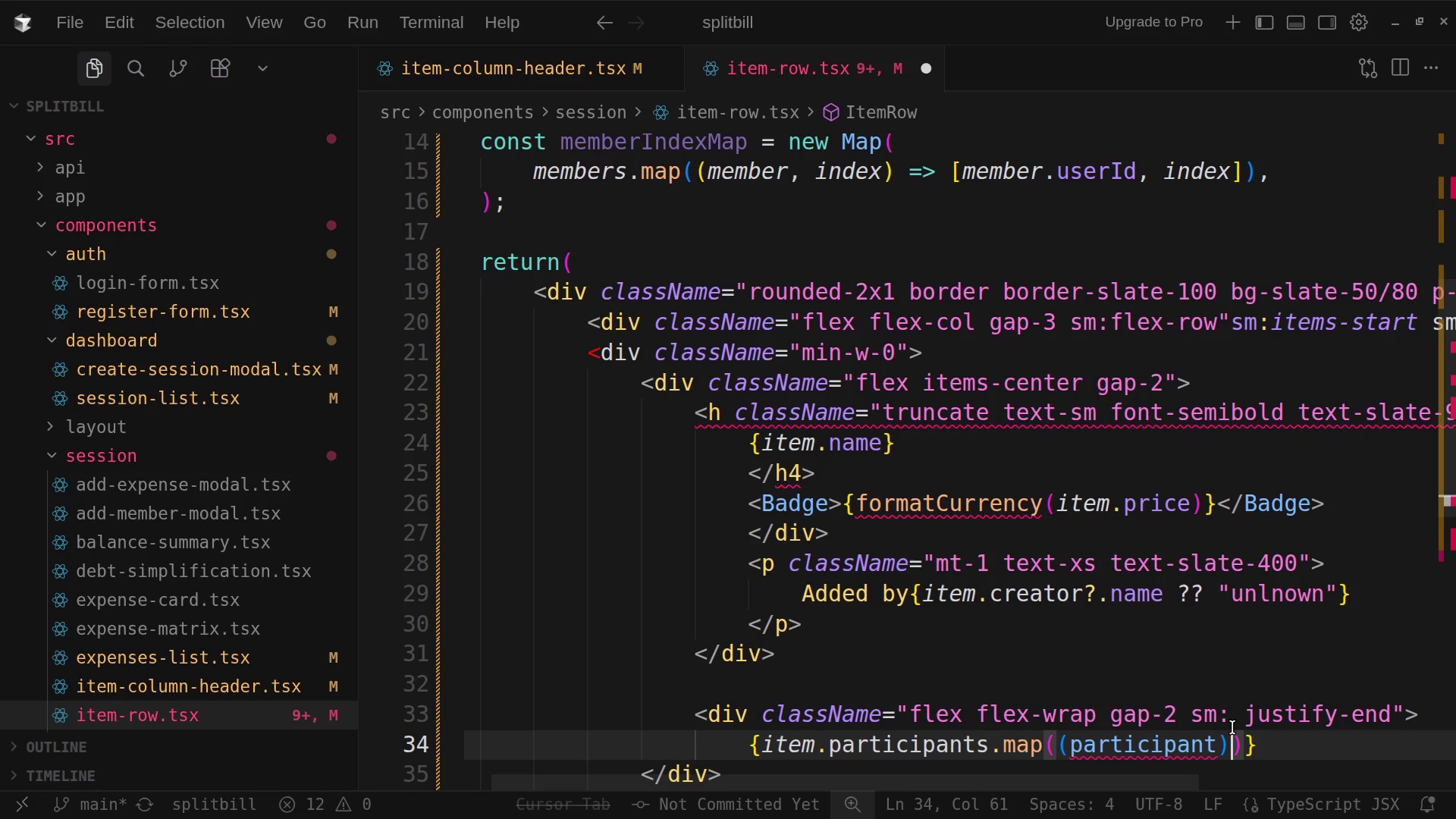 
key(Equal)
 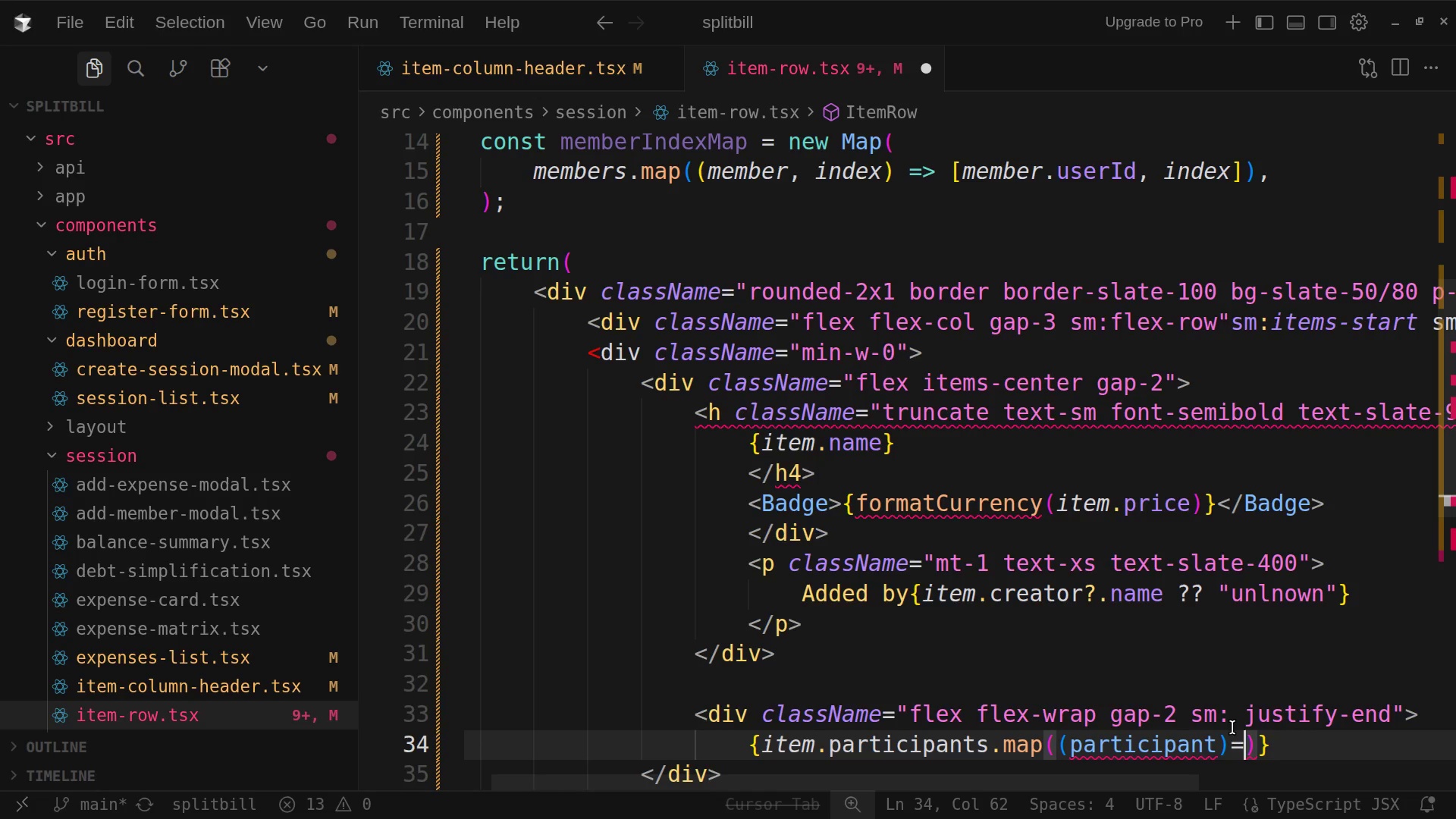 
key(Shift+Period)
 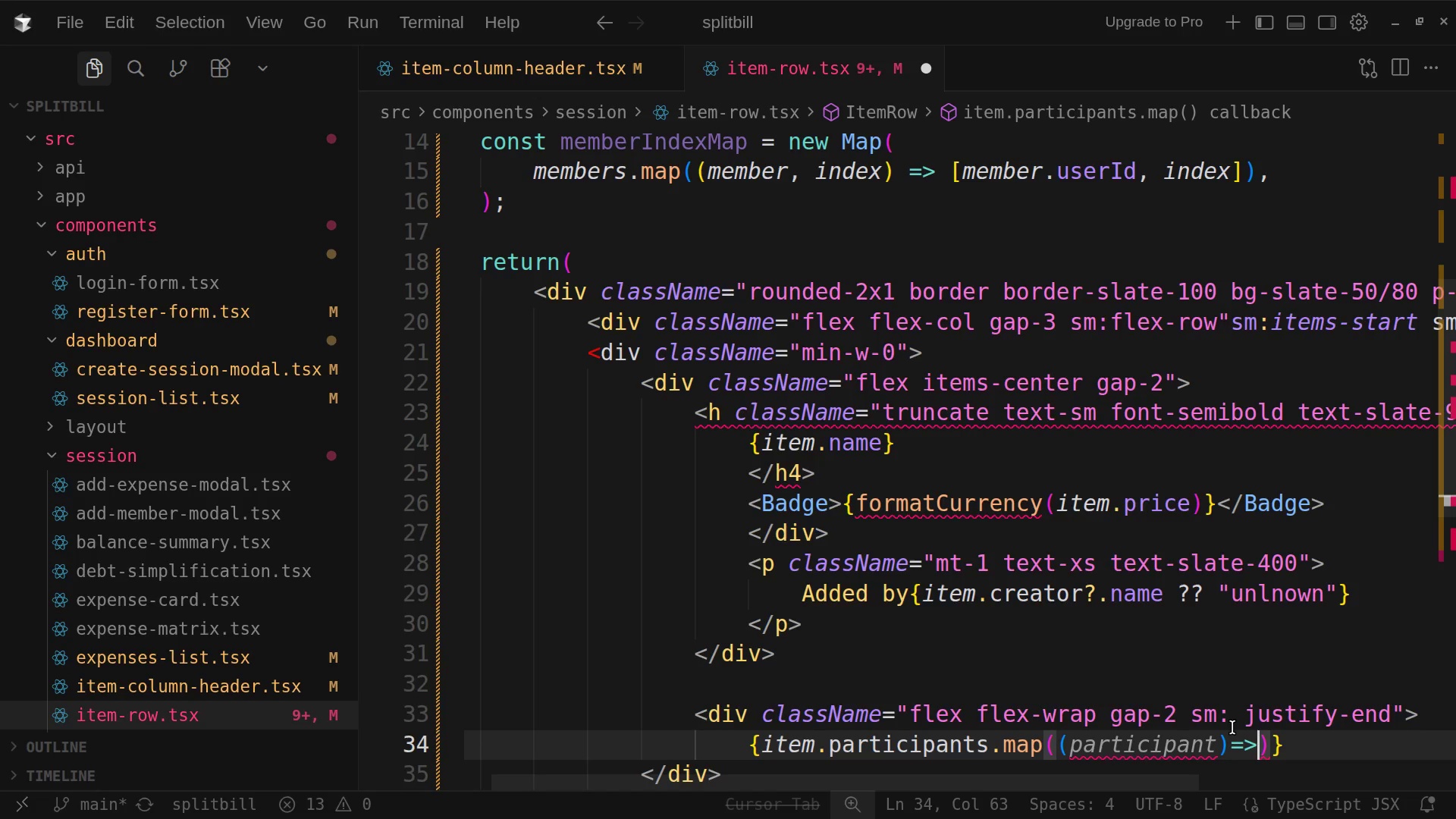 
wait(17.03)
 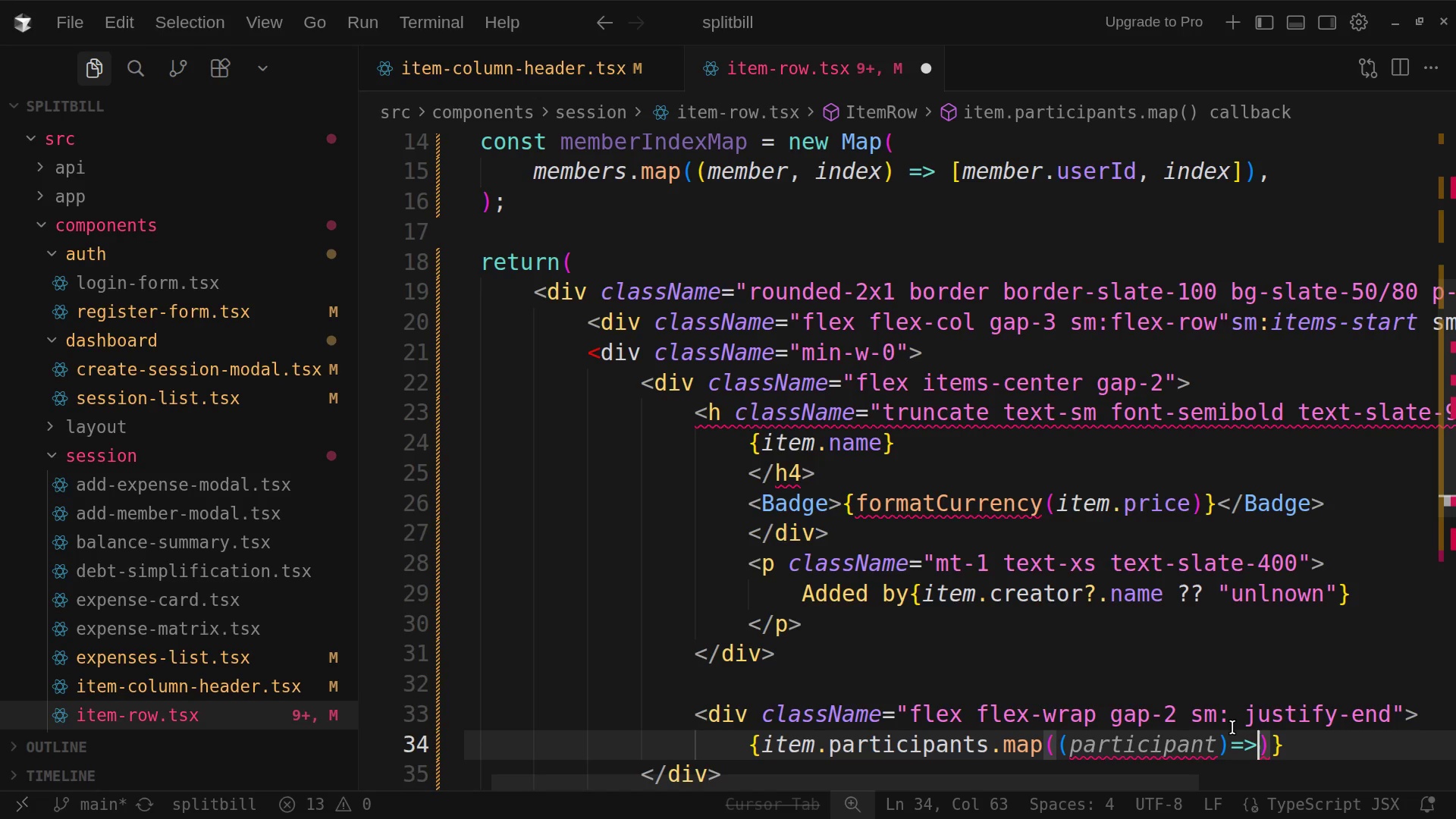 
key(Shift+9)
 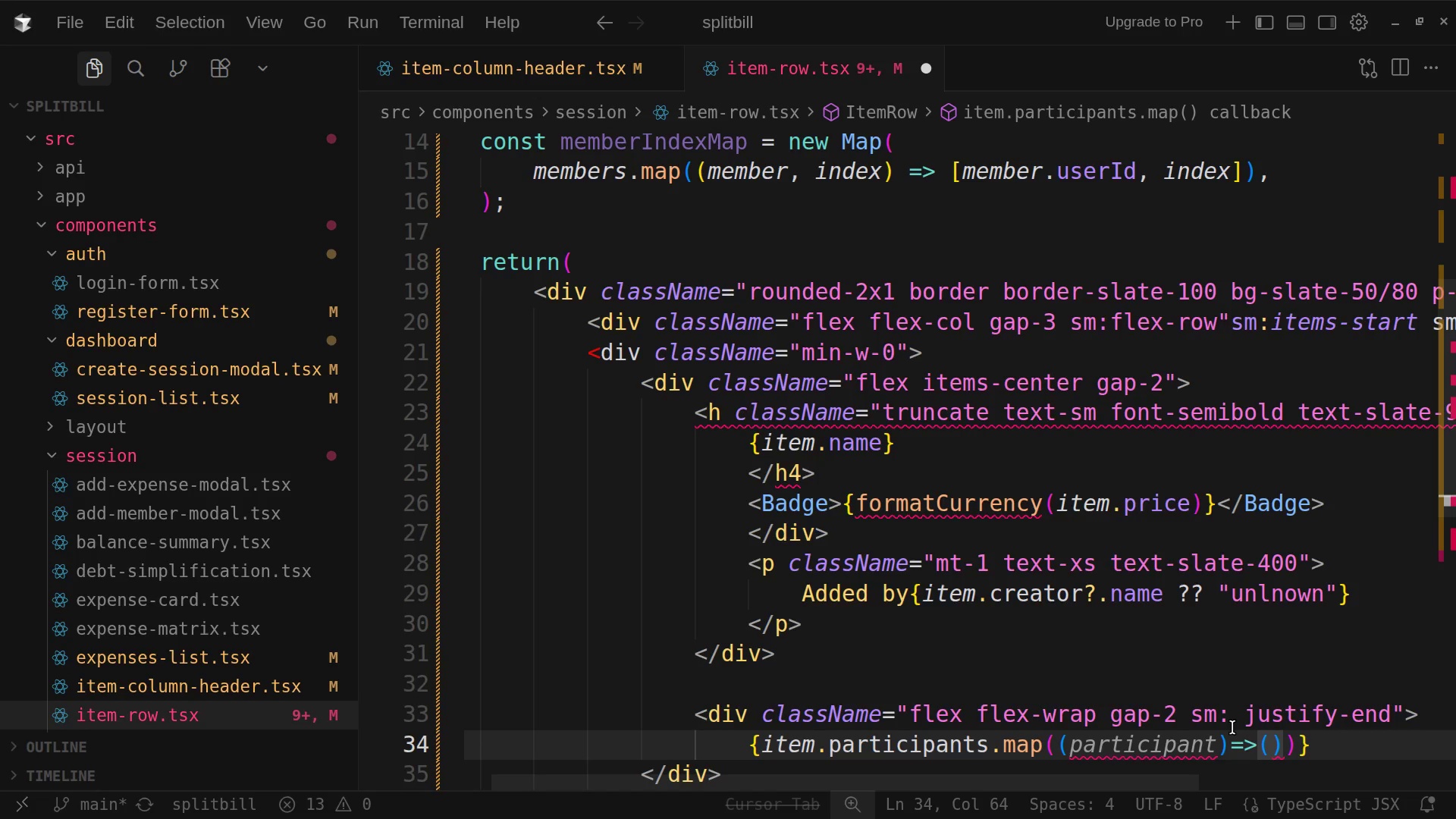 
wait(6.56)
 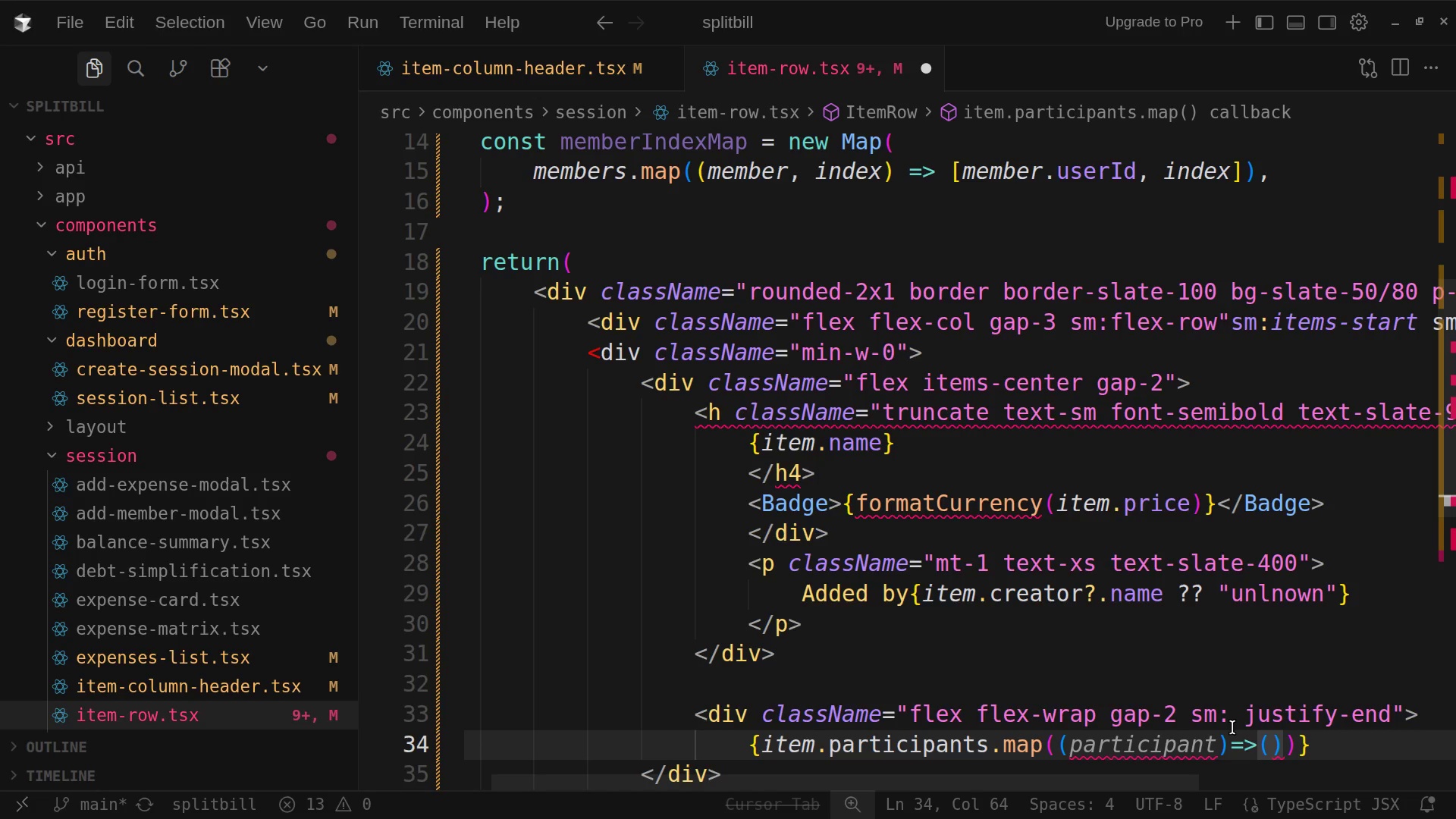 
key(Enter)
 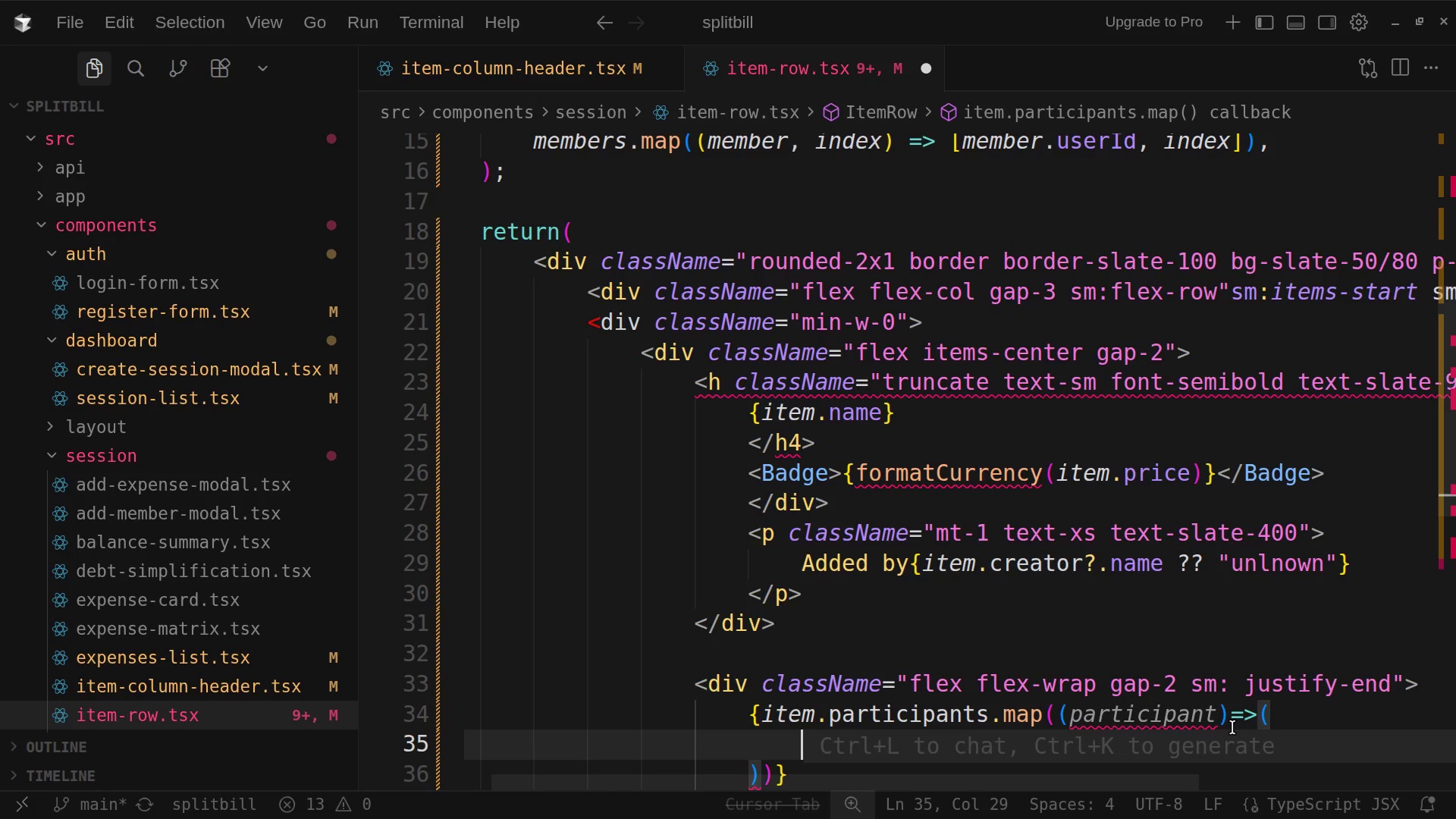 
scroll: coordinate [1232, 727], scroll_direction: down, amount: 8.0
 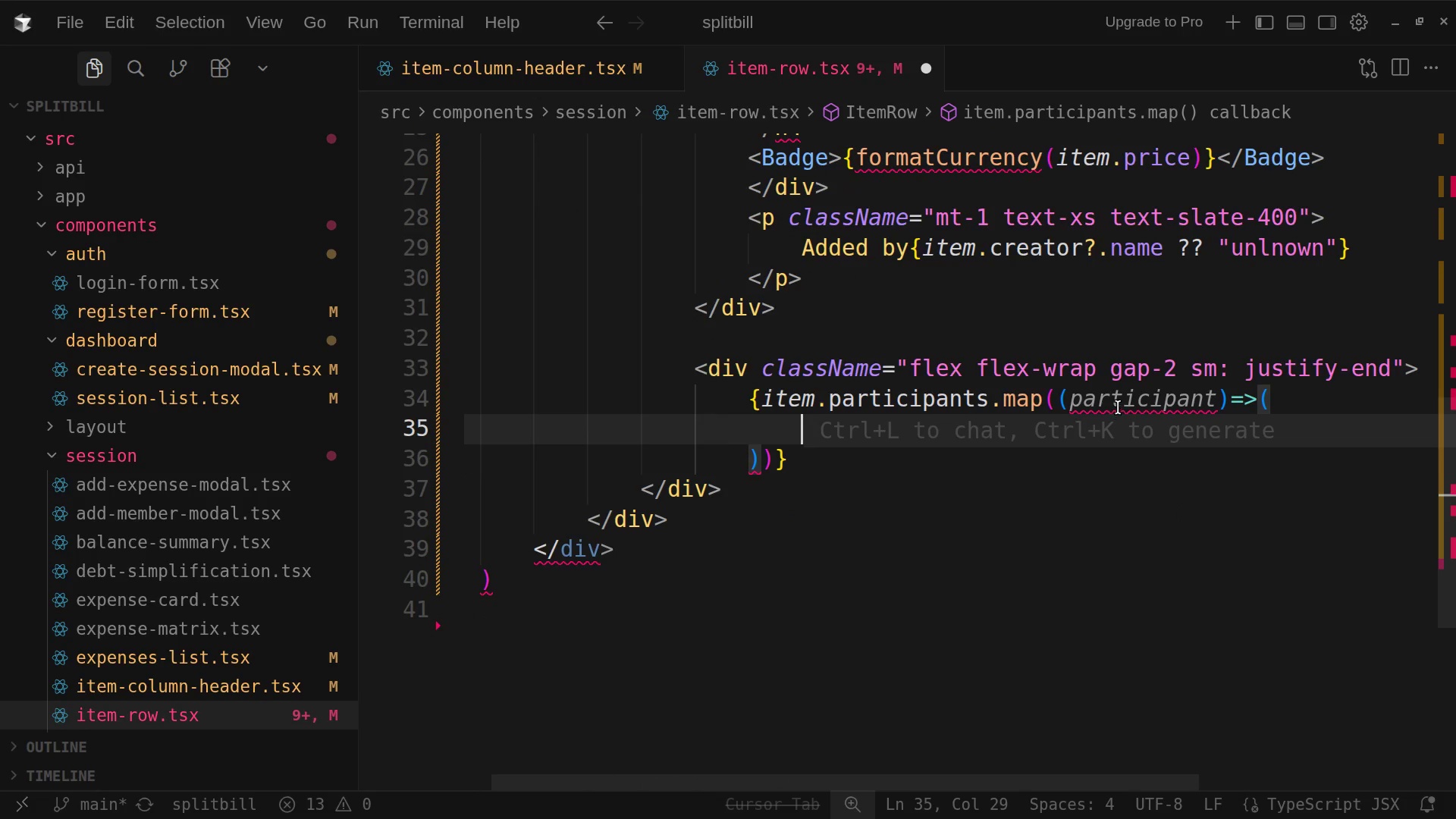 
left_click([1117, 397])
 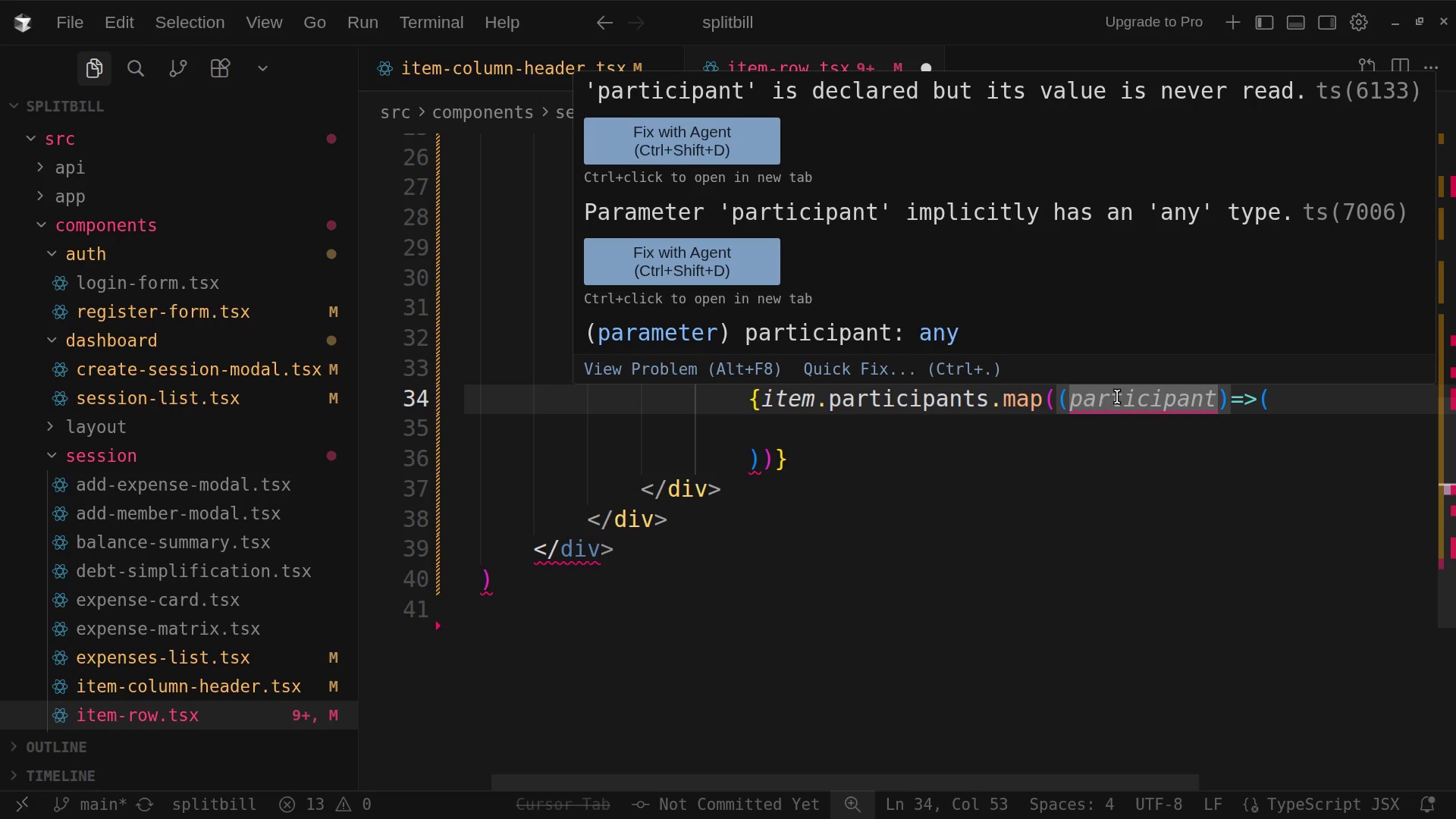 
left_click([1117, 397])
 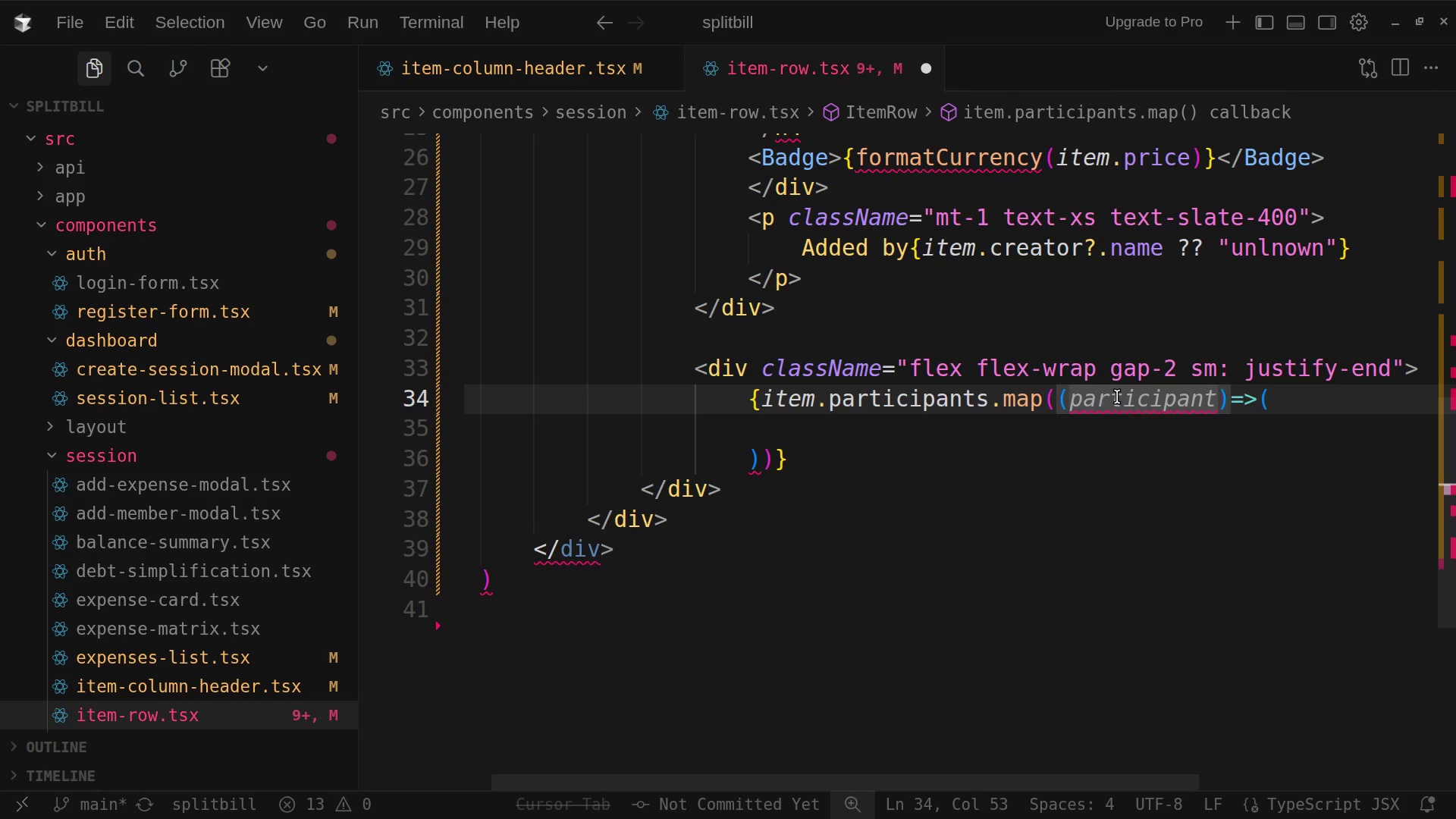 
left_click([1117, 397])
 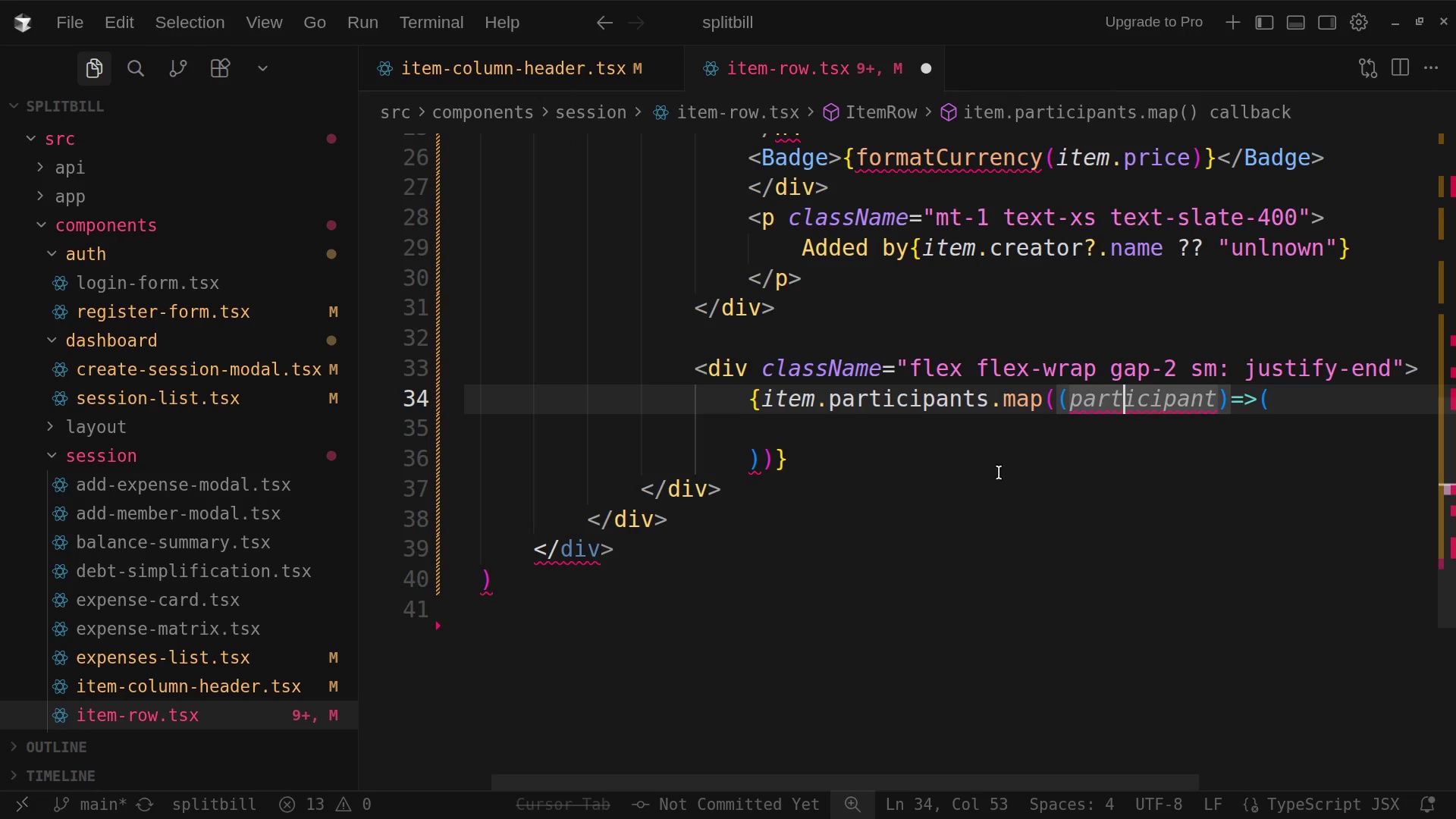 
wait(8.9)
 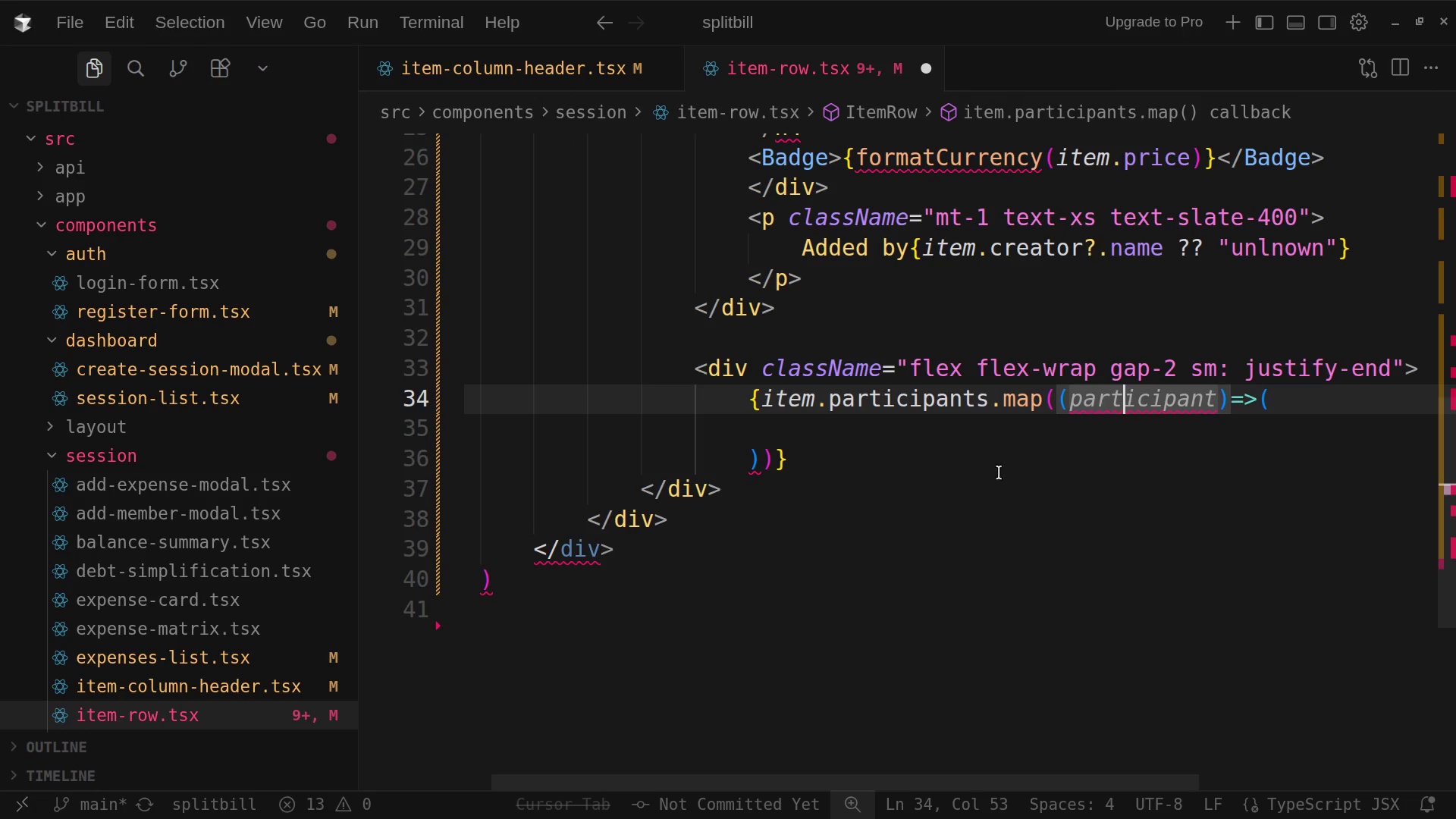 
left_click([864, 431])
 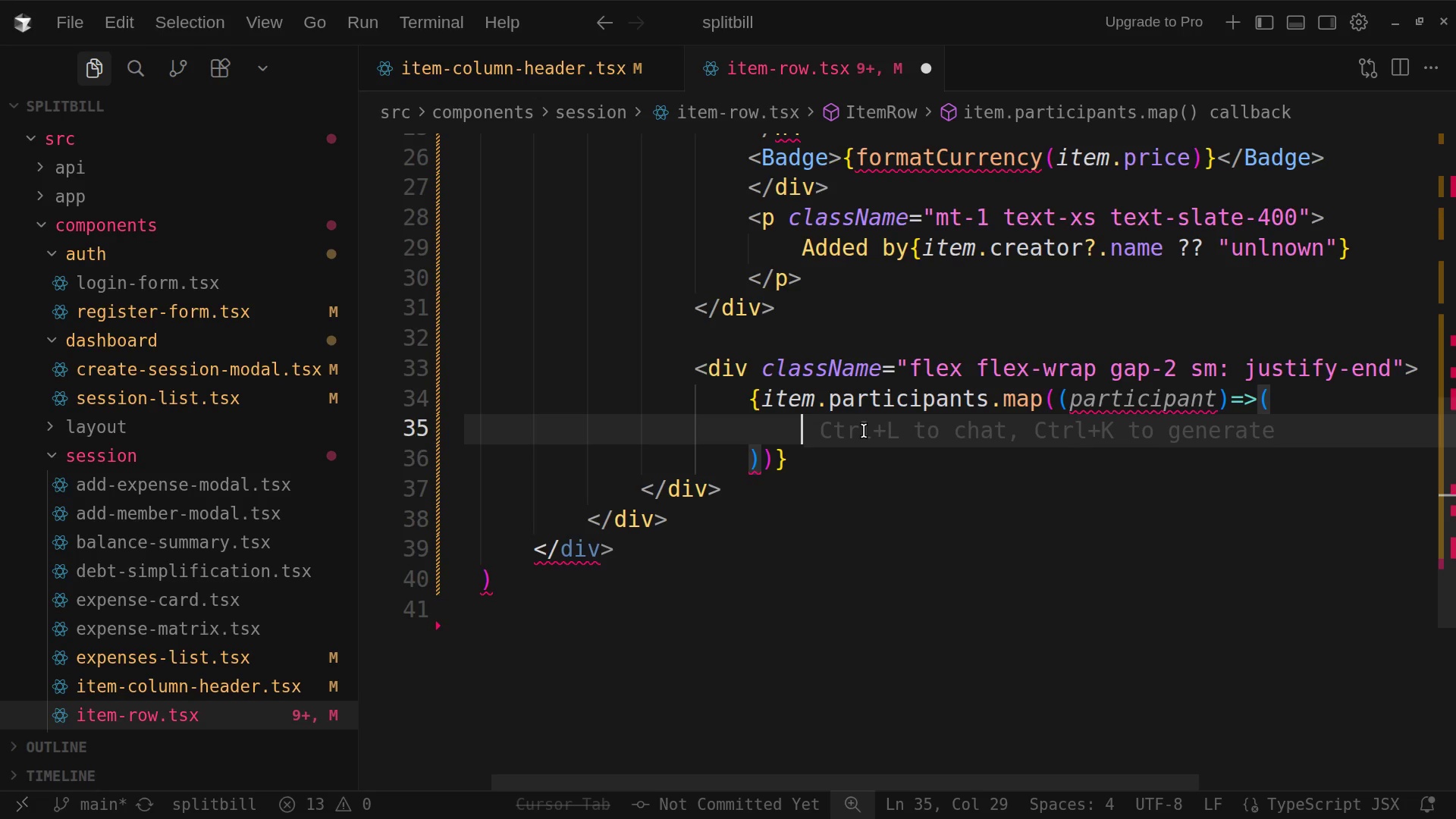 
wait(27.24)
 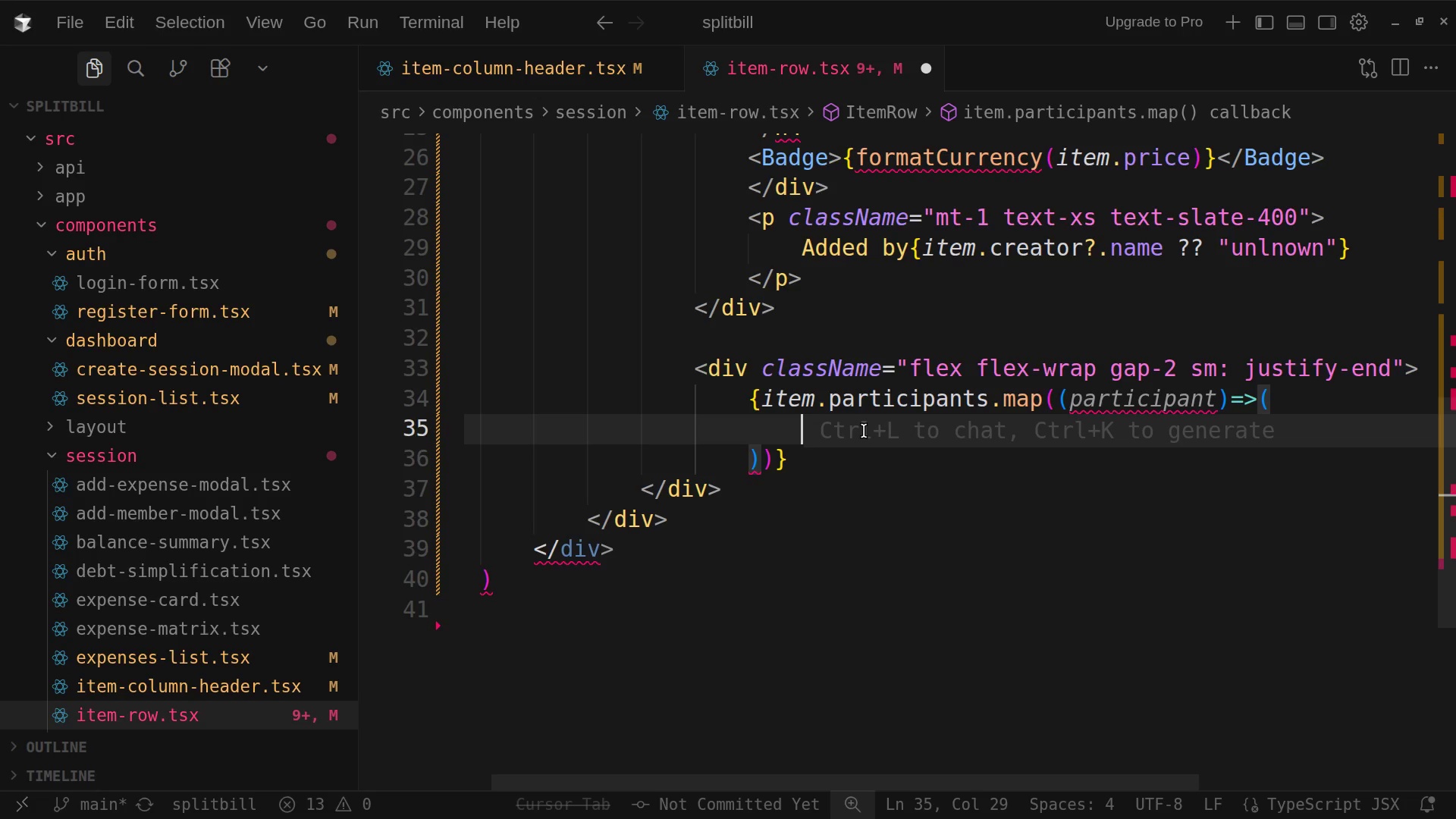 
key(Shift+Comma)
 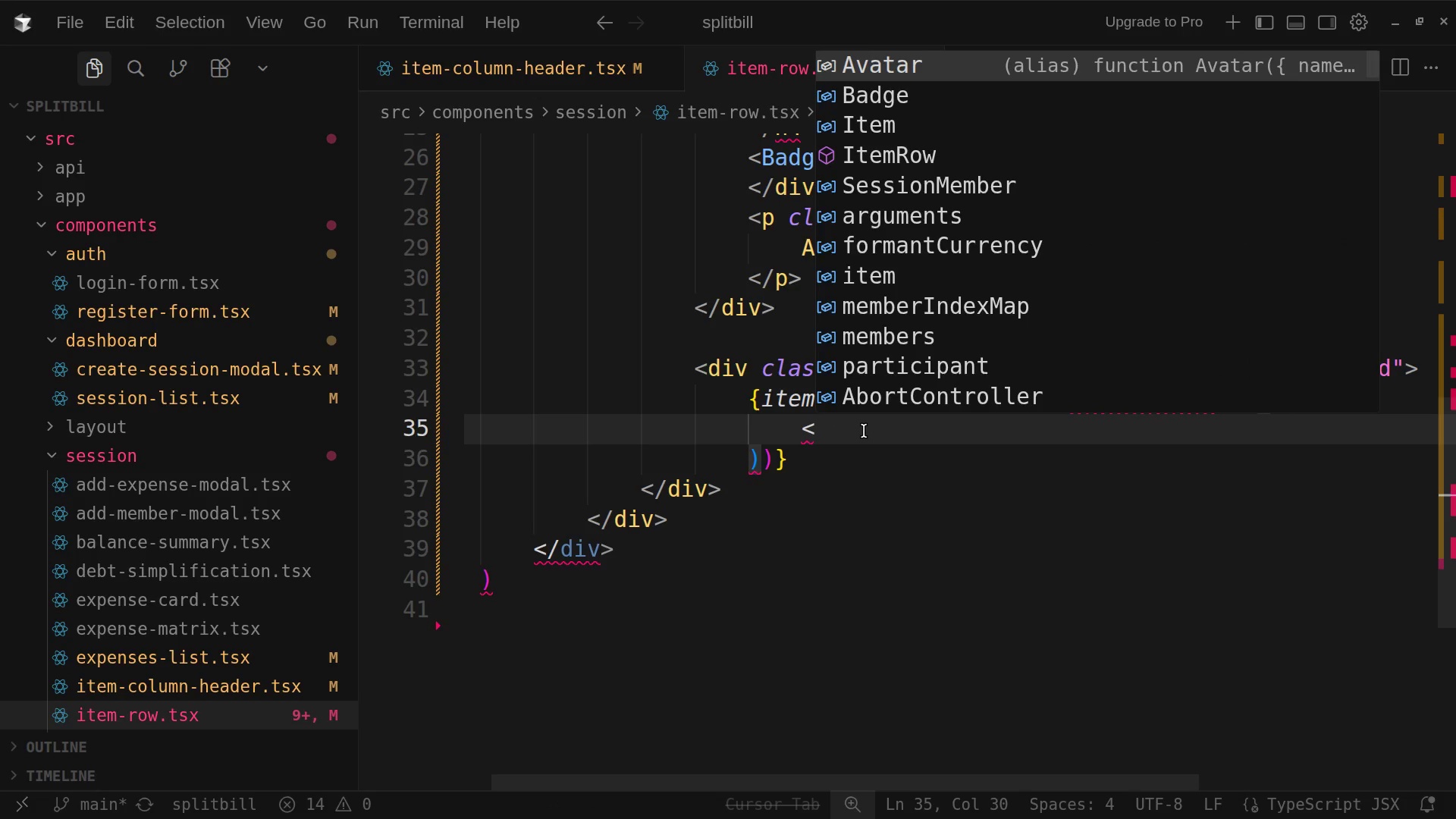 
wait(5.49)
 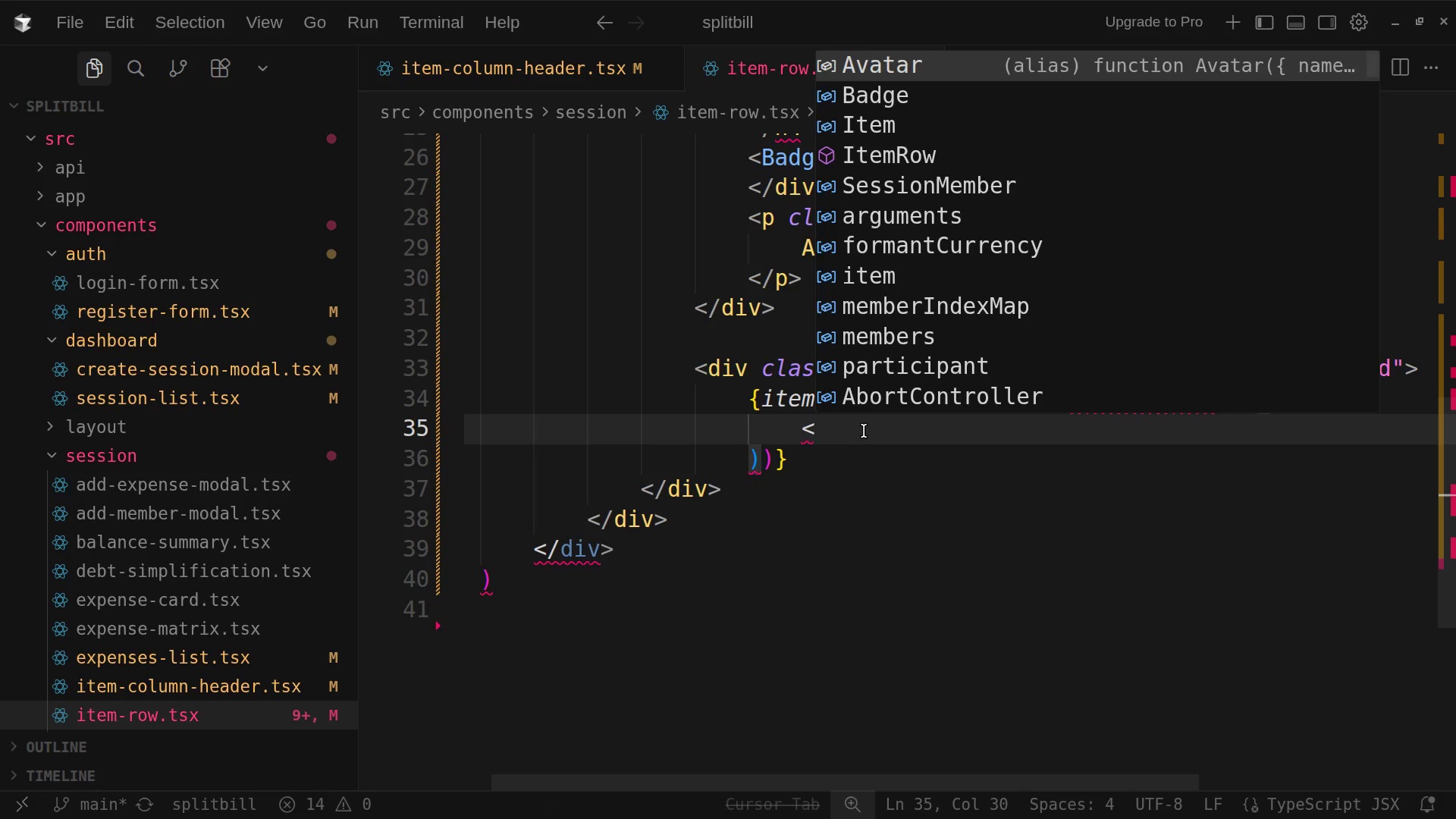 
type(div)
 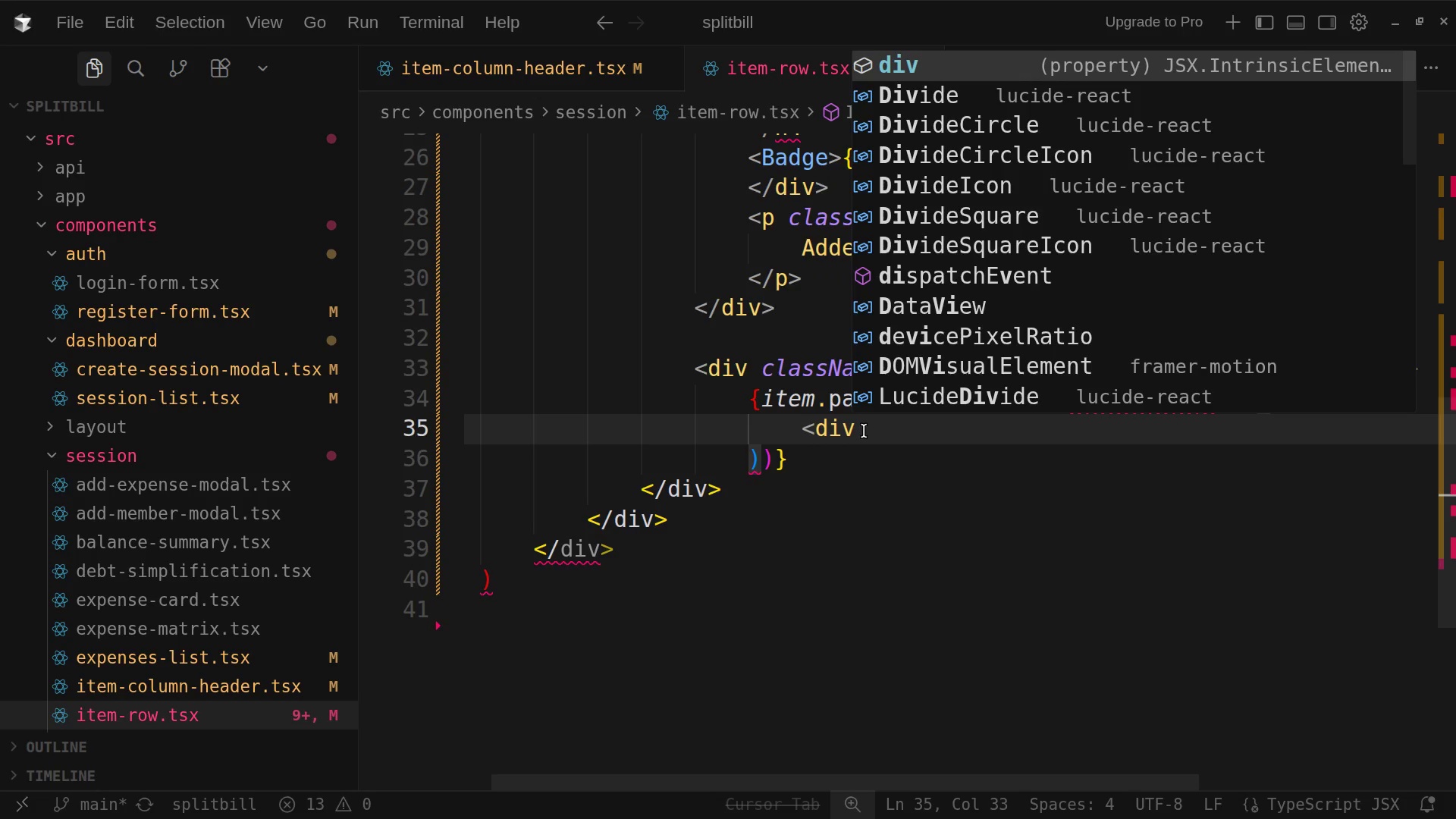 
wait(12.81)
 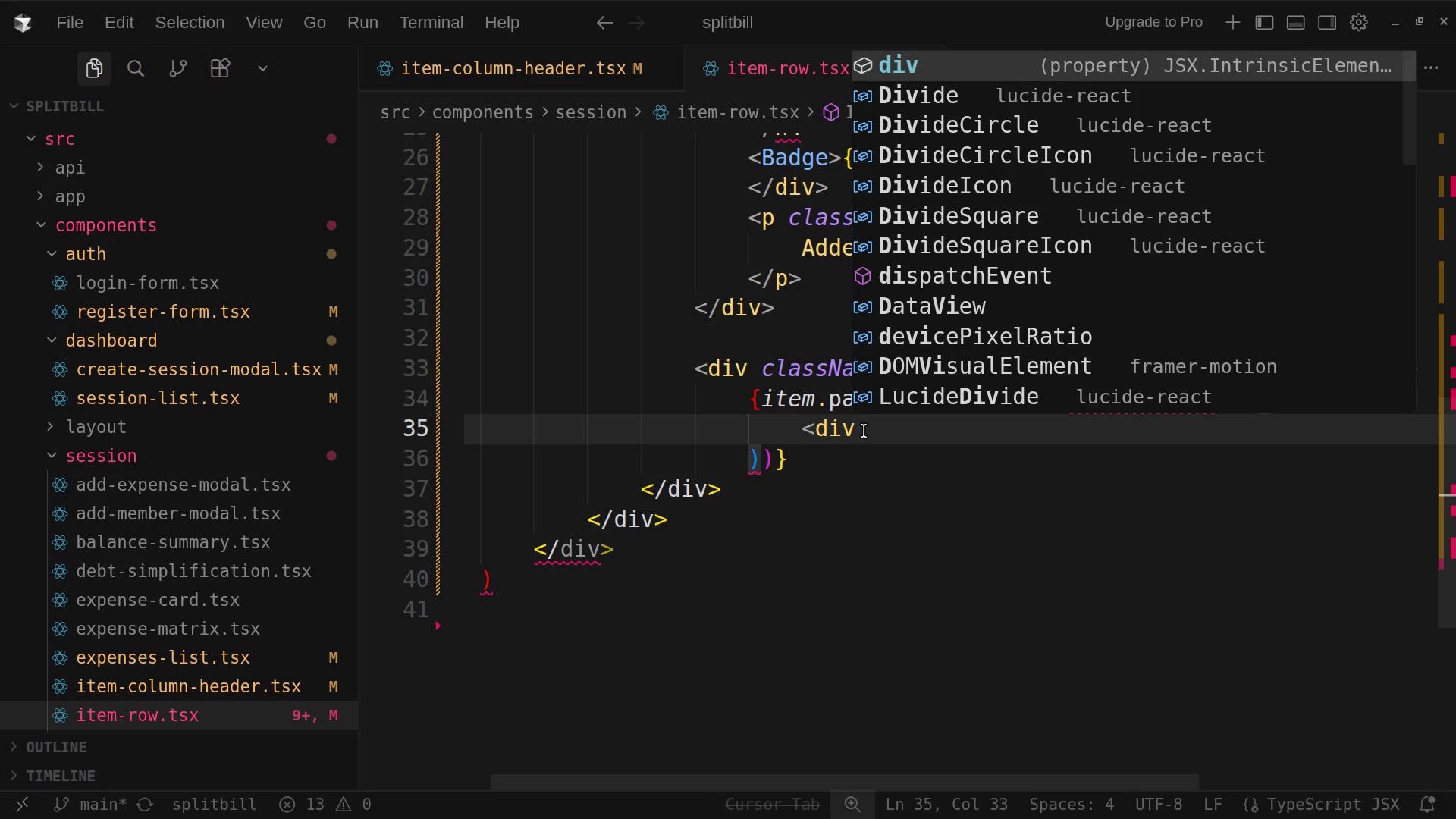 
key(Enter)
 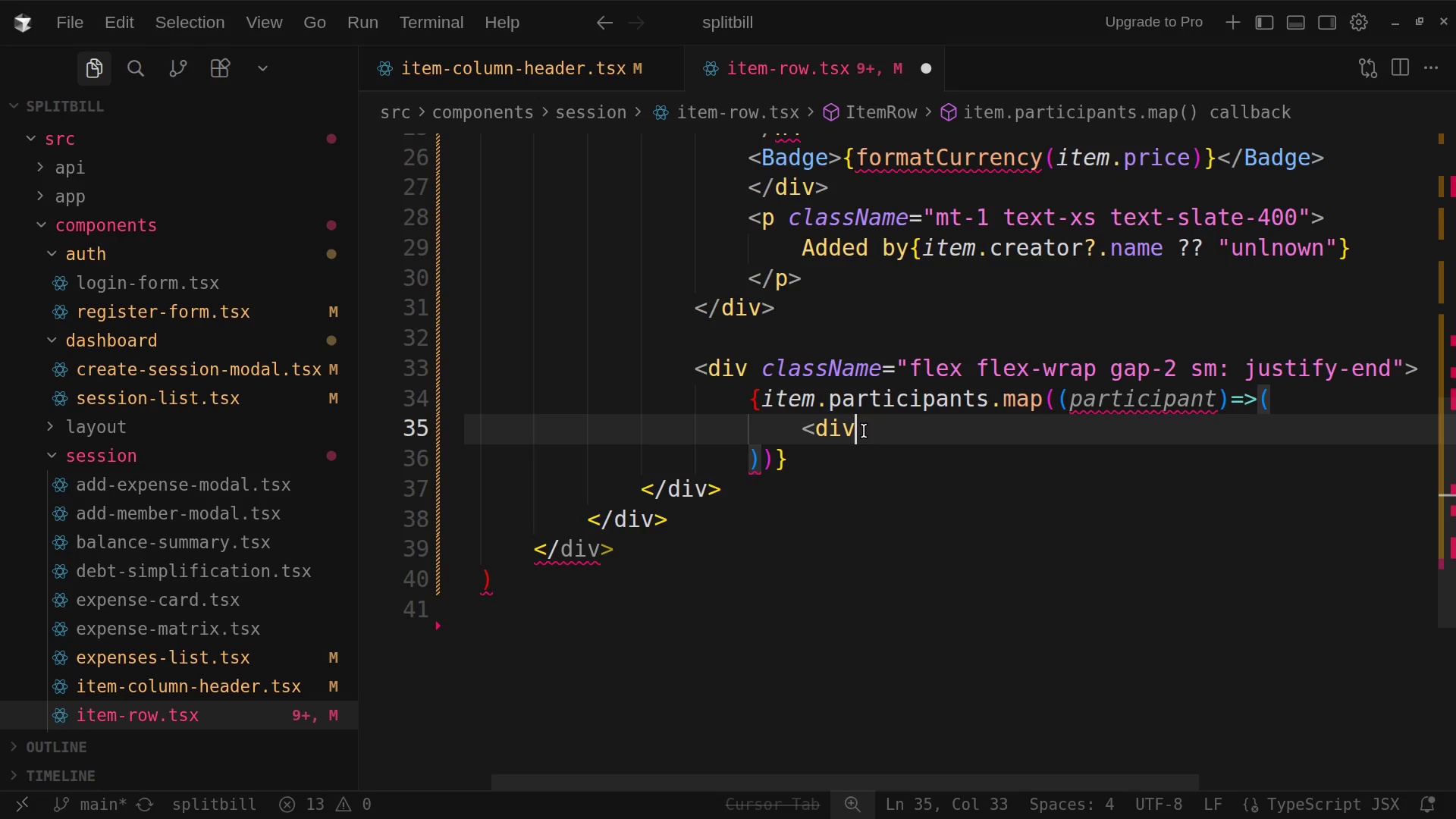 
key(Enter)
 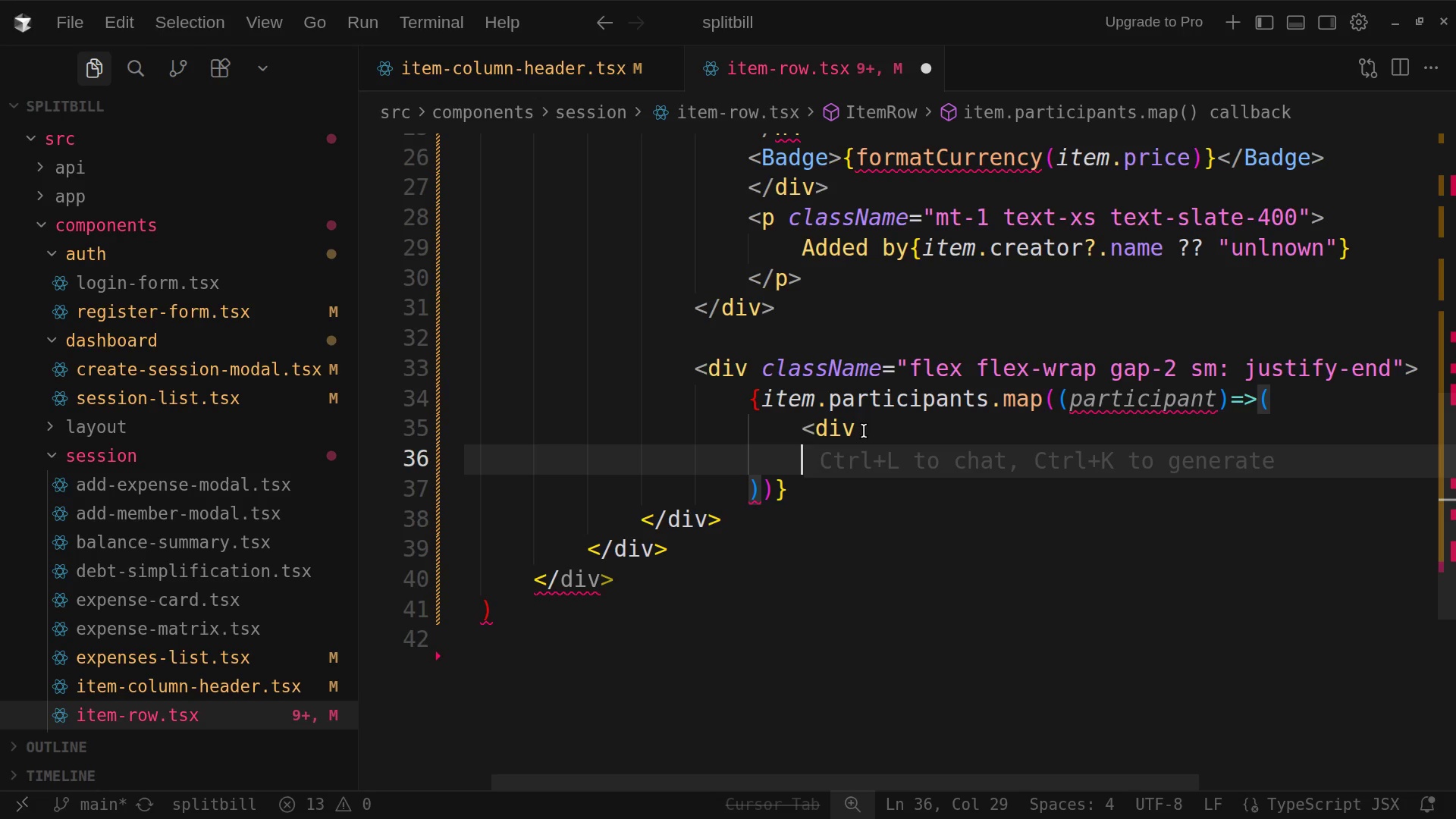 
type(key)
 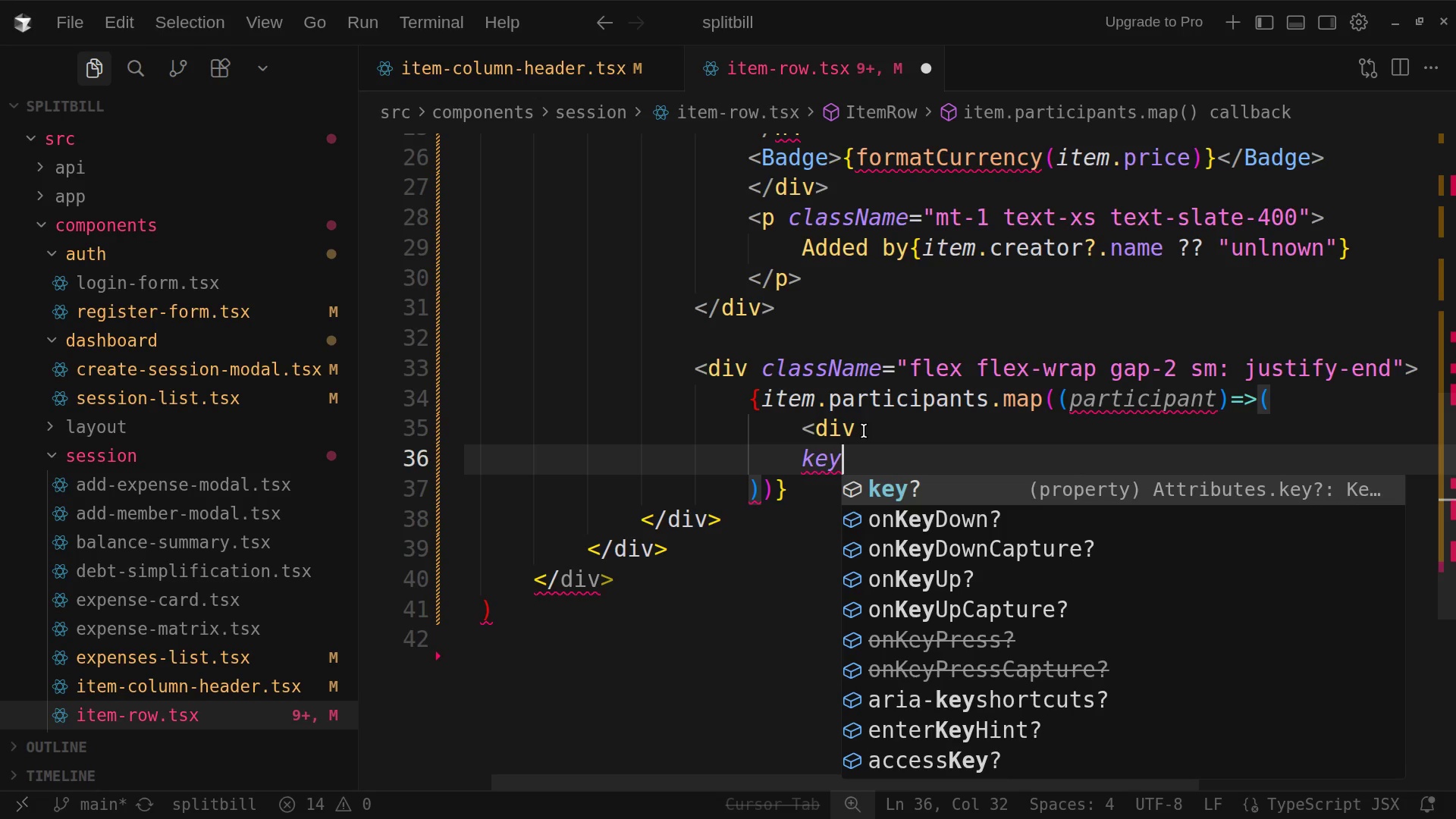 
key(Shift+Equal)
 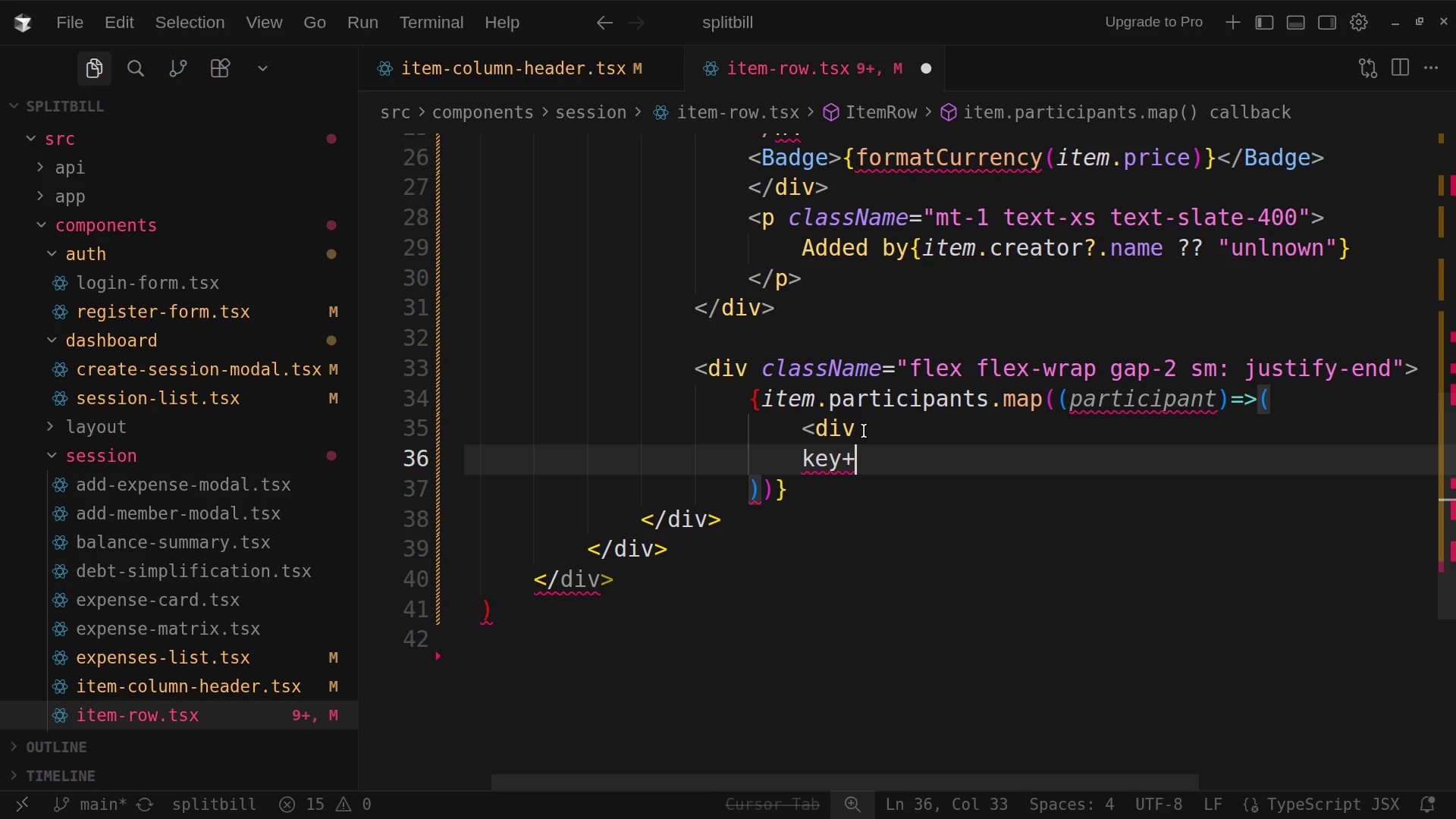 
key(Backspace)
 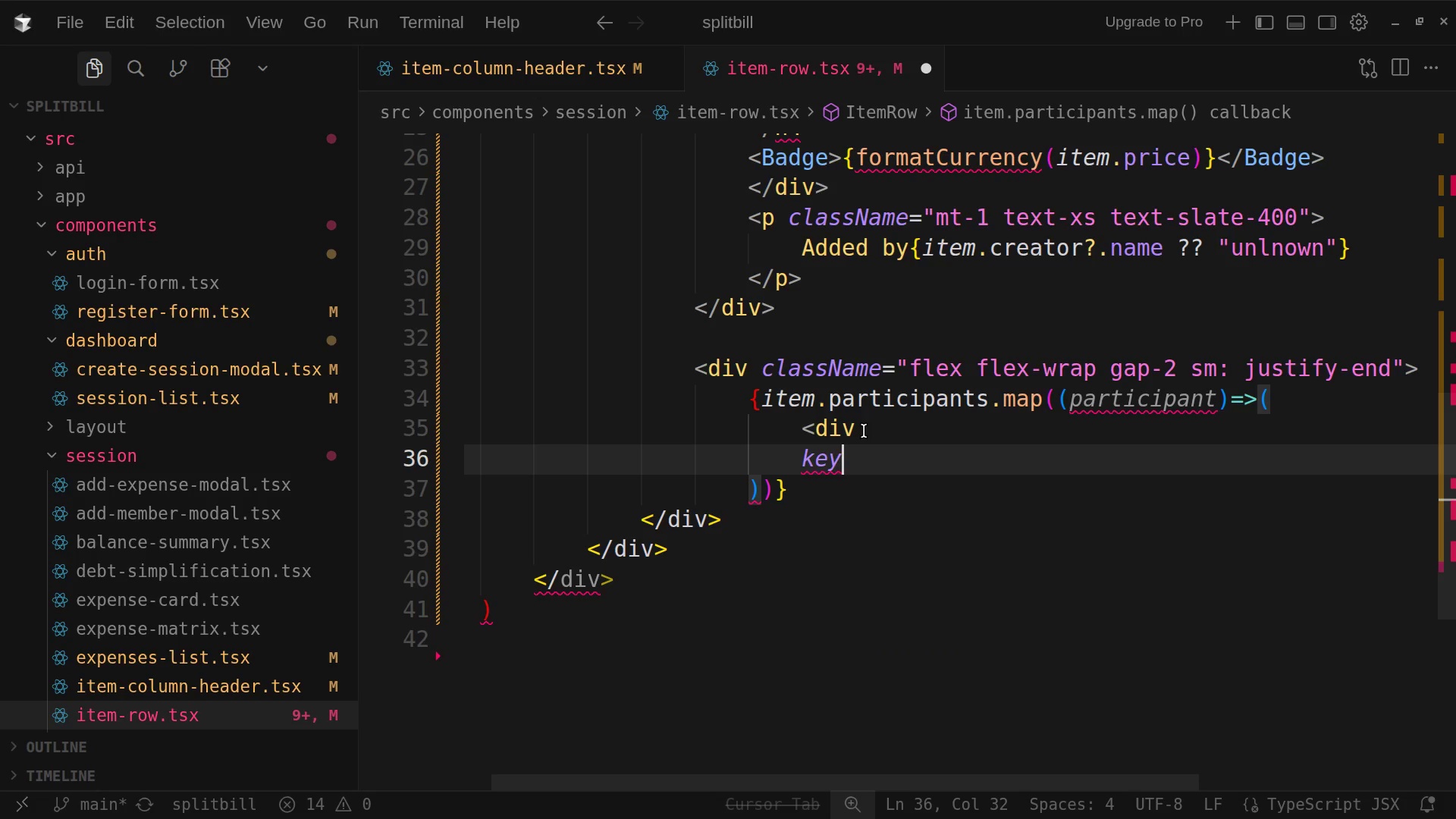 
key(Equal)
 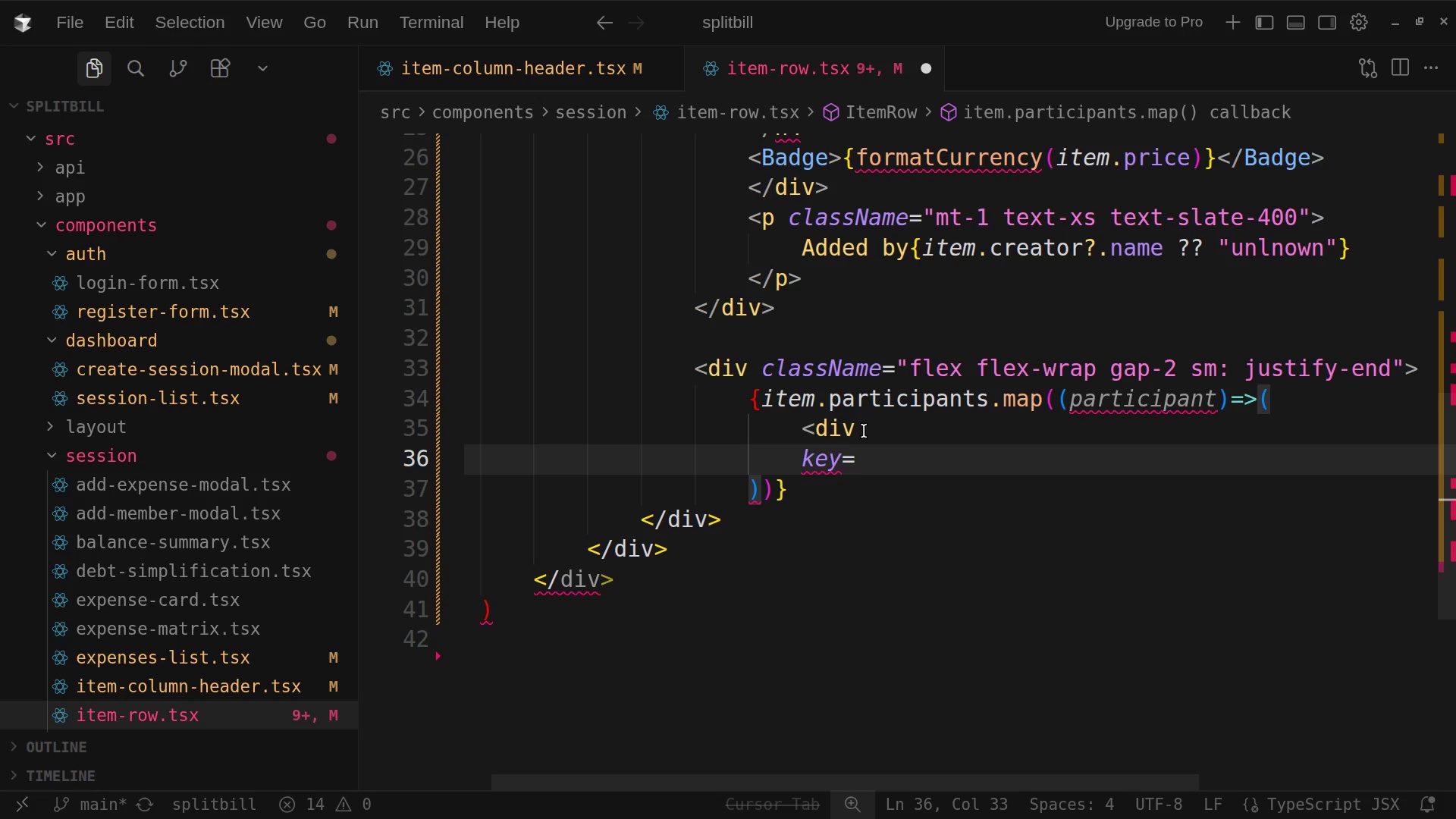 
key(Shift+BracketLeft)
 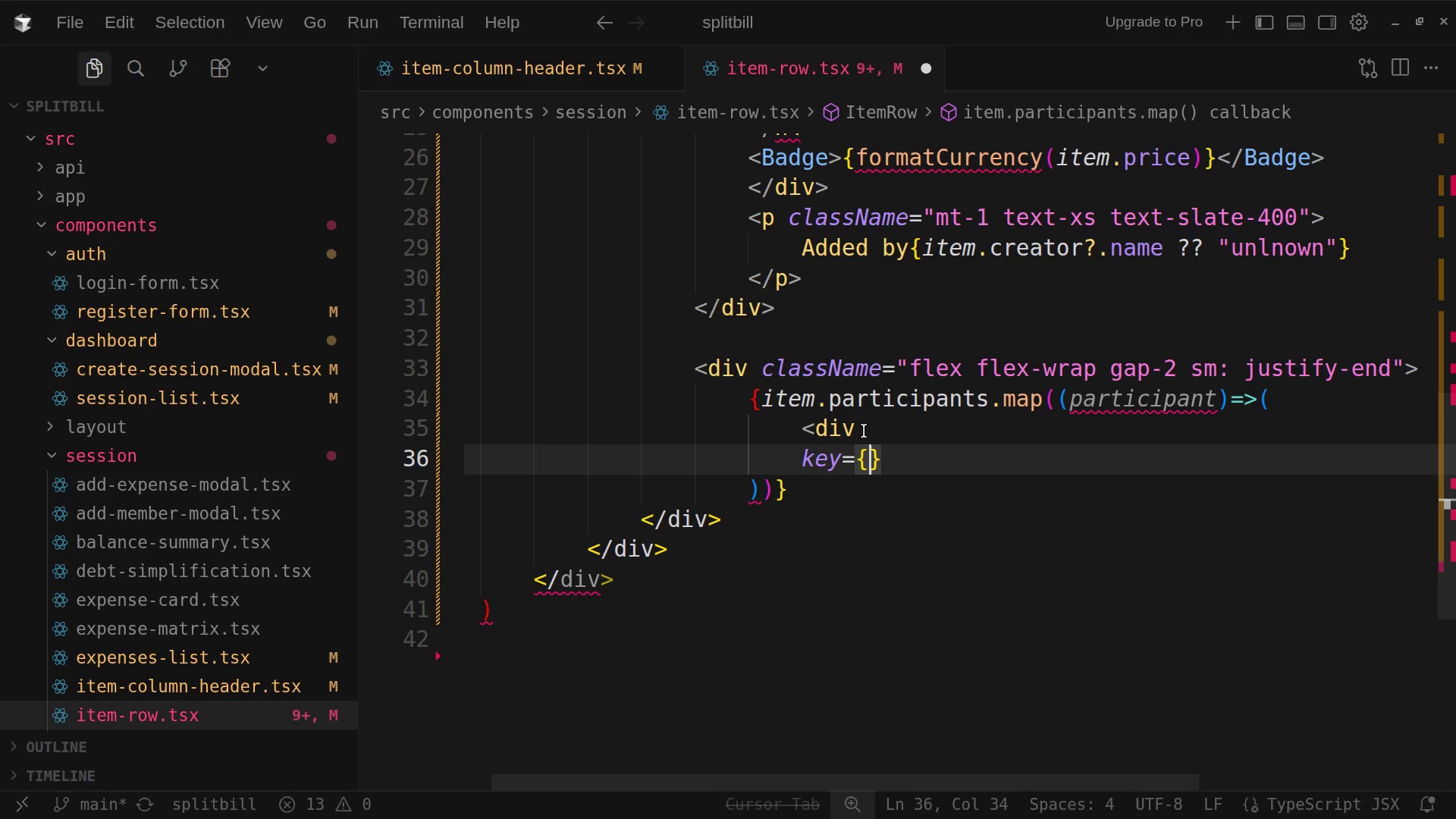 
wait(6.69)
 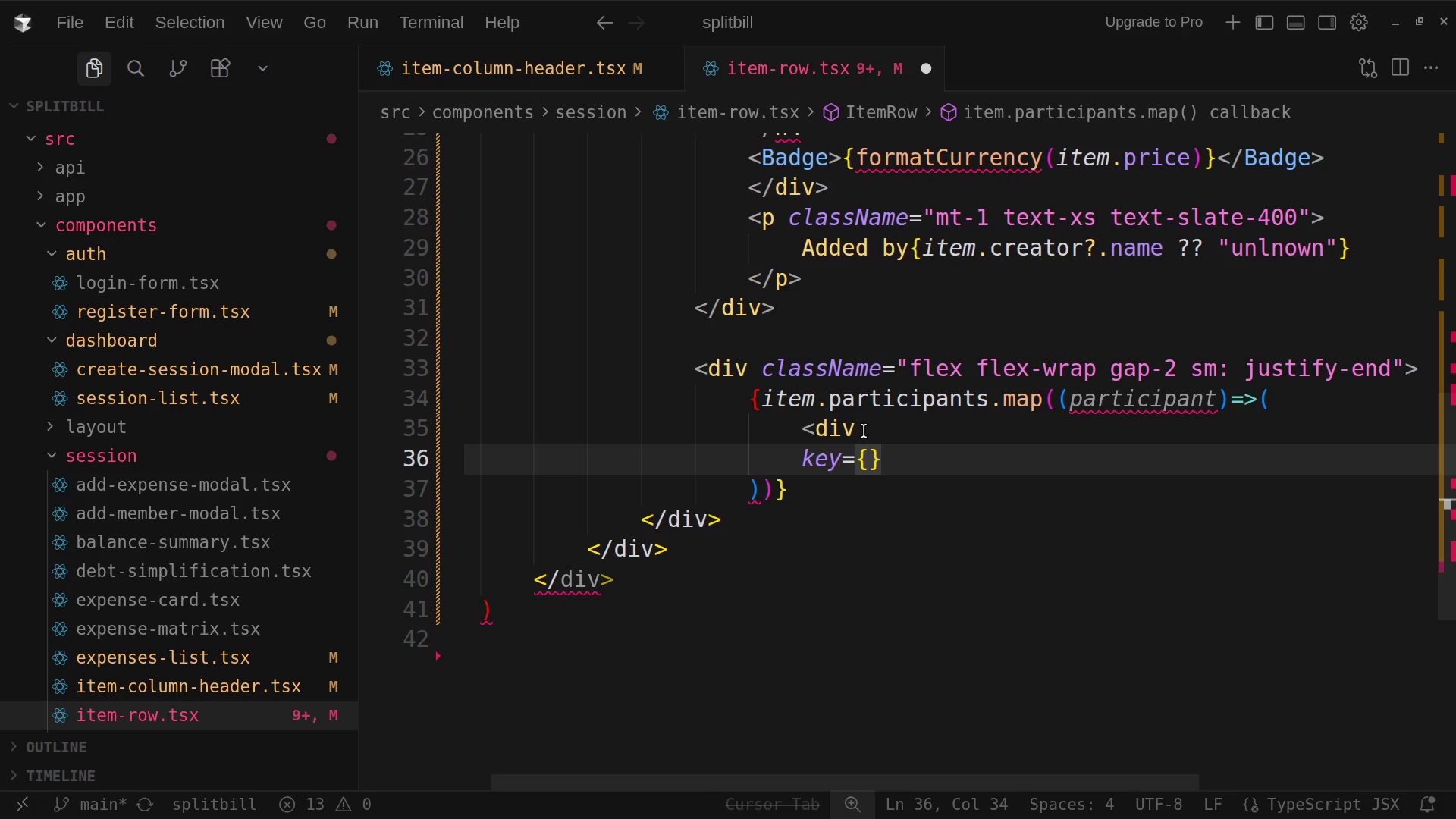 
type(participant)
 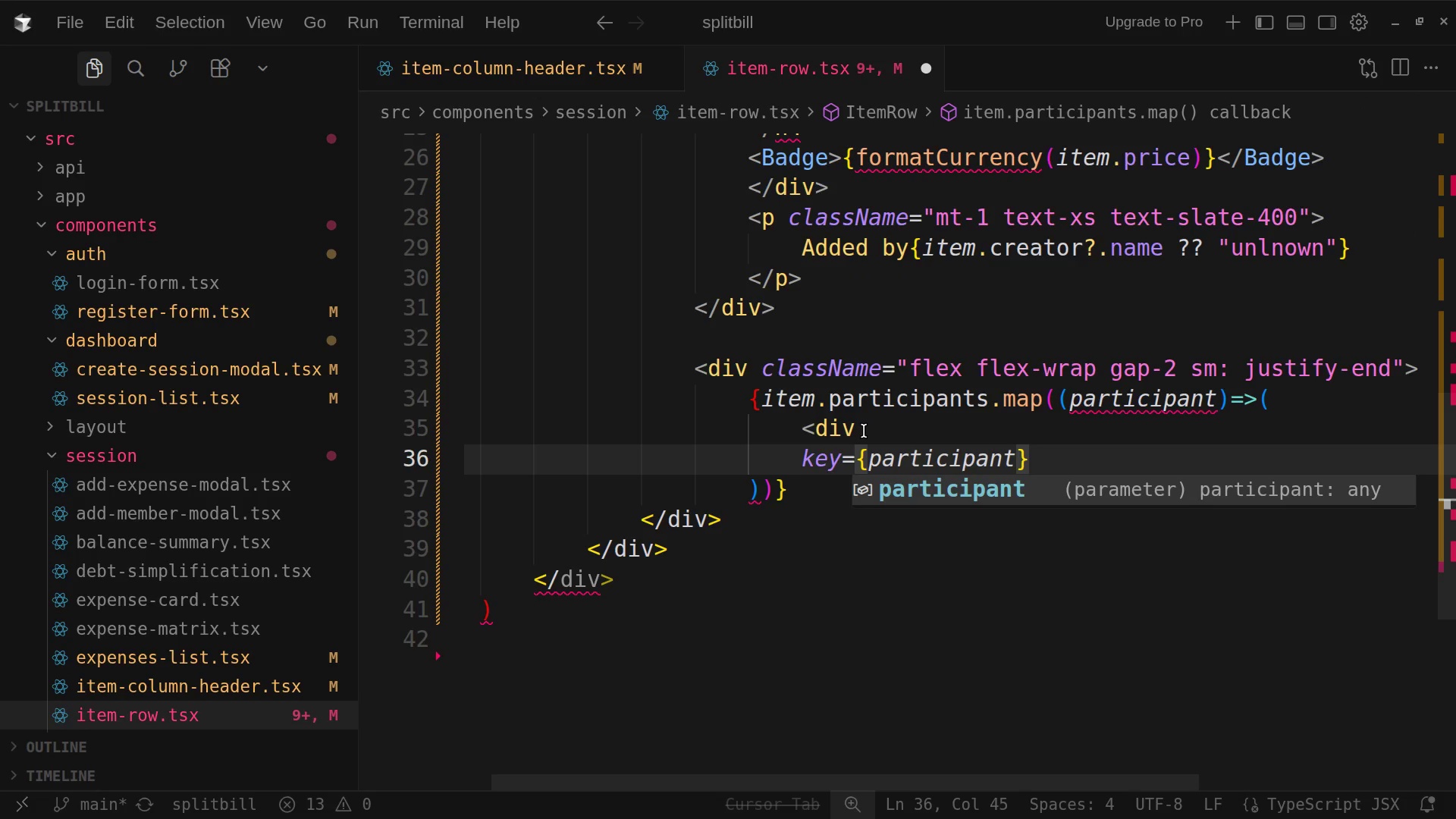 
wait(5.08)
 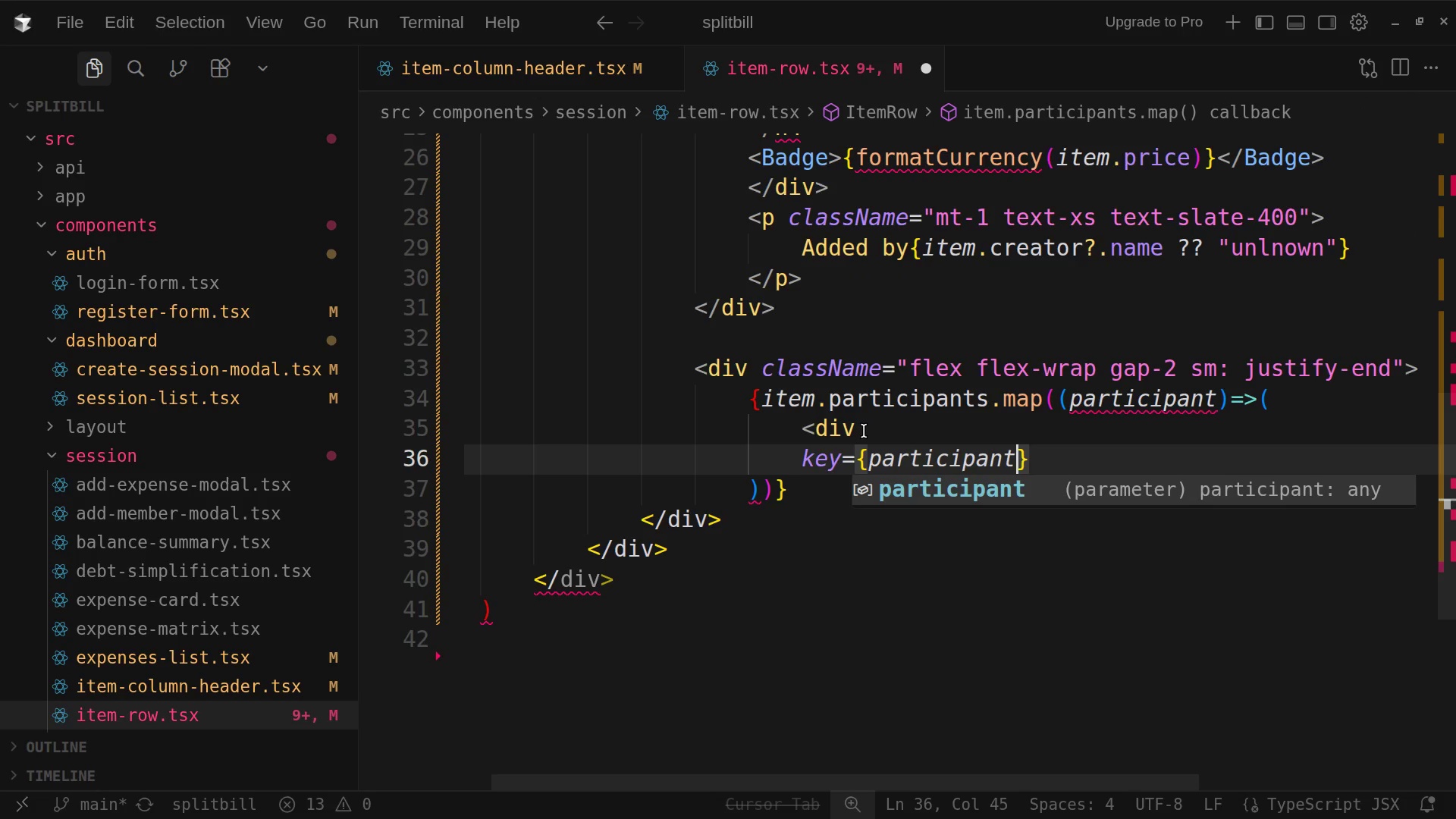 
key(Period)
 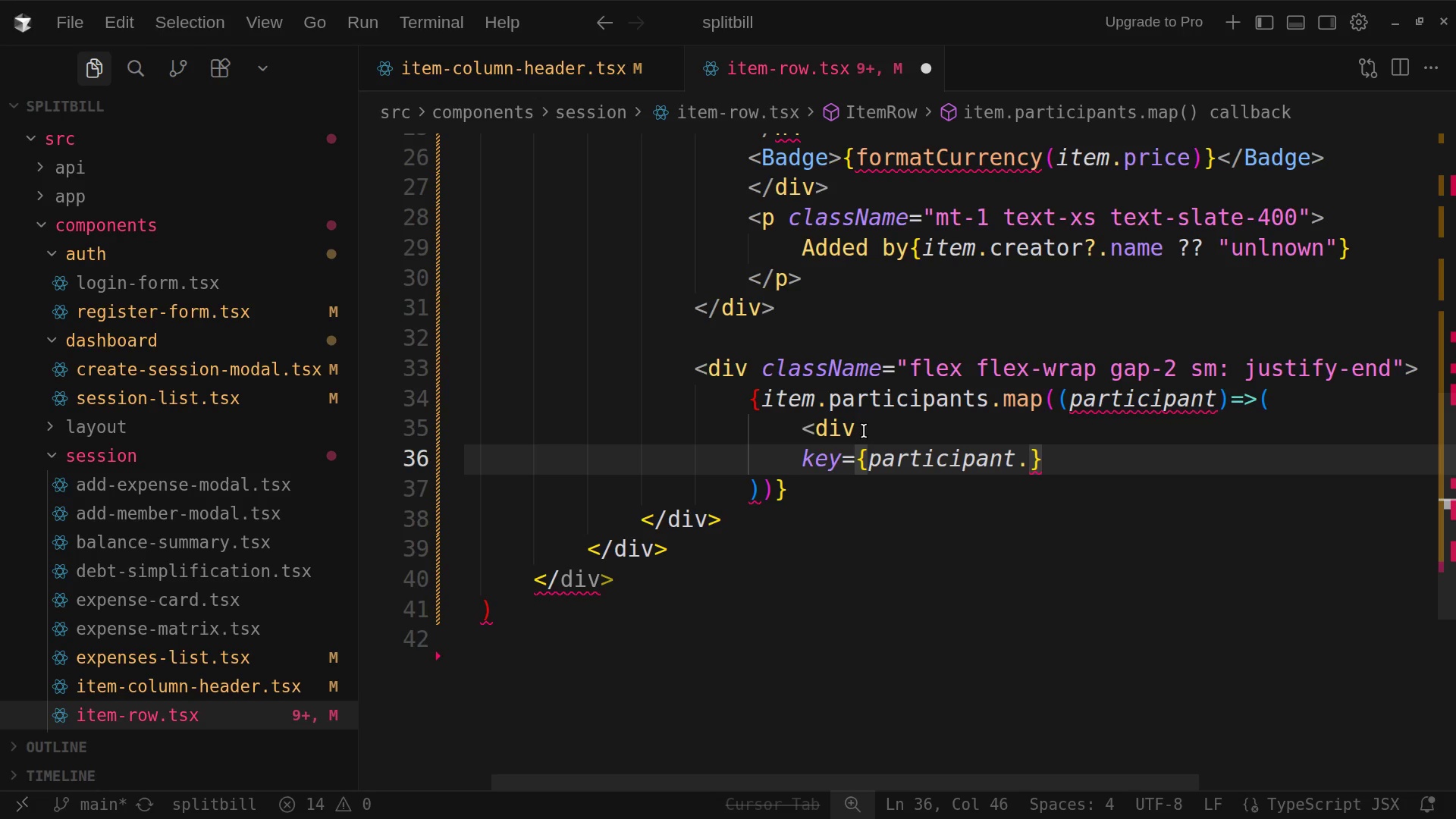 
wait(5.07)
 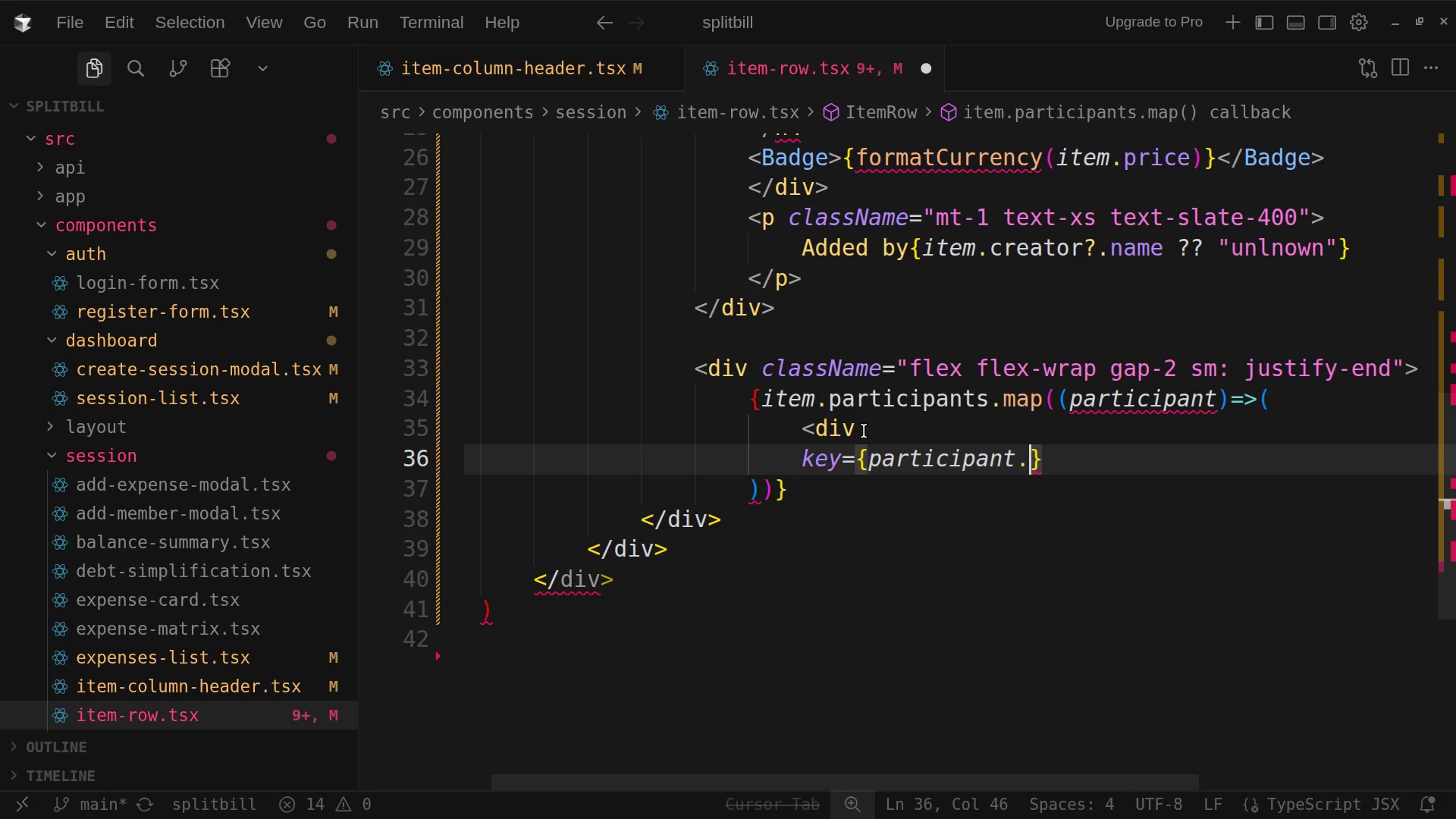 
type(id)
 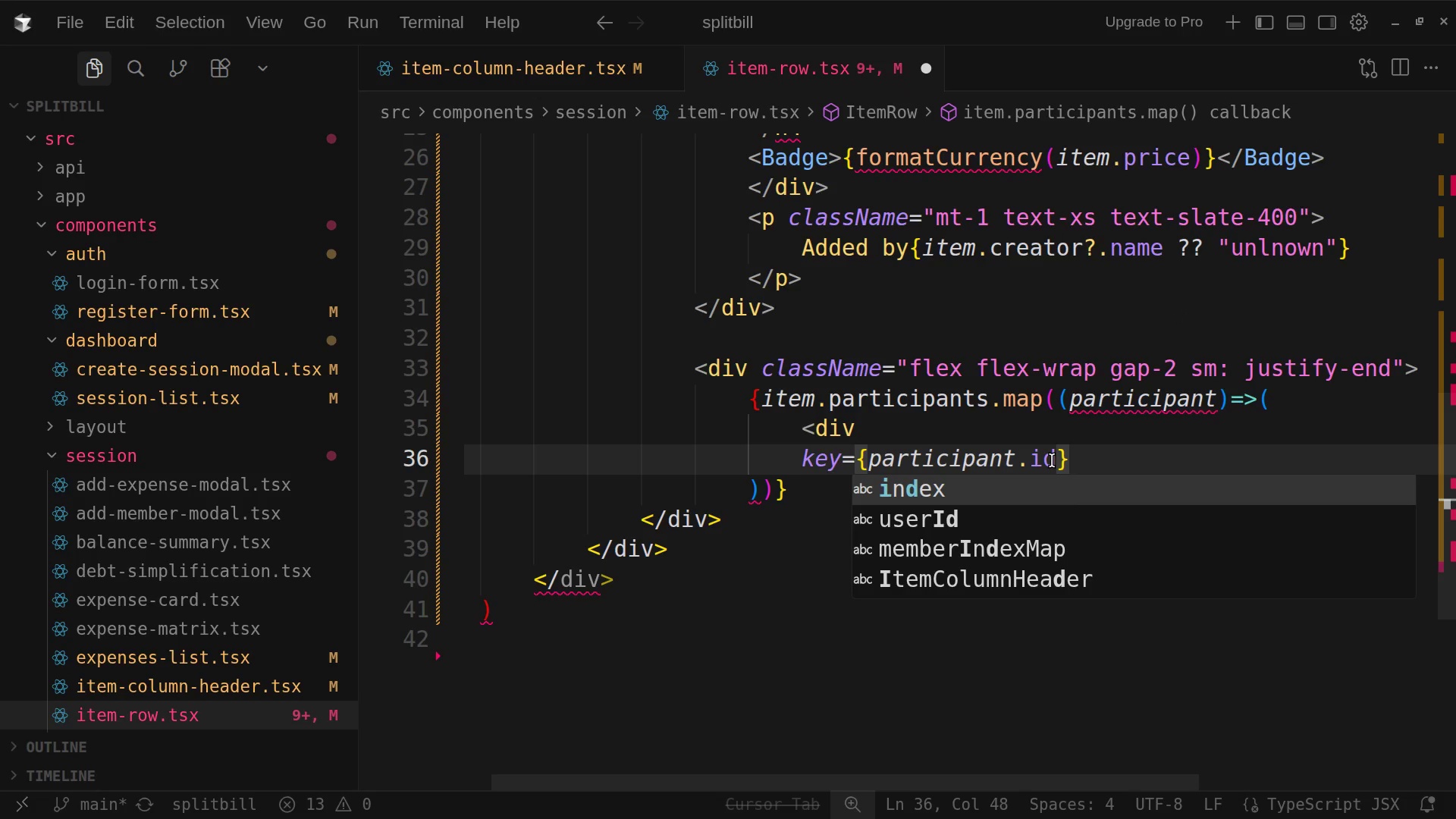 
key(ArrowRight)
 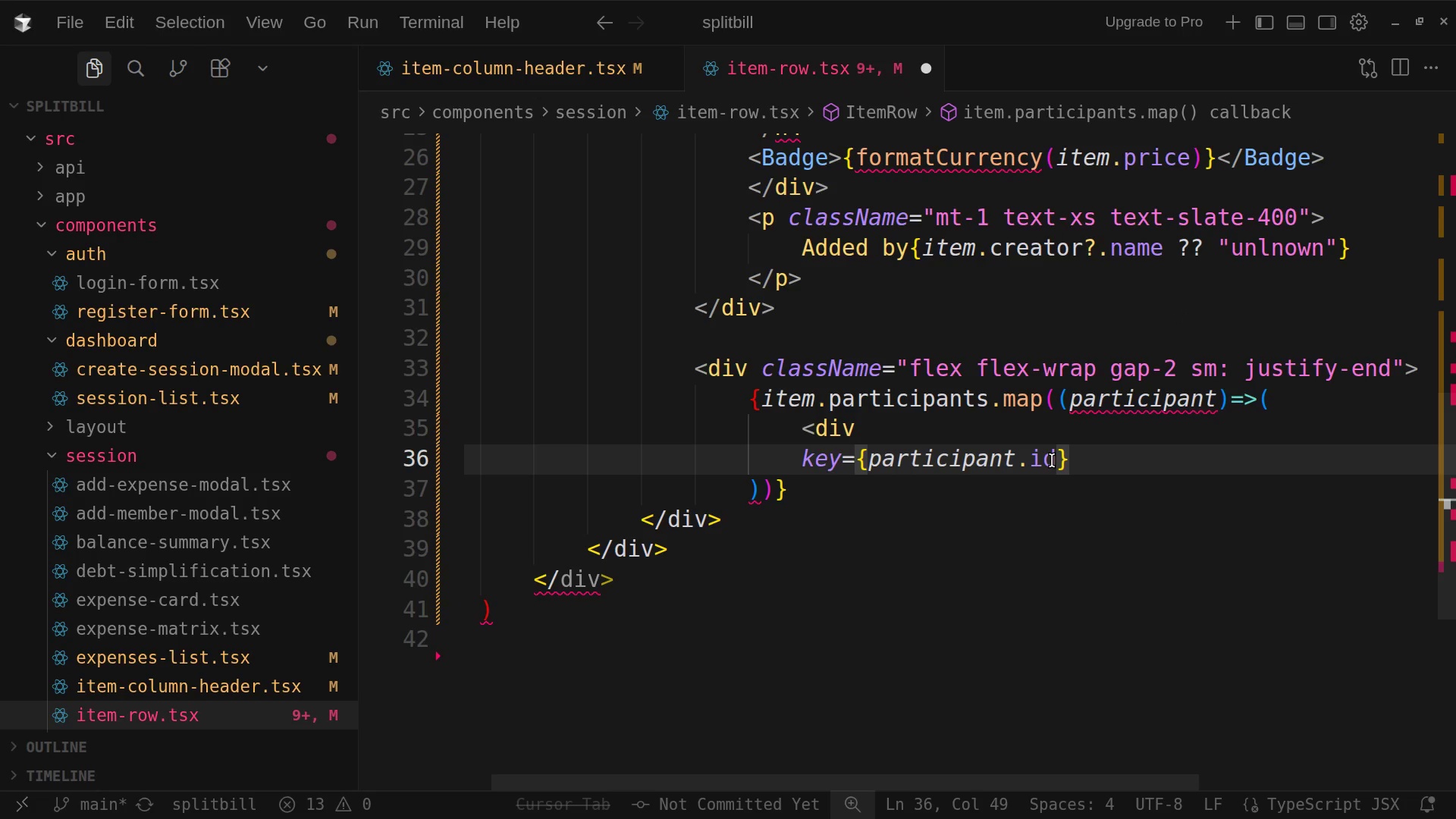 
key(Enter)
 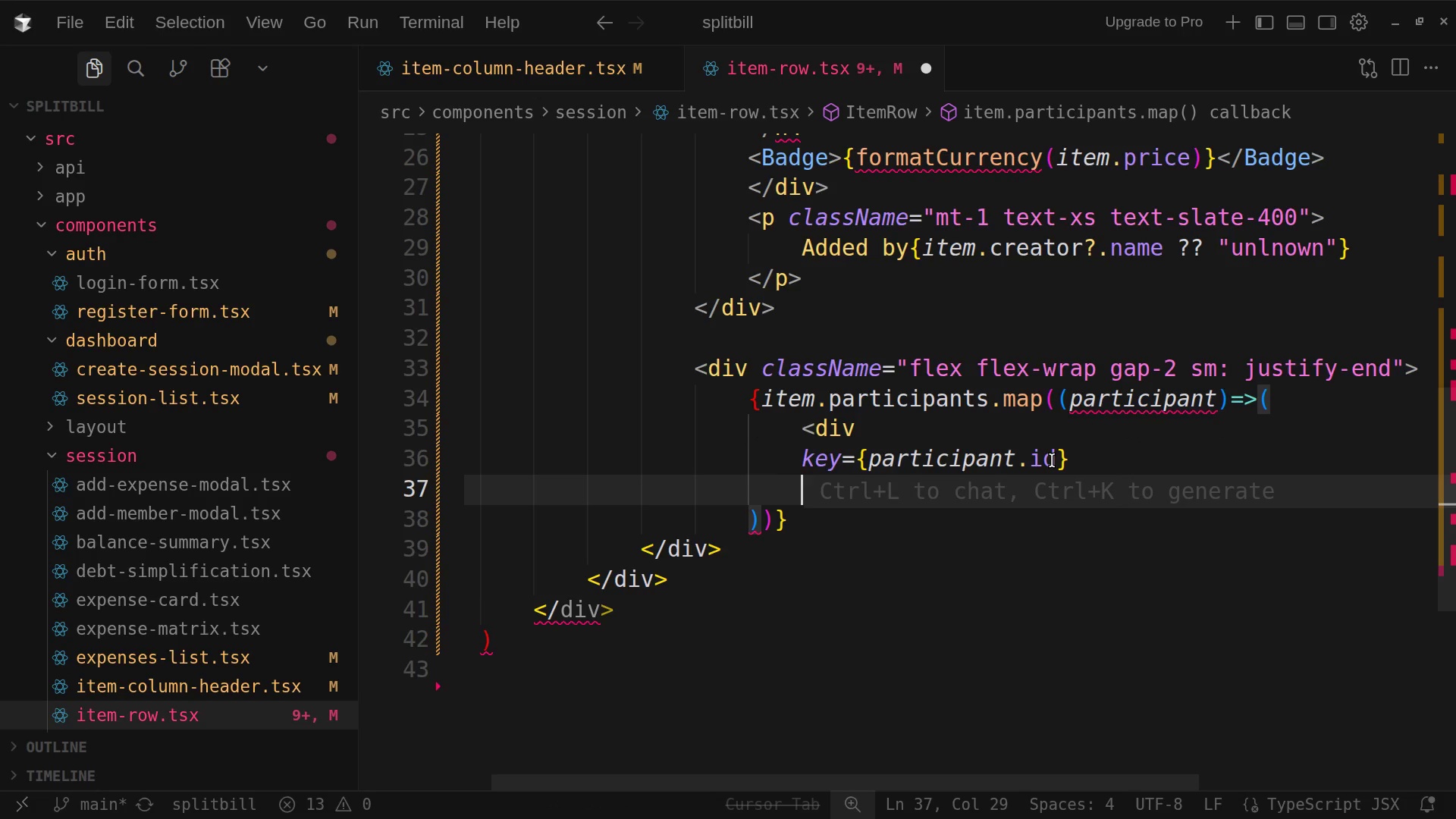 
type(className)
 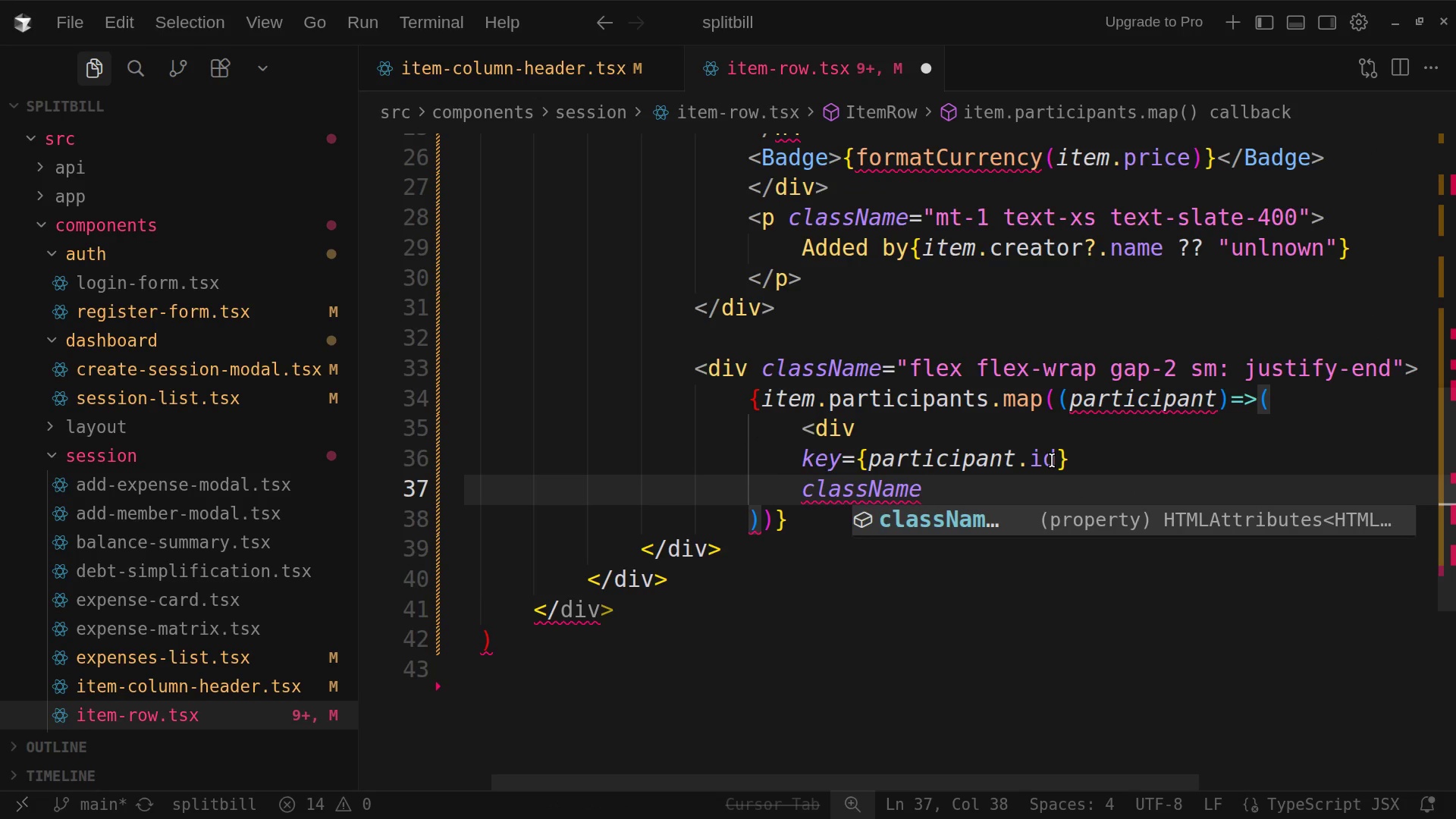 
hold_key(key=ShiftRight, duration=0.42)
 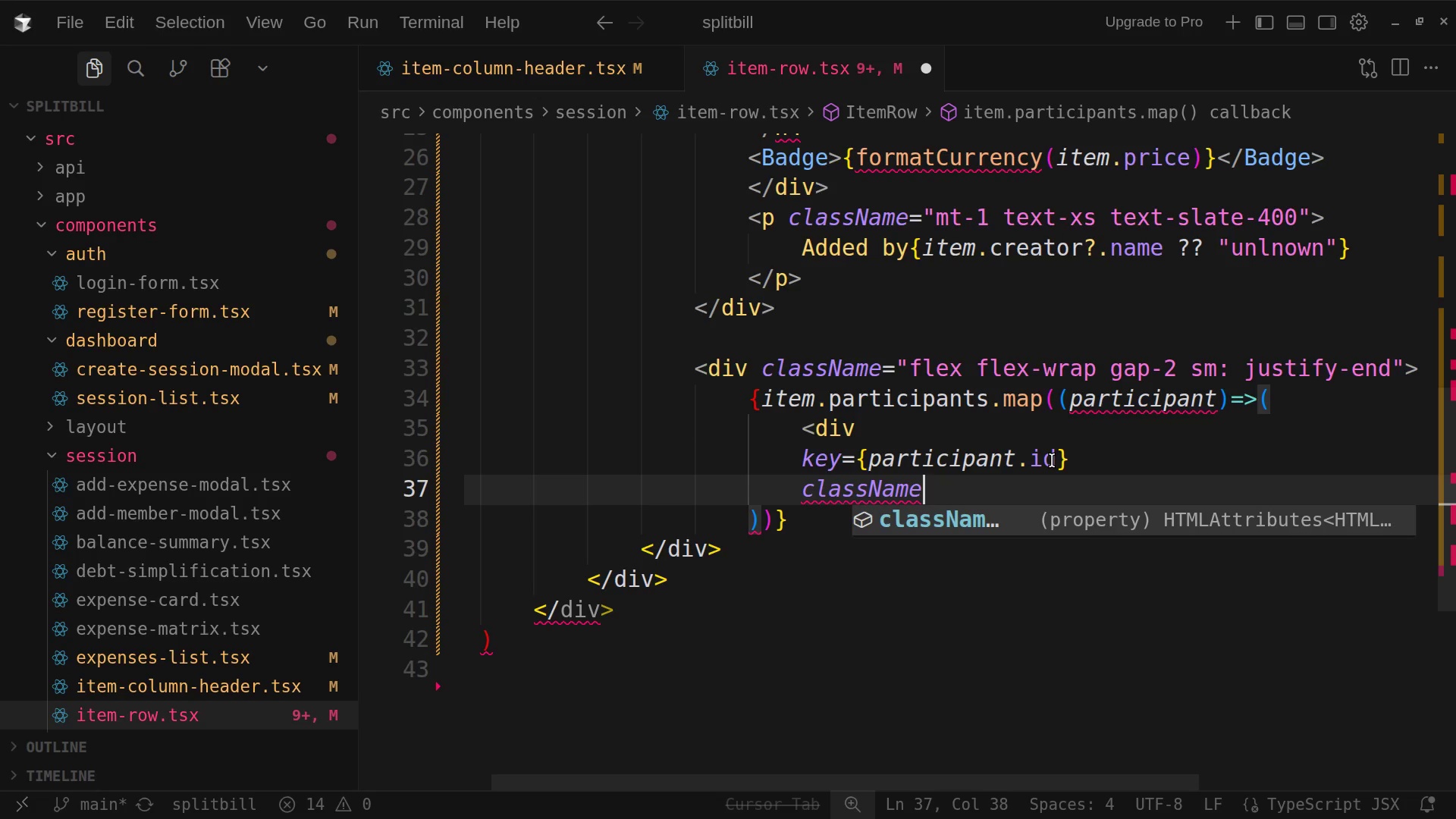 
key(Equal)
 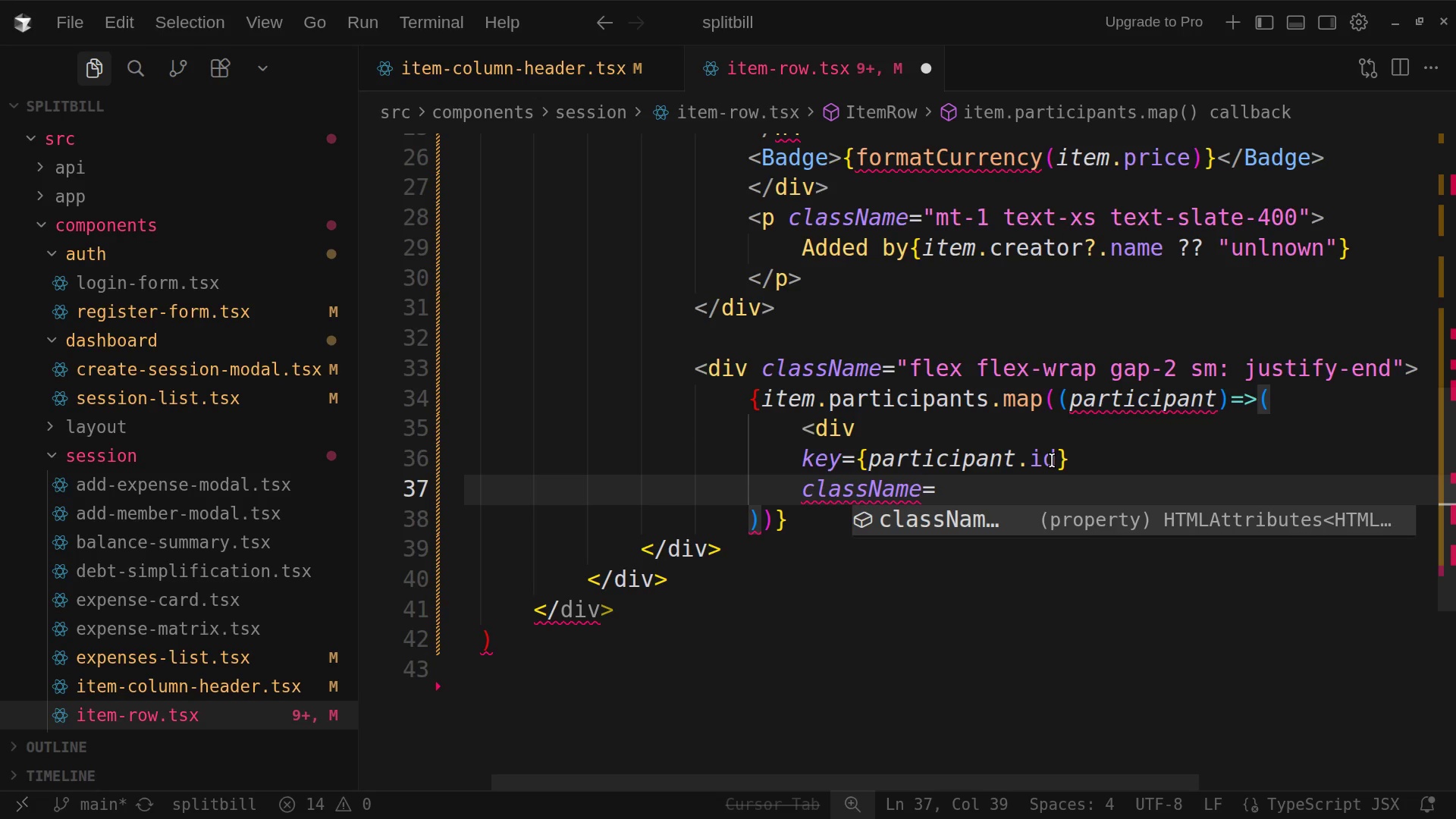 
wait(5.78)
 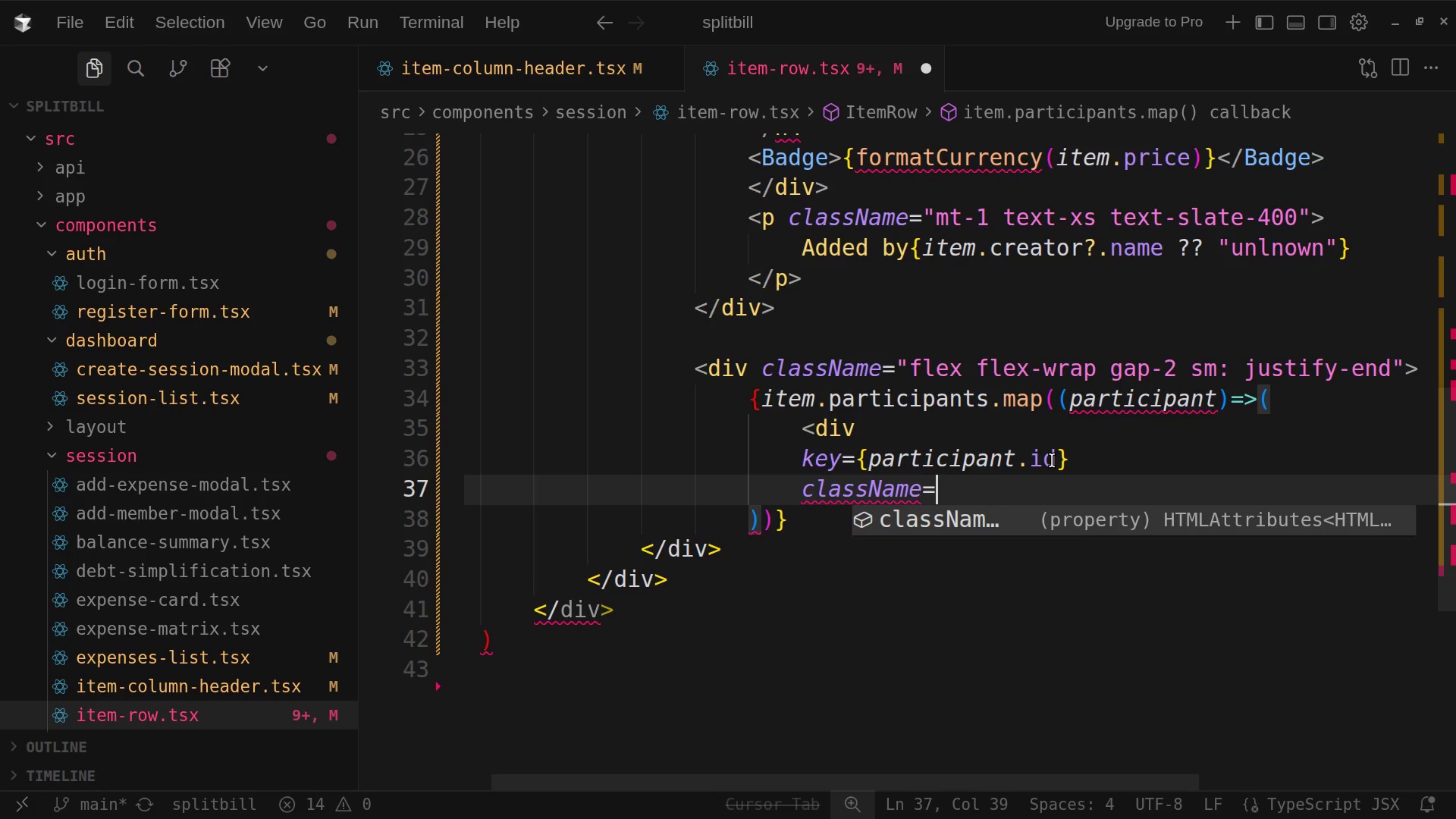 
type("flex item-center gap-2)
 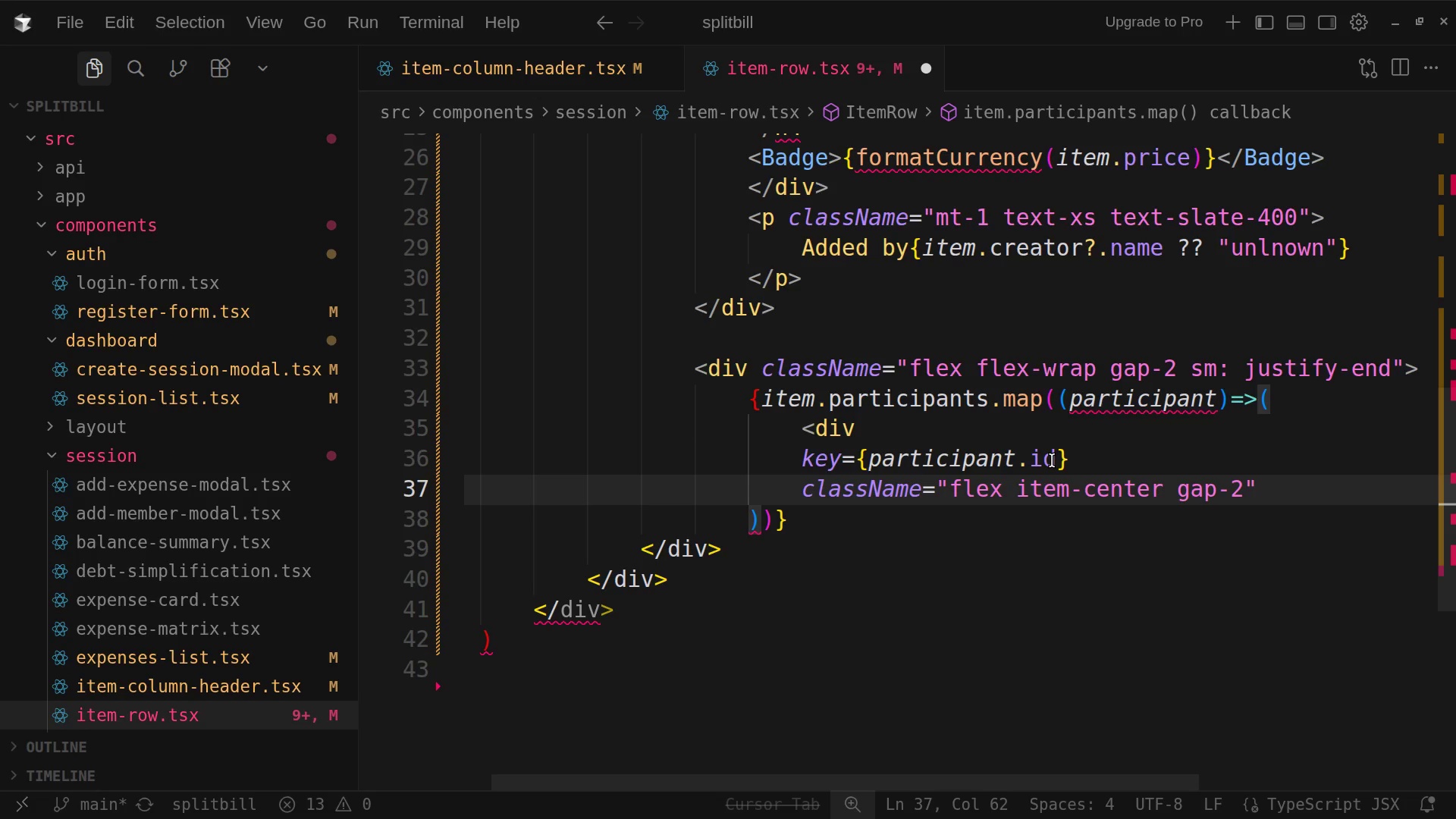 
type( round)
 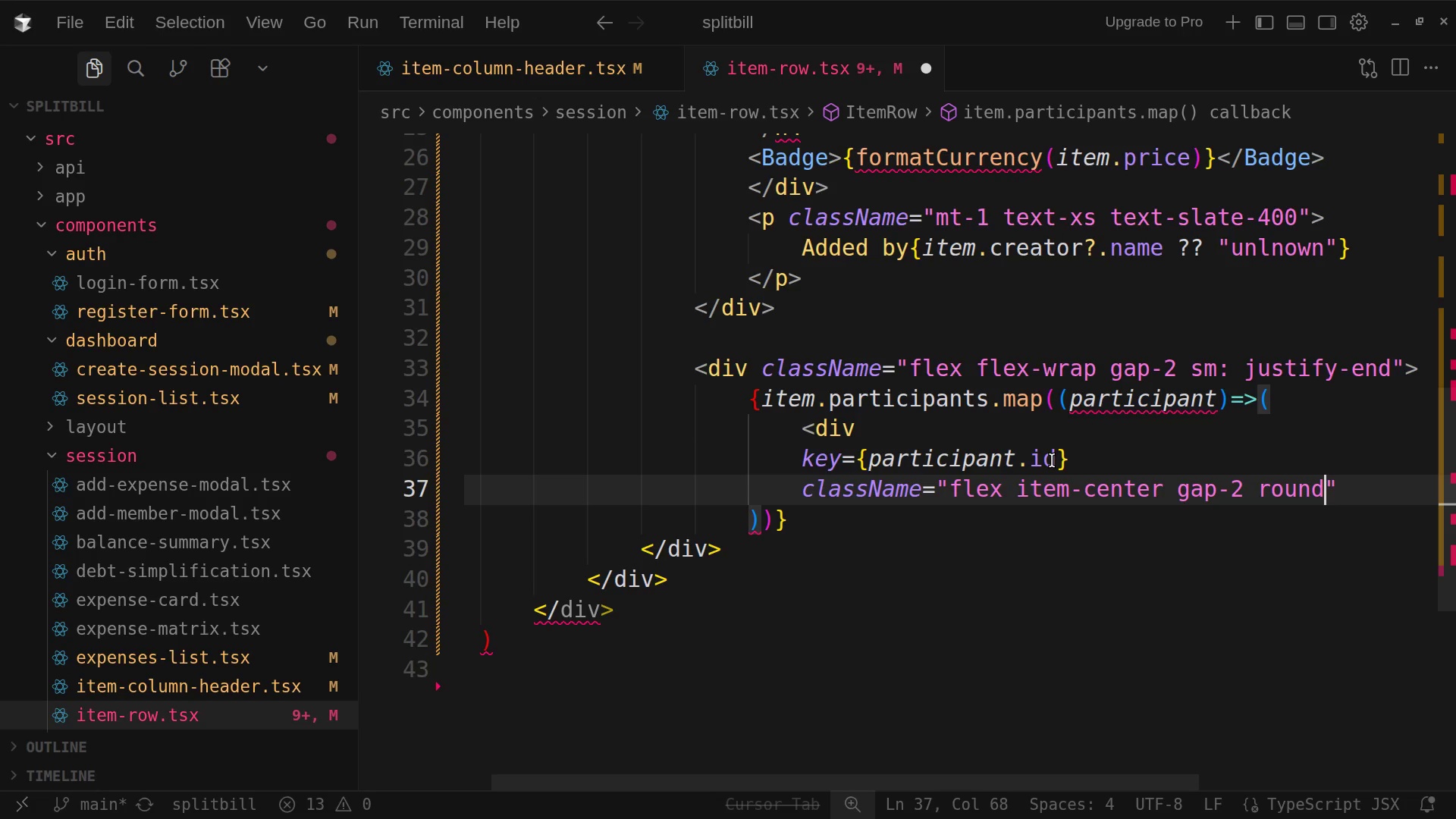 
type(ed)
 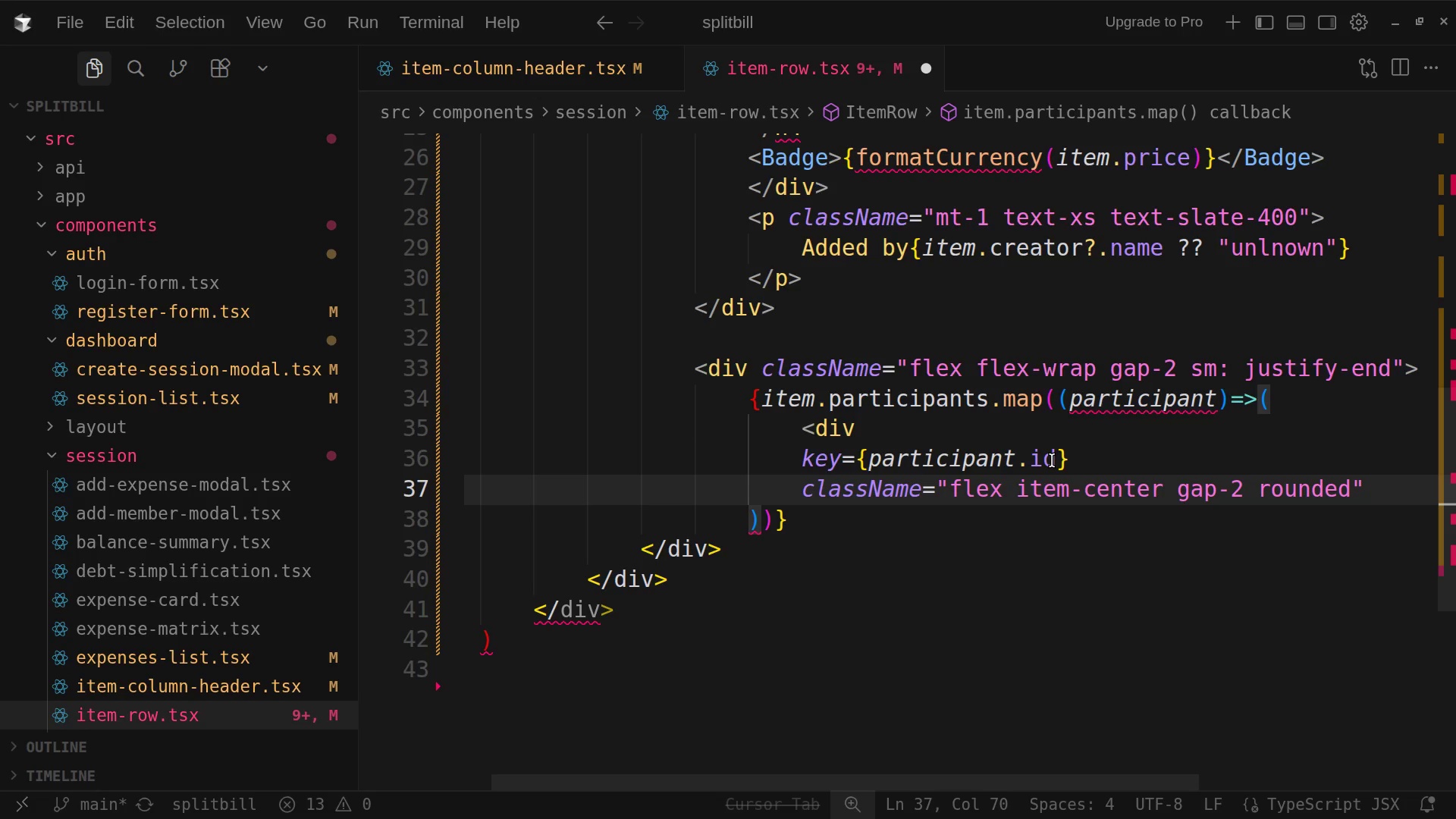 
type(-full)
 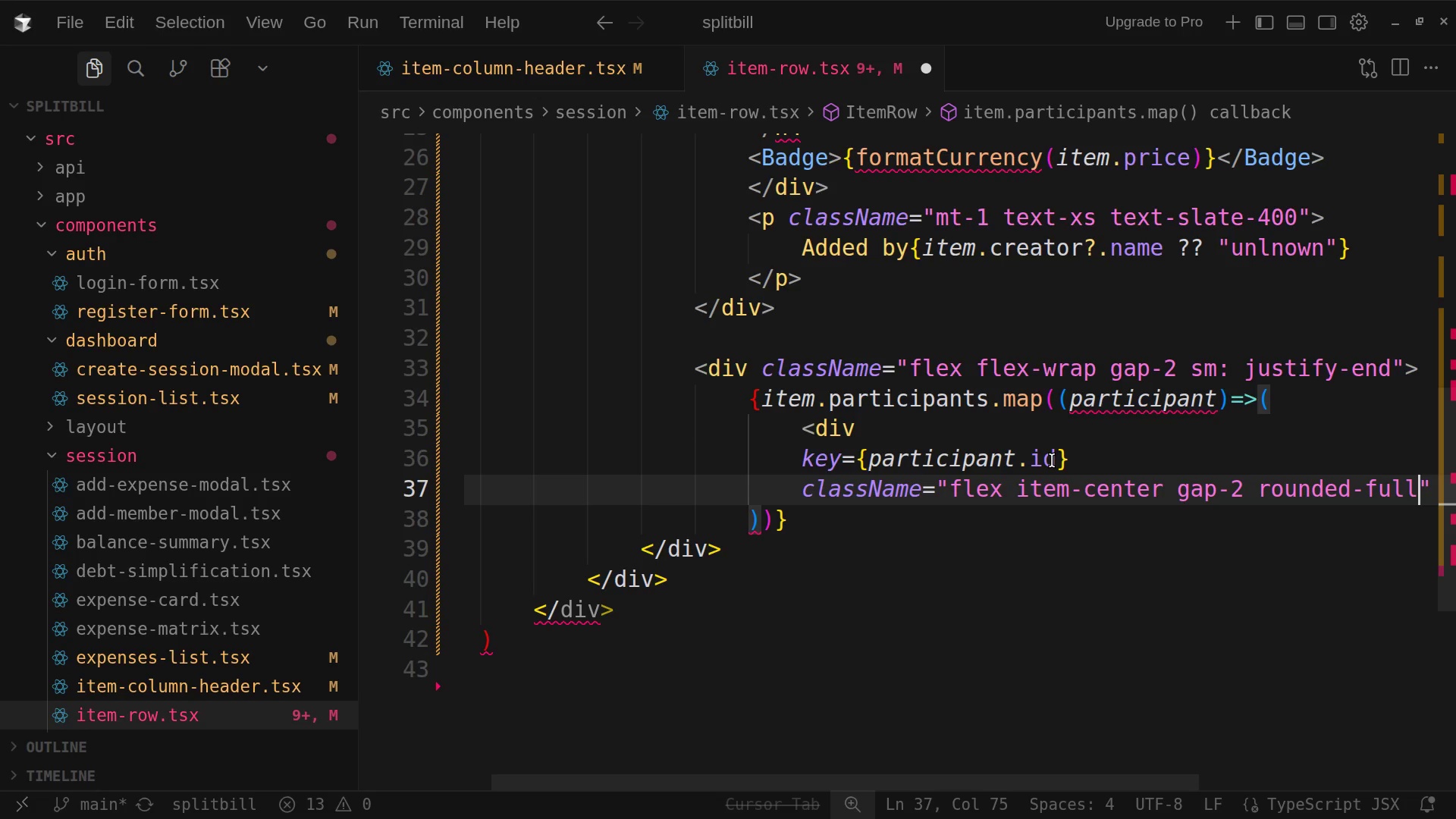 
key(Space)
 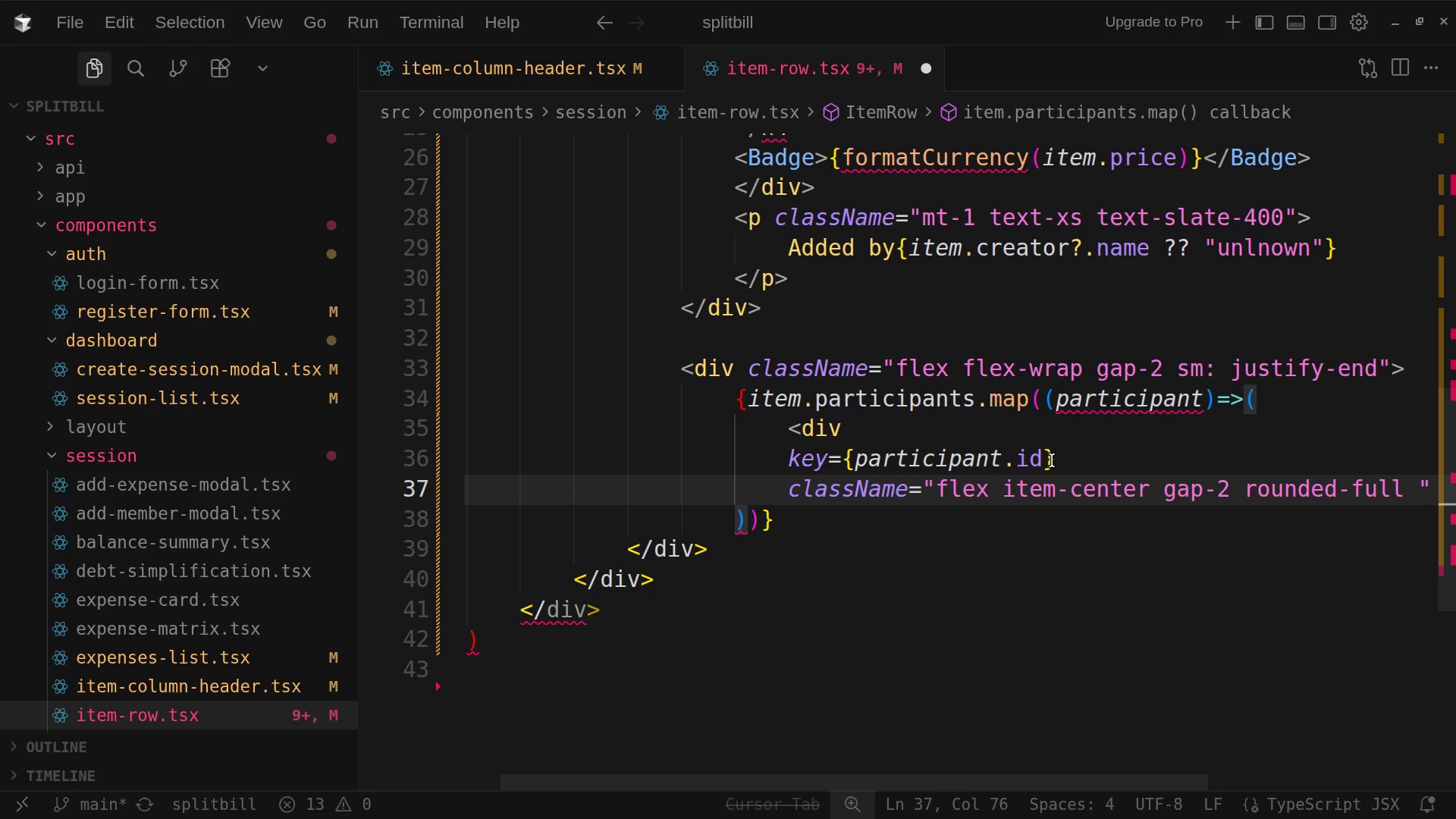 
wait(6.64)
 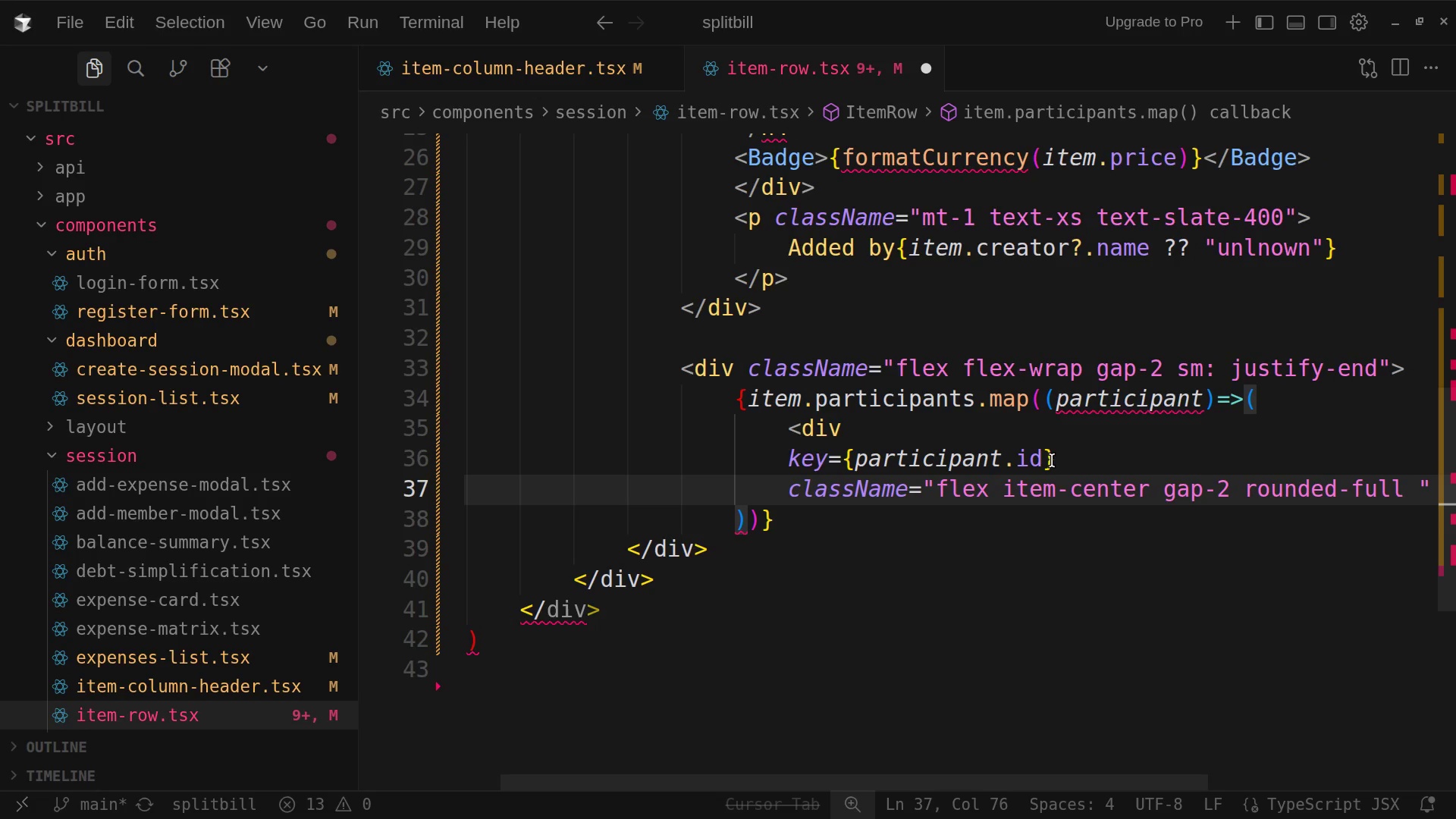 
type(bg-who)
key(Backspace)
type(ite)
 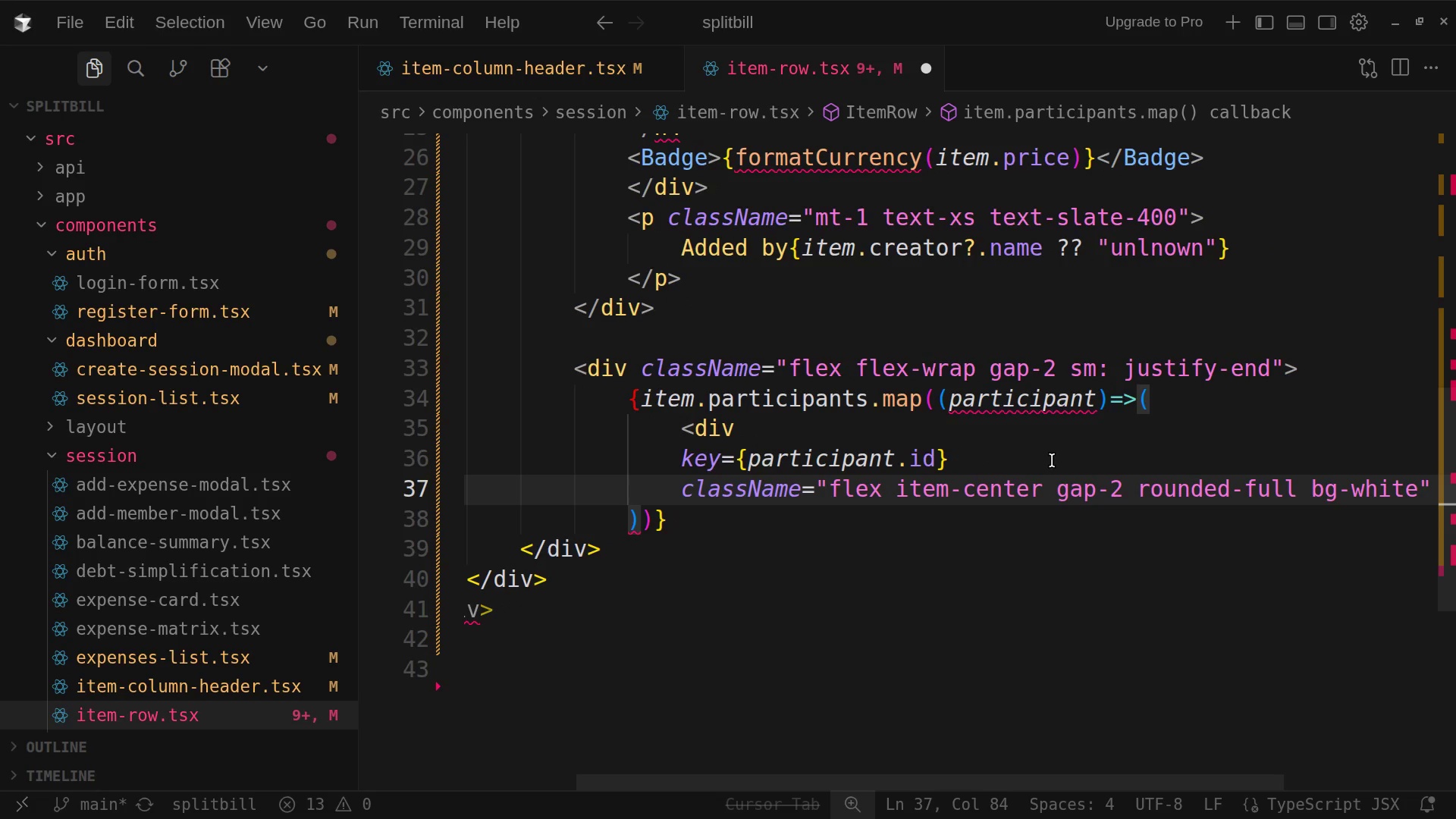 
type( px-2)
 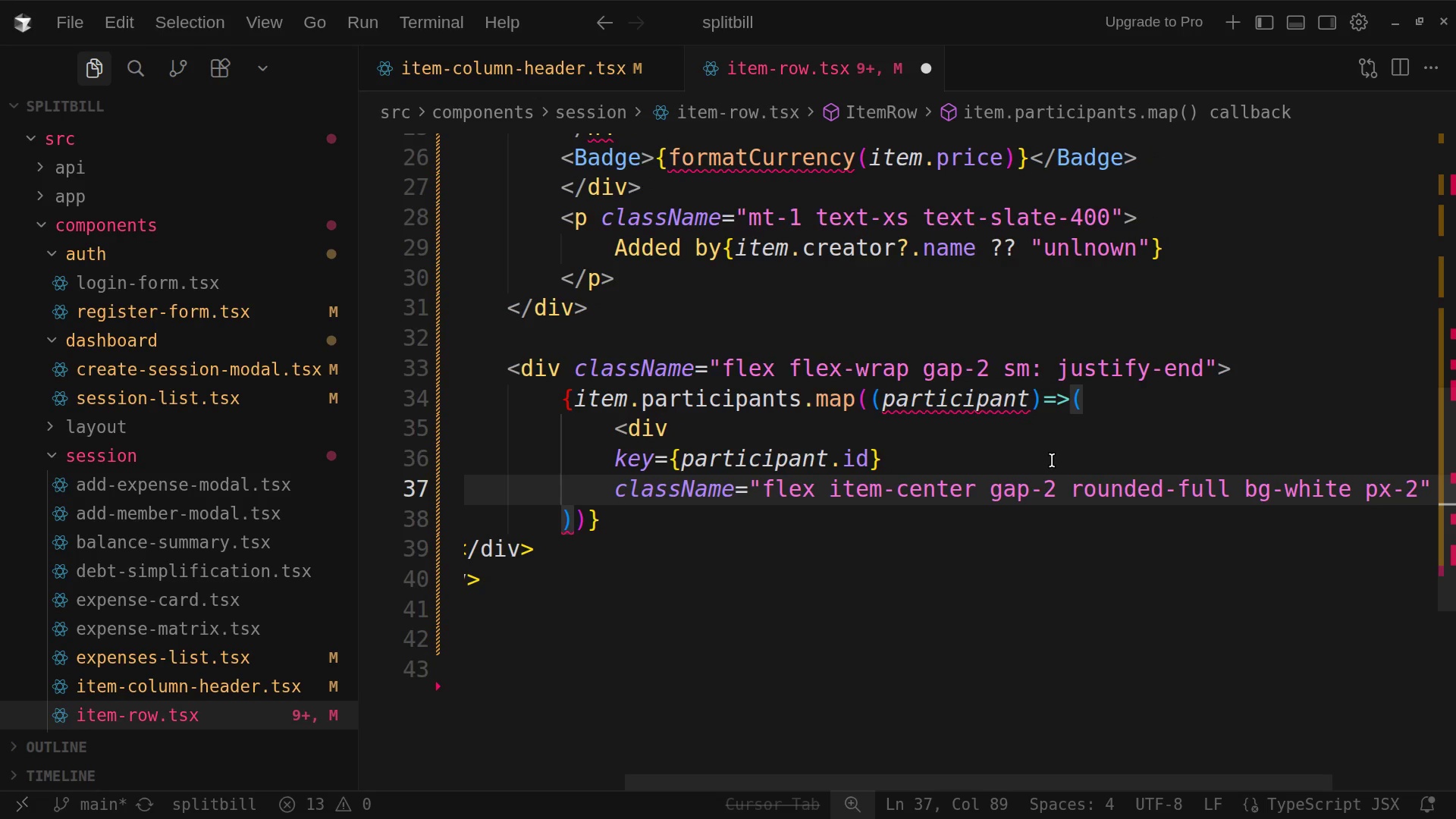 
wait(5.24)
 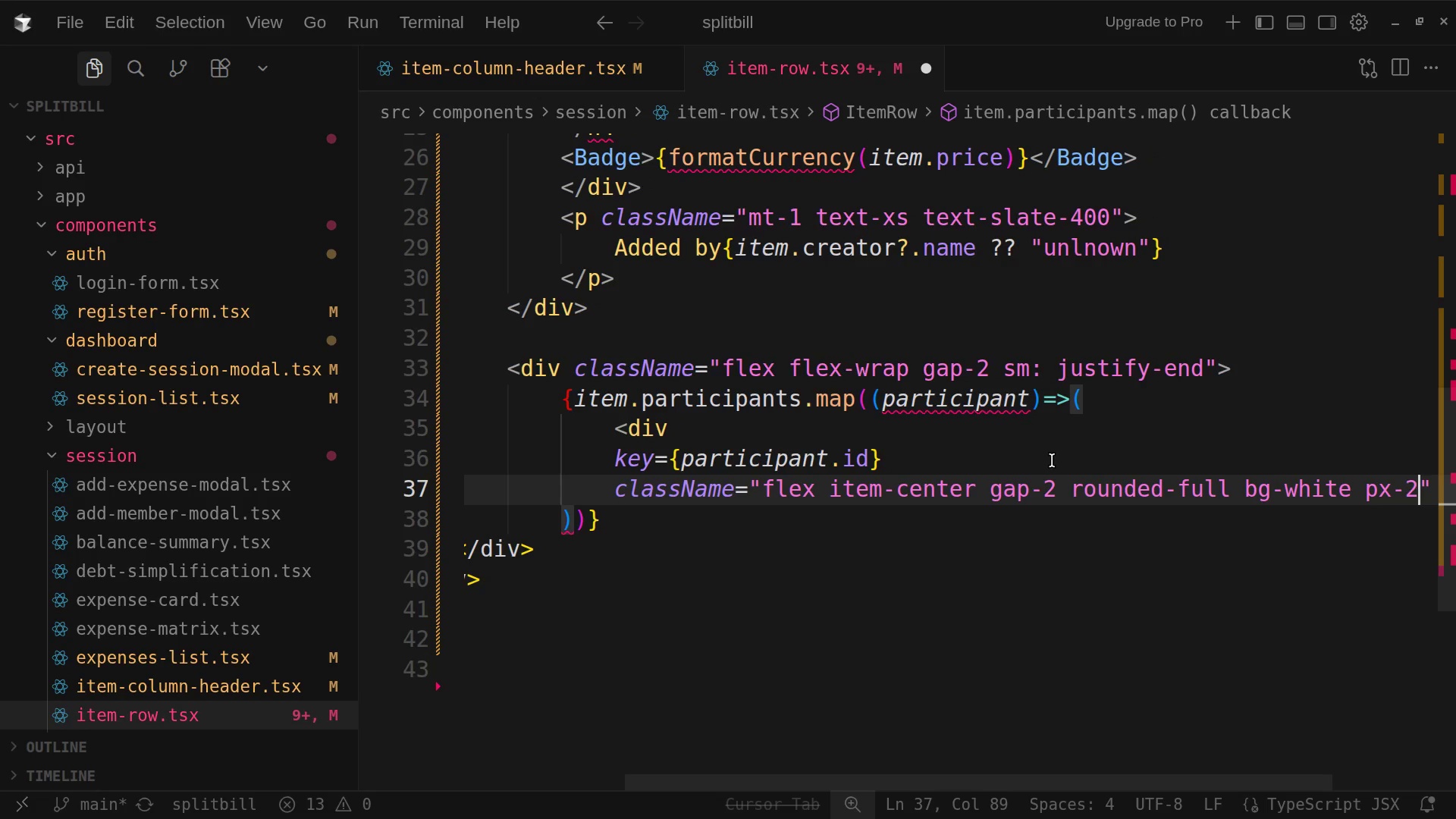 
type( py-1 show)
 